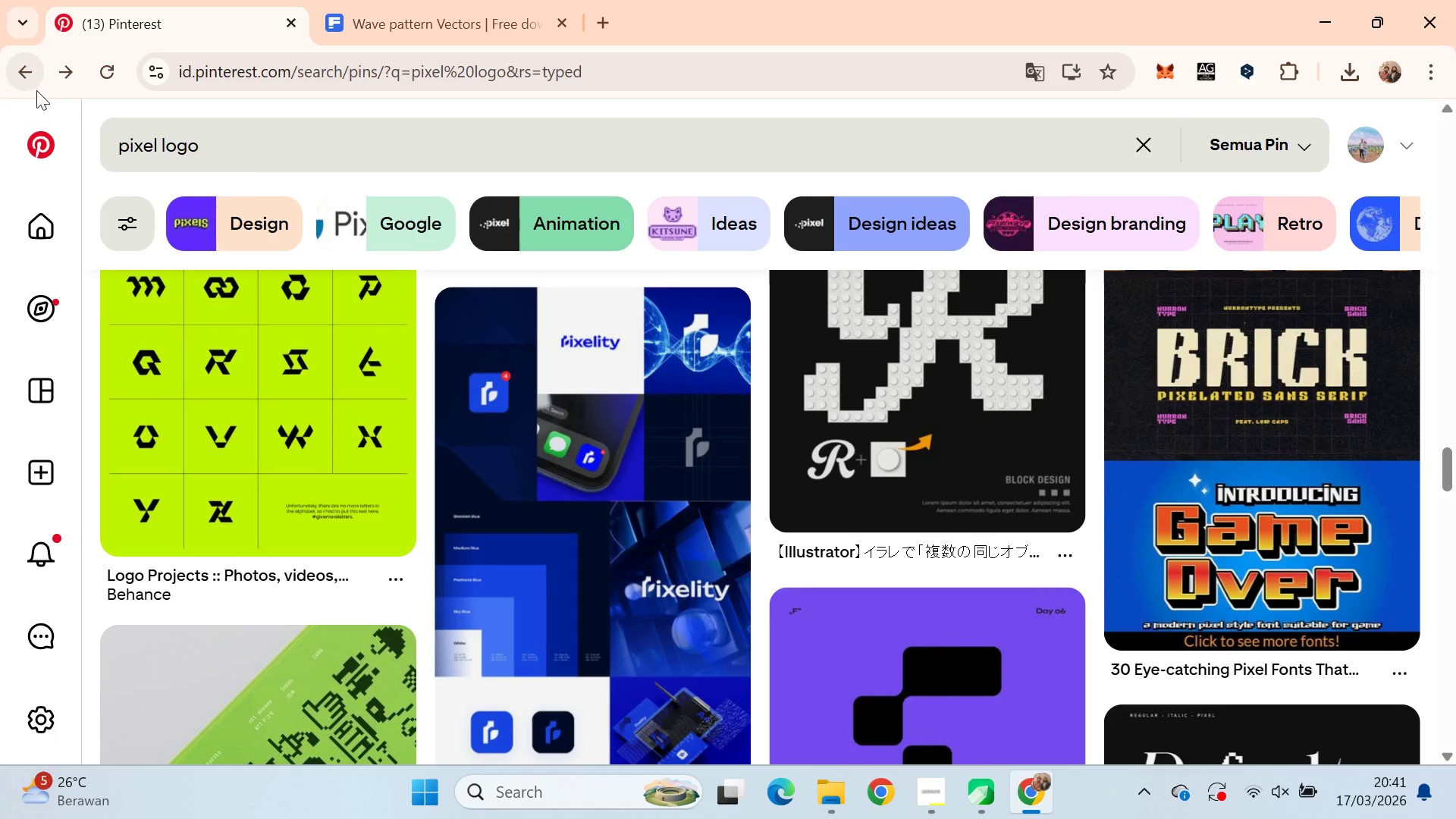 
scroll: coordinate [609, 397], scroll_direction: down, amount: 7.0
 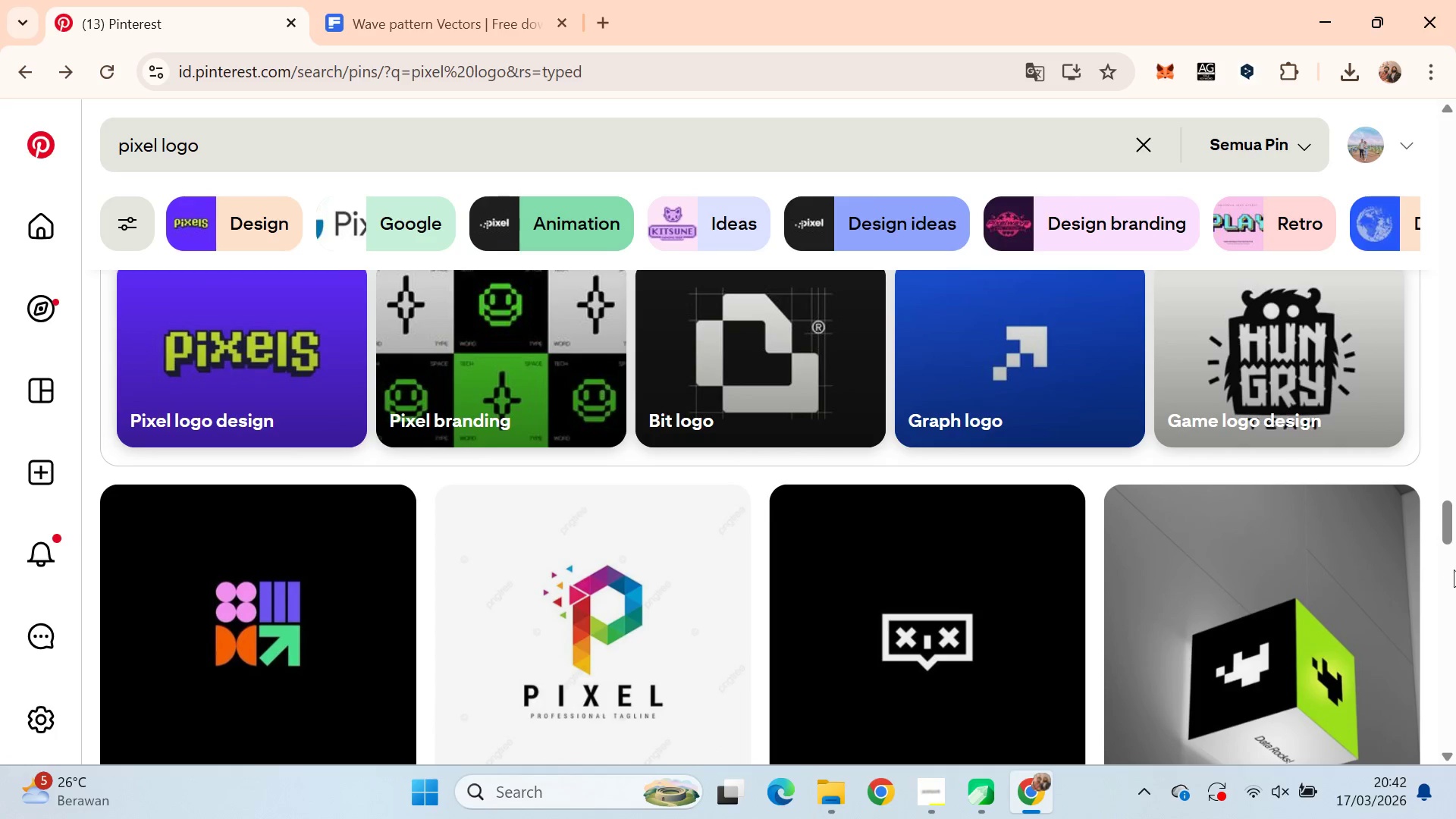 
left_click_drag(start_coordinate=[1455, 508], to_coordinate=[1449, 547])
 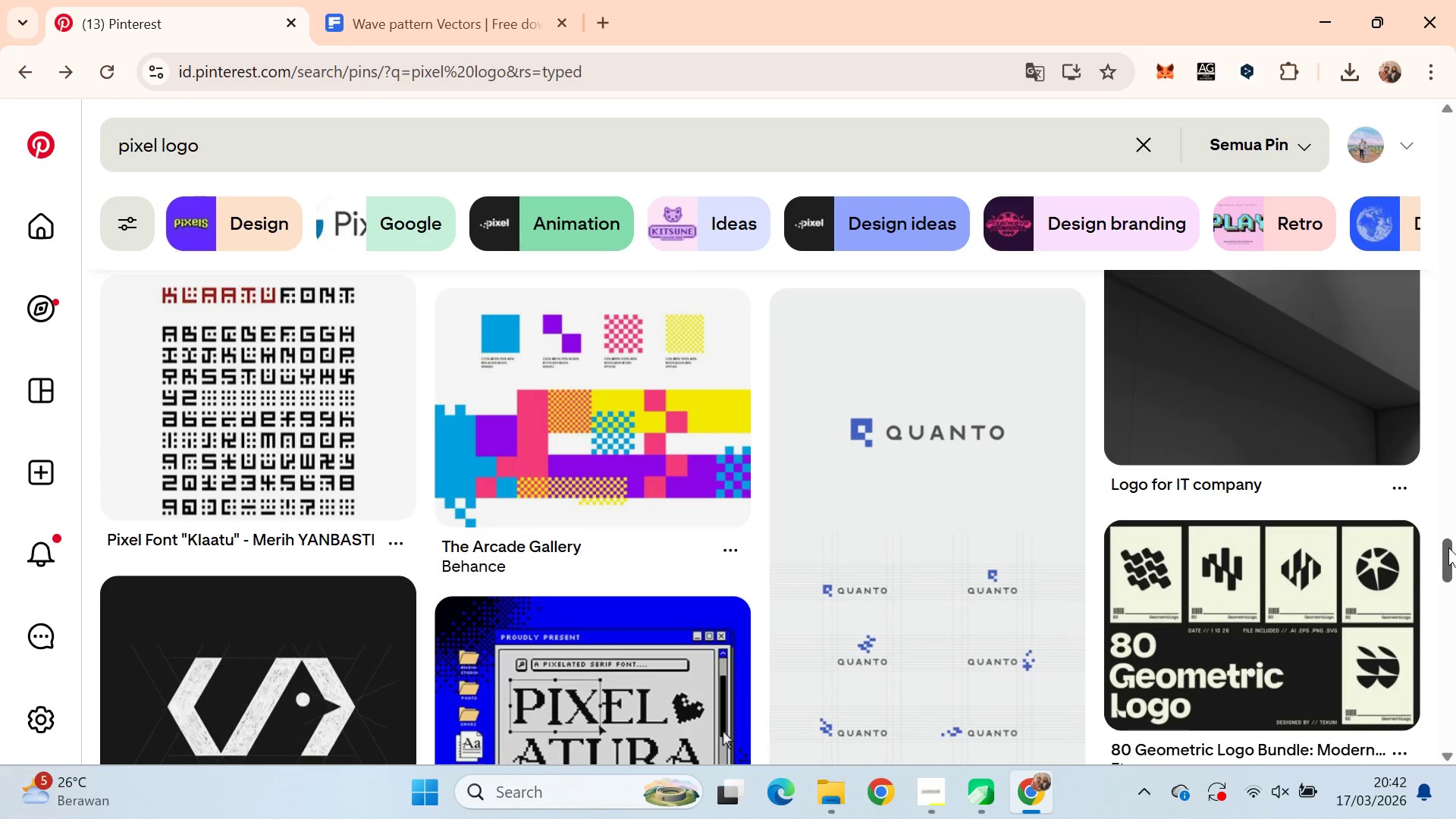 
key(Alt+AltLeft)
 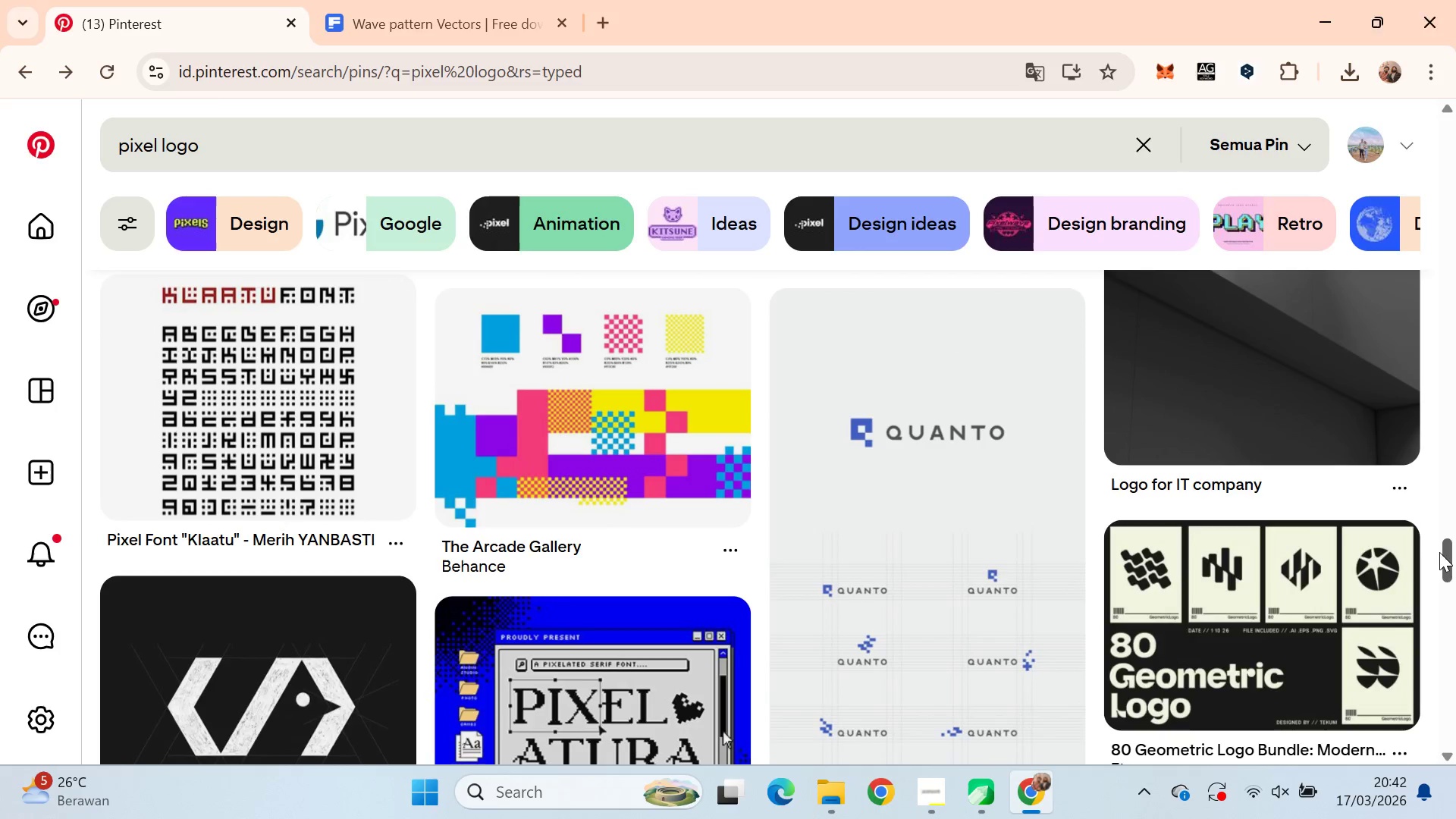 
key(Alt+Tab)
 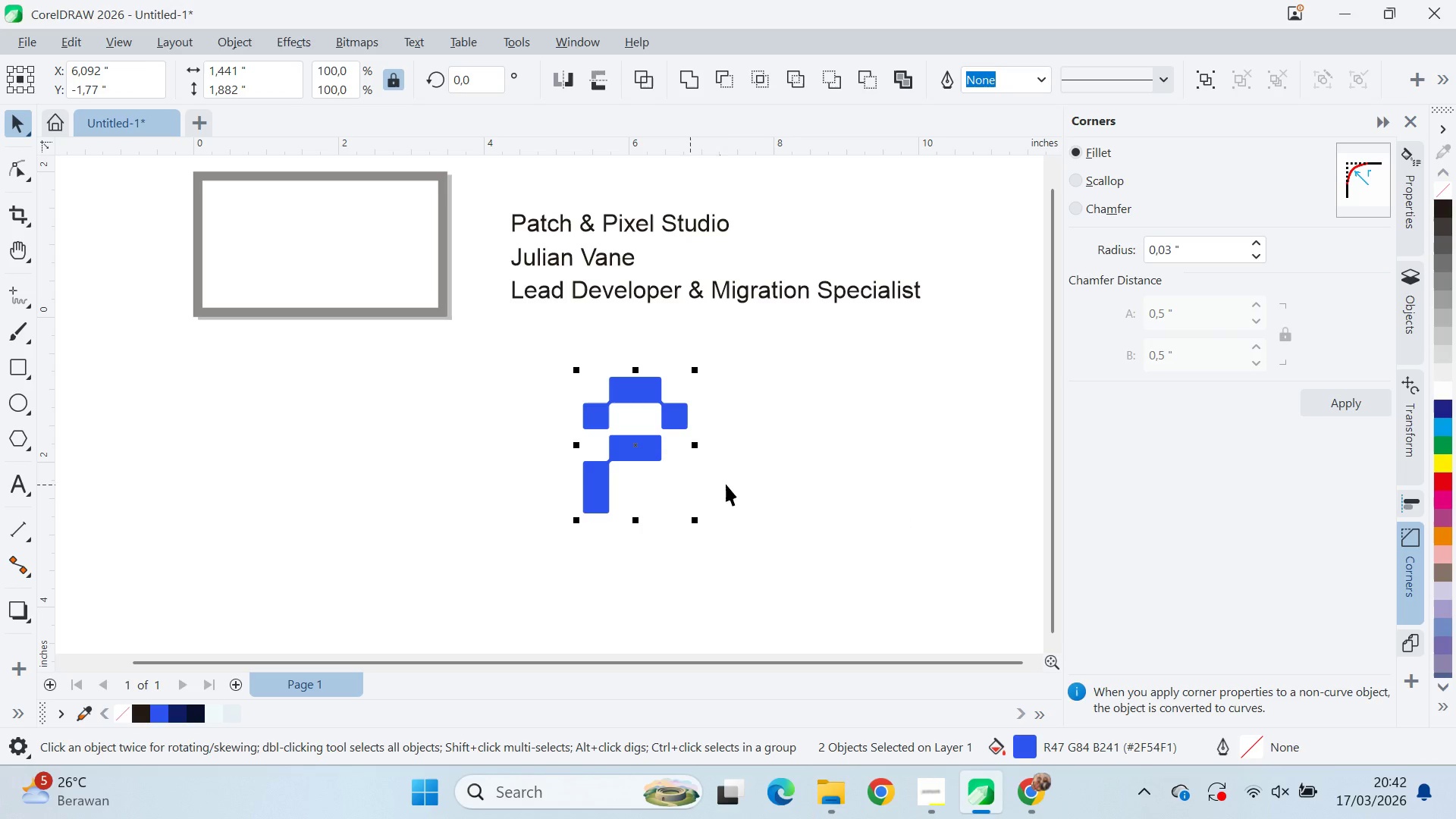 
left_click([751, 483])
 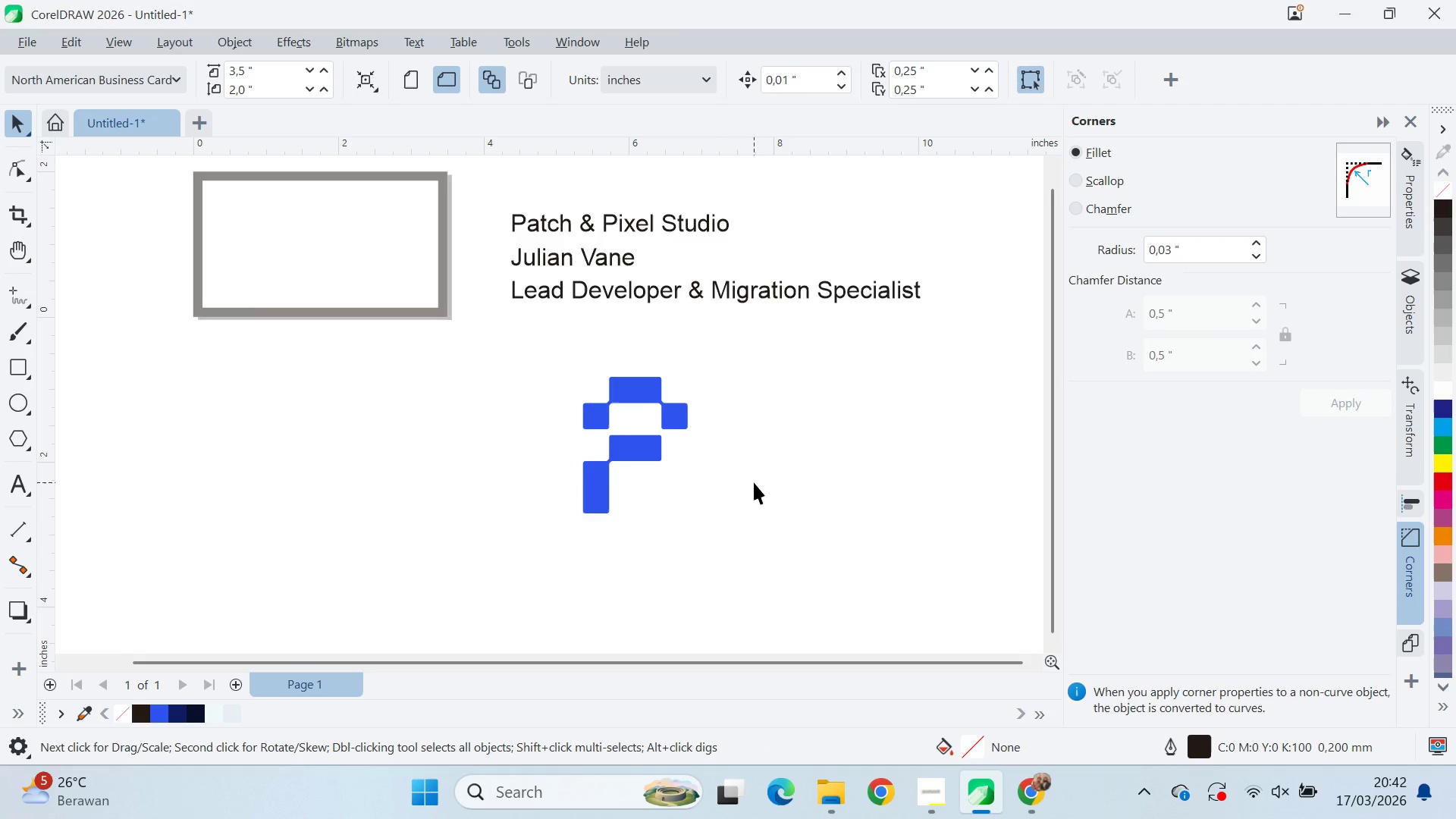 
key(Q)
 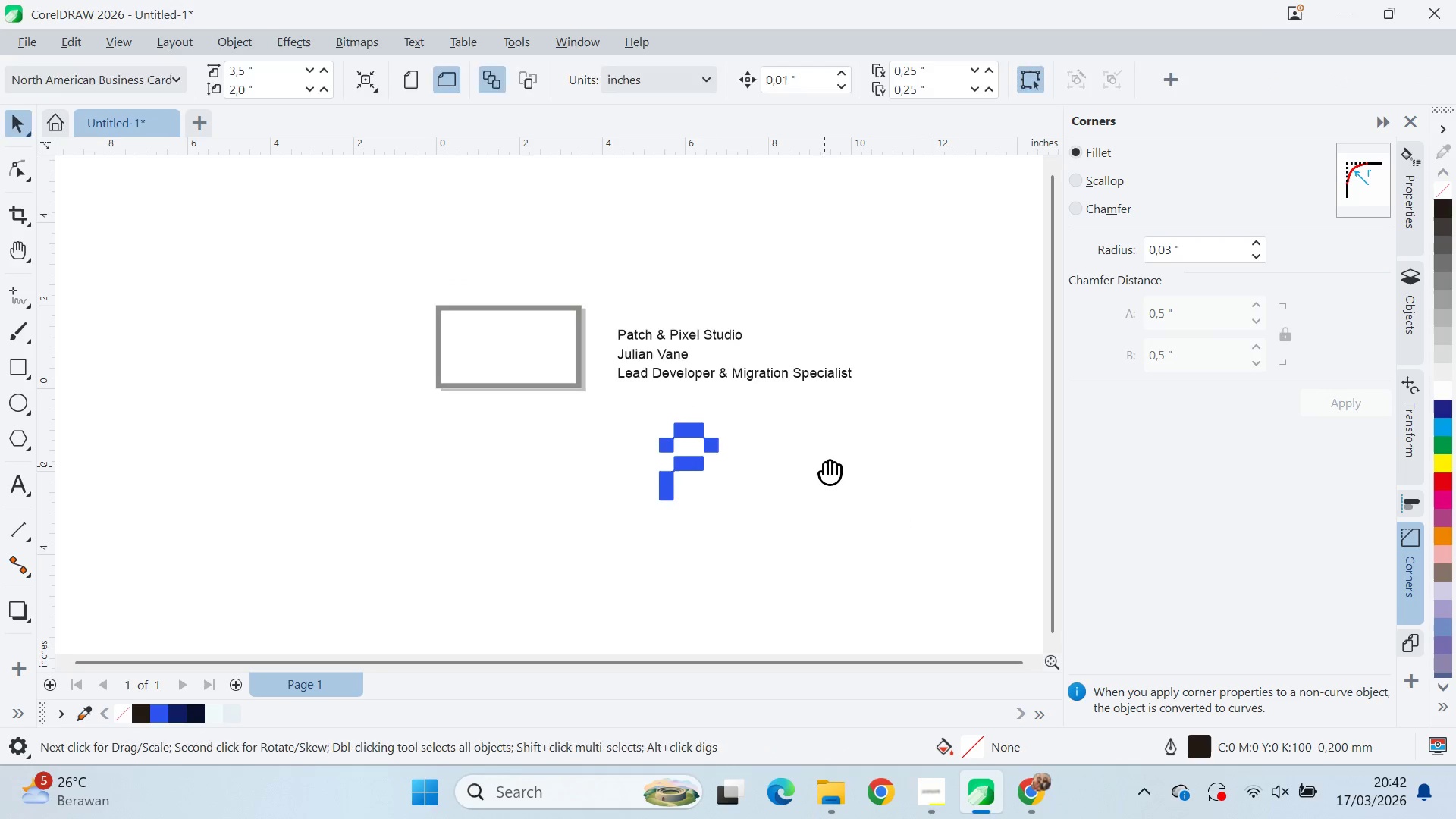 
left_click_drag(start_coordinate=[825, 463], to_coordinate=[540, 445])
 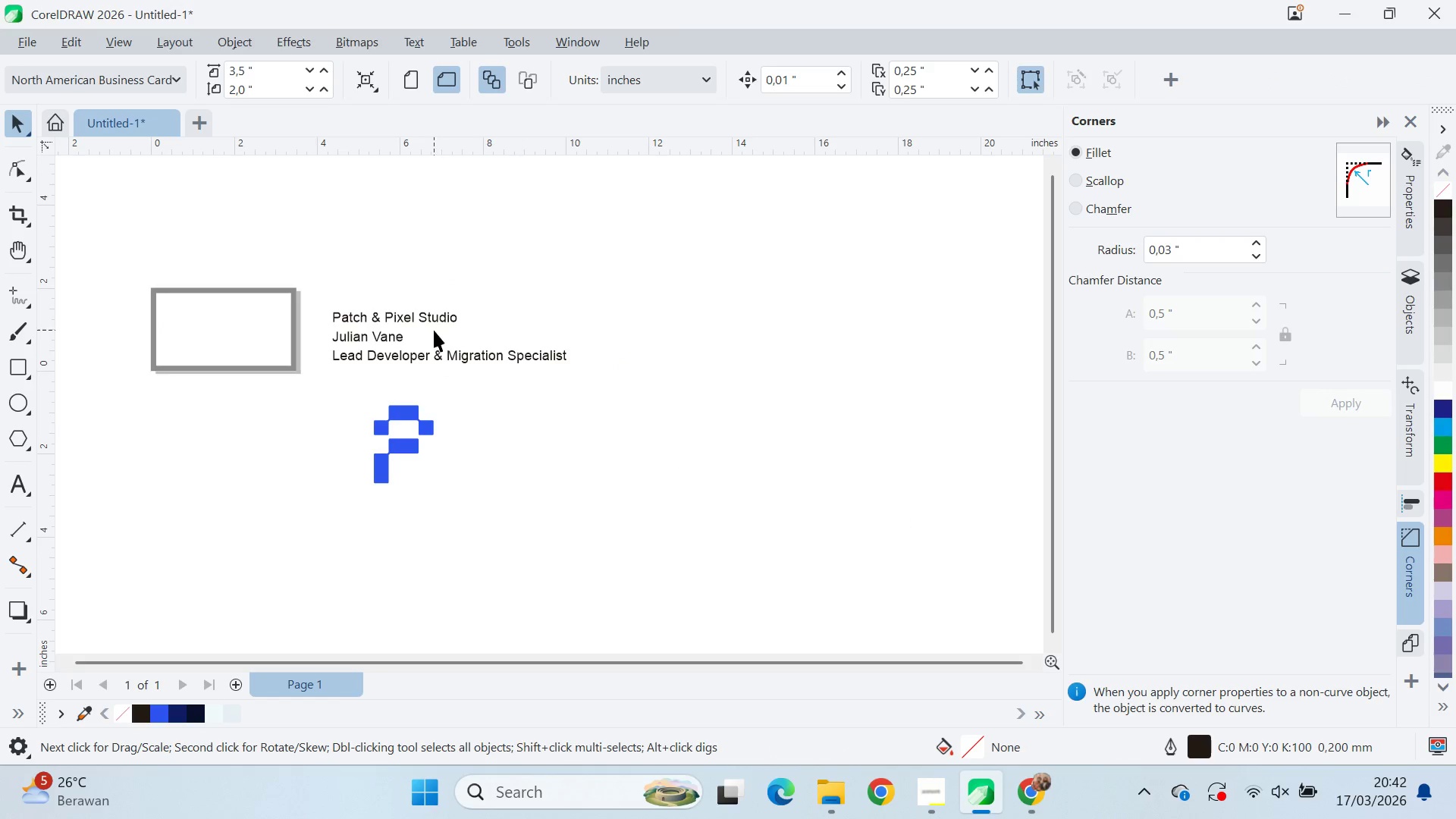 
scroll: coordinate [767, 487], scroll_direction: down, amount: 4.0
 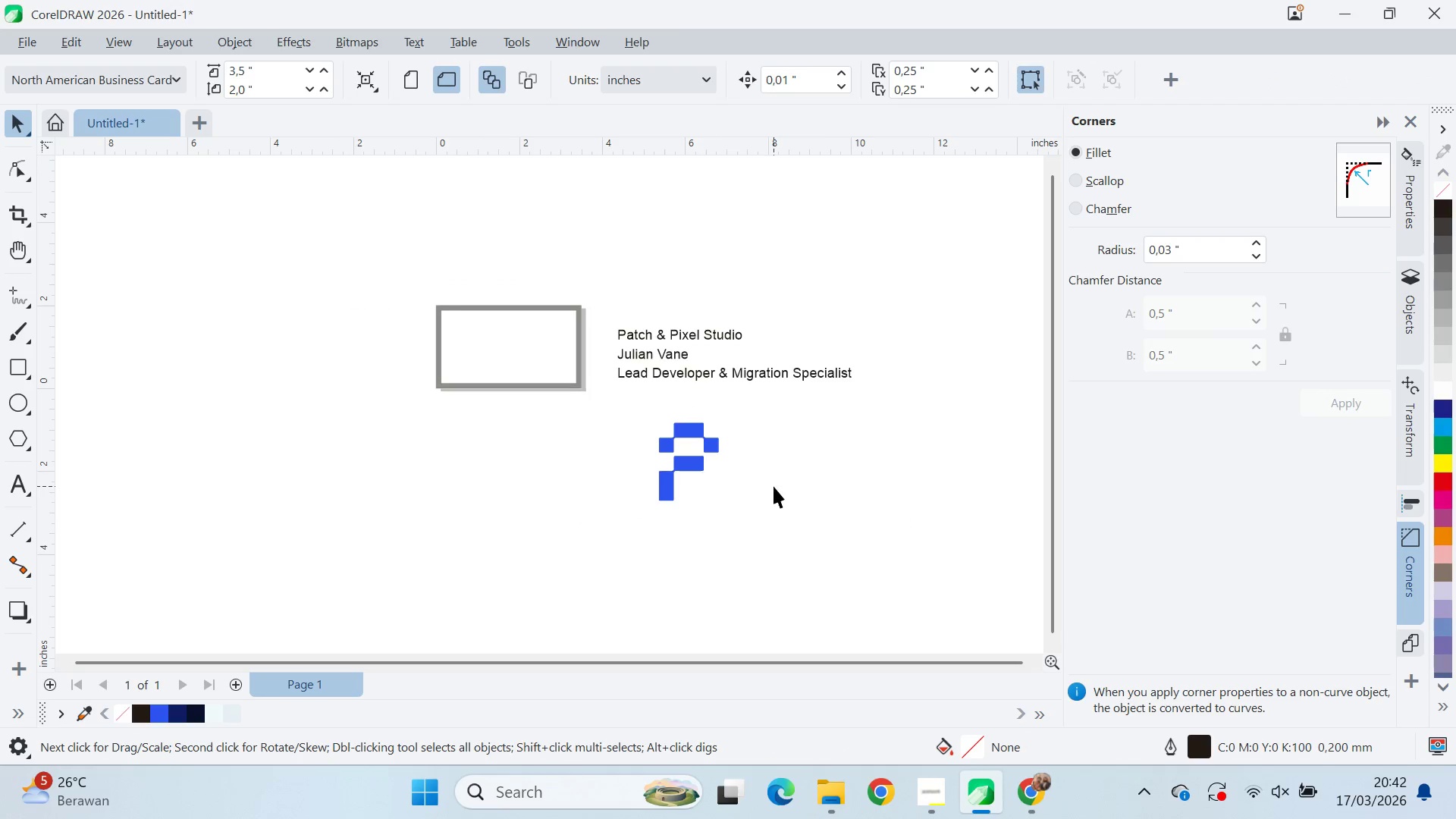 
type(vqv)
 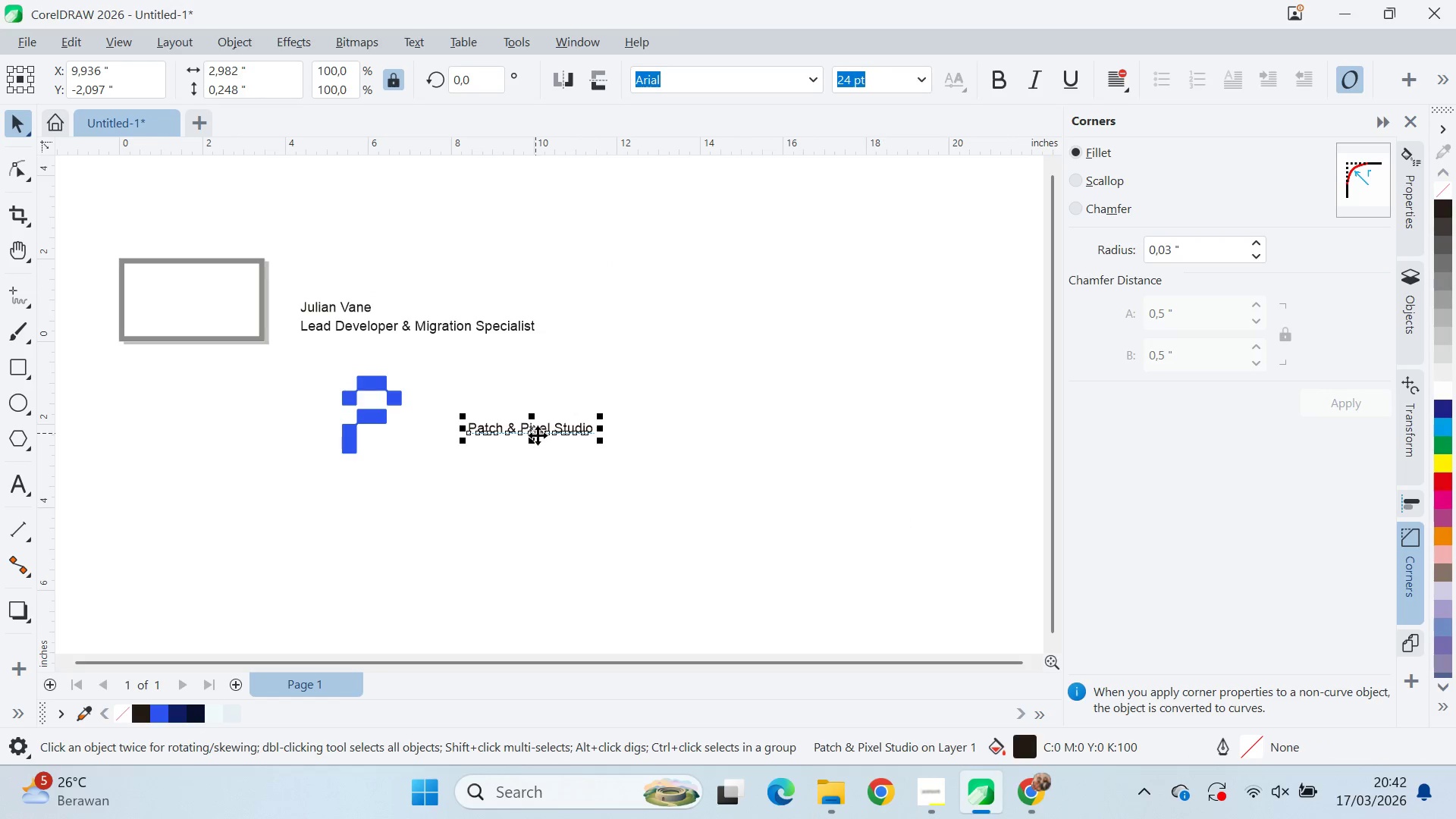 
left_click_drag(start_coordinate=[428, 316], to_coordinate=[596, 457])
 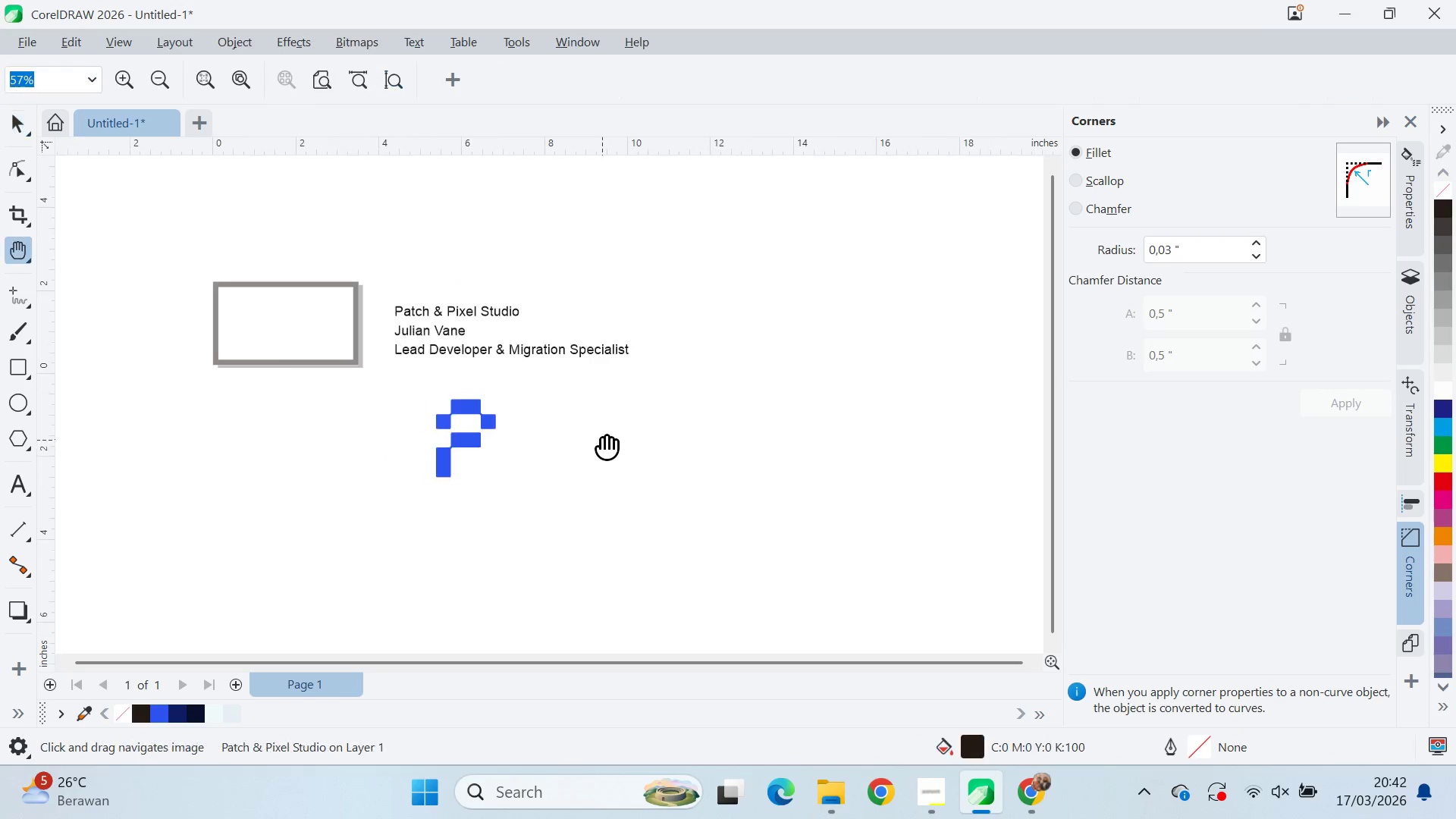 
left_click_drag(start_coordinate=[601, 439], to_coordinate=[508, 416])
 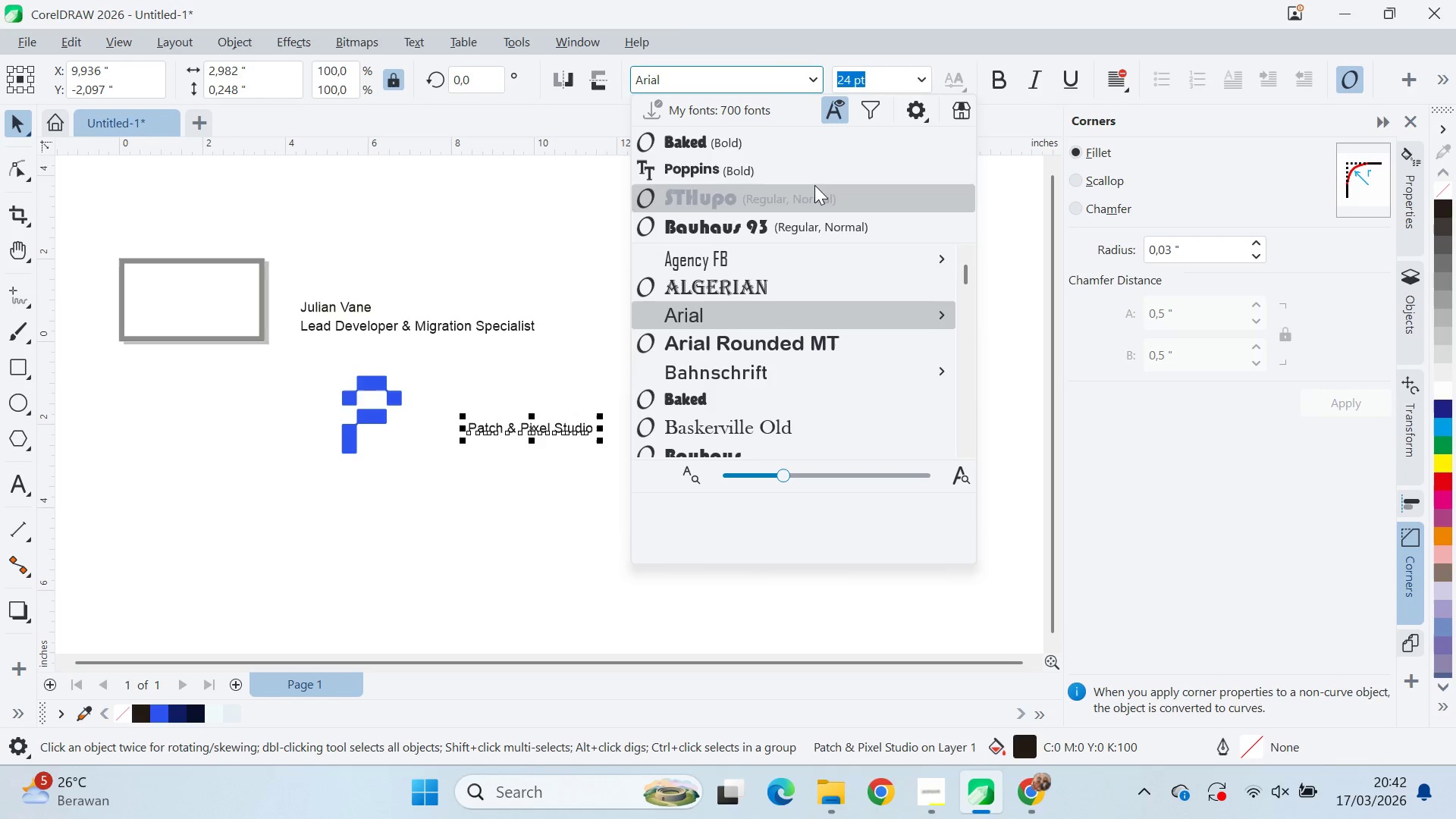 
double_click([669, 451])
 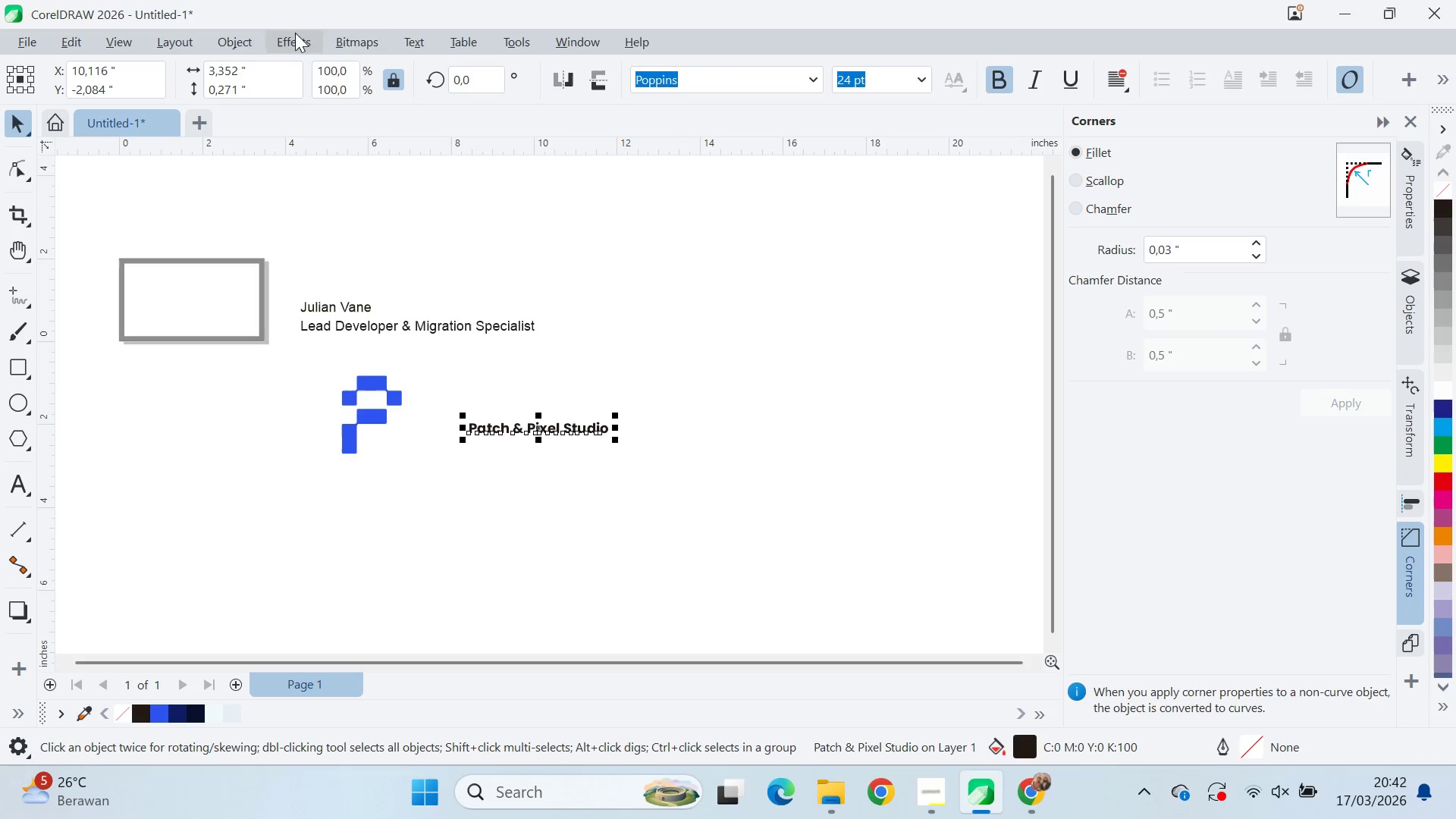 
left_click_drag(start_coordinate=[414, 51], to_coordinate=[410, 51])
 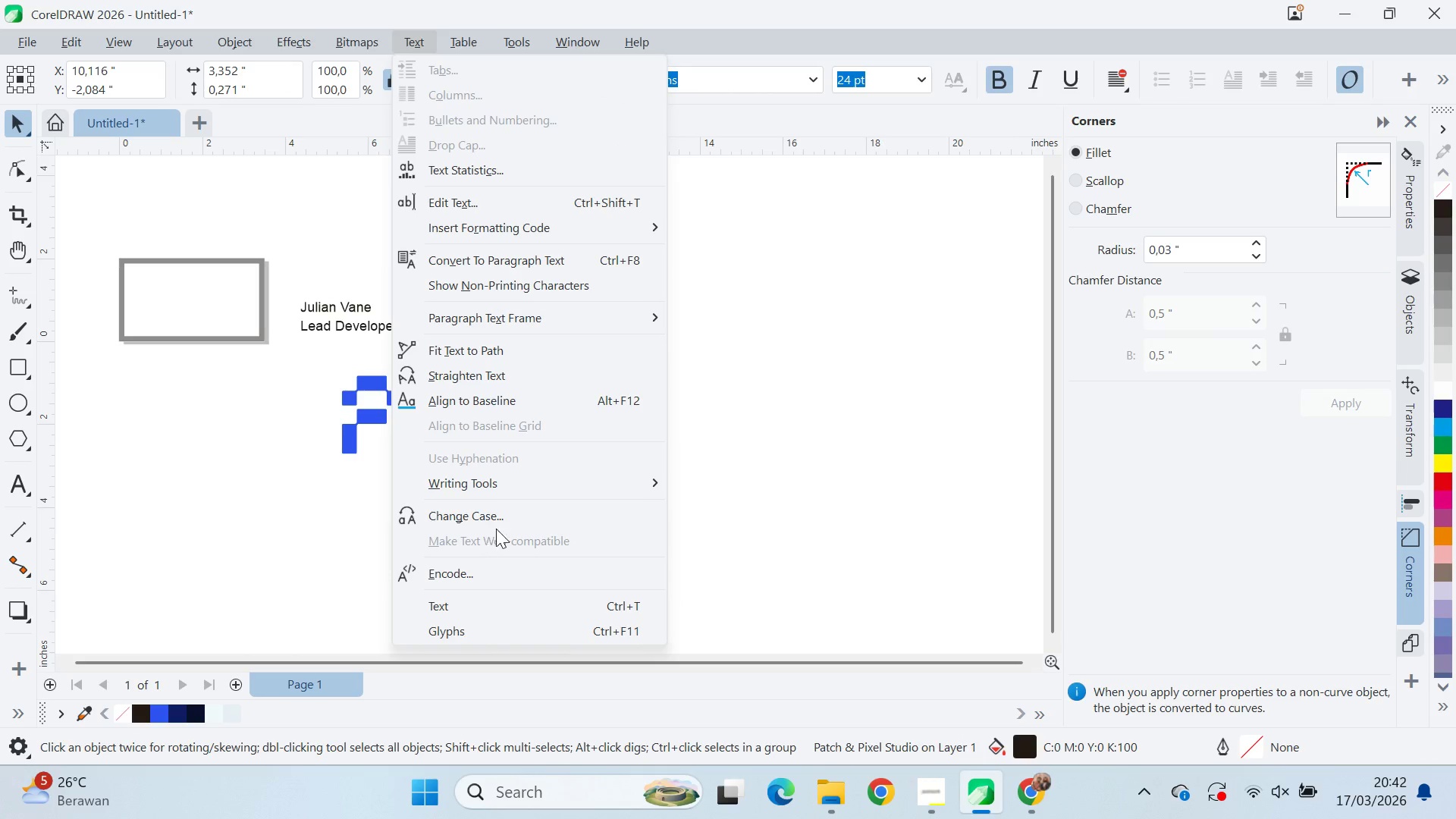 
left_click([500, 519])
 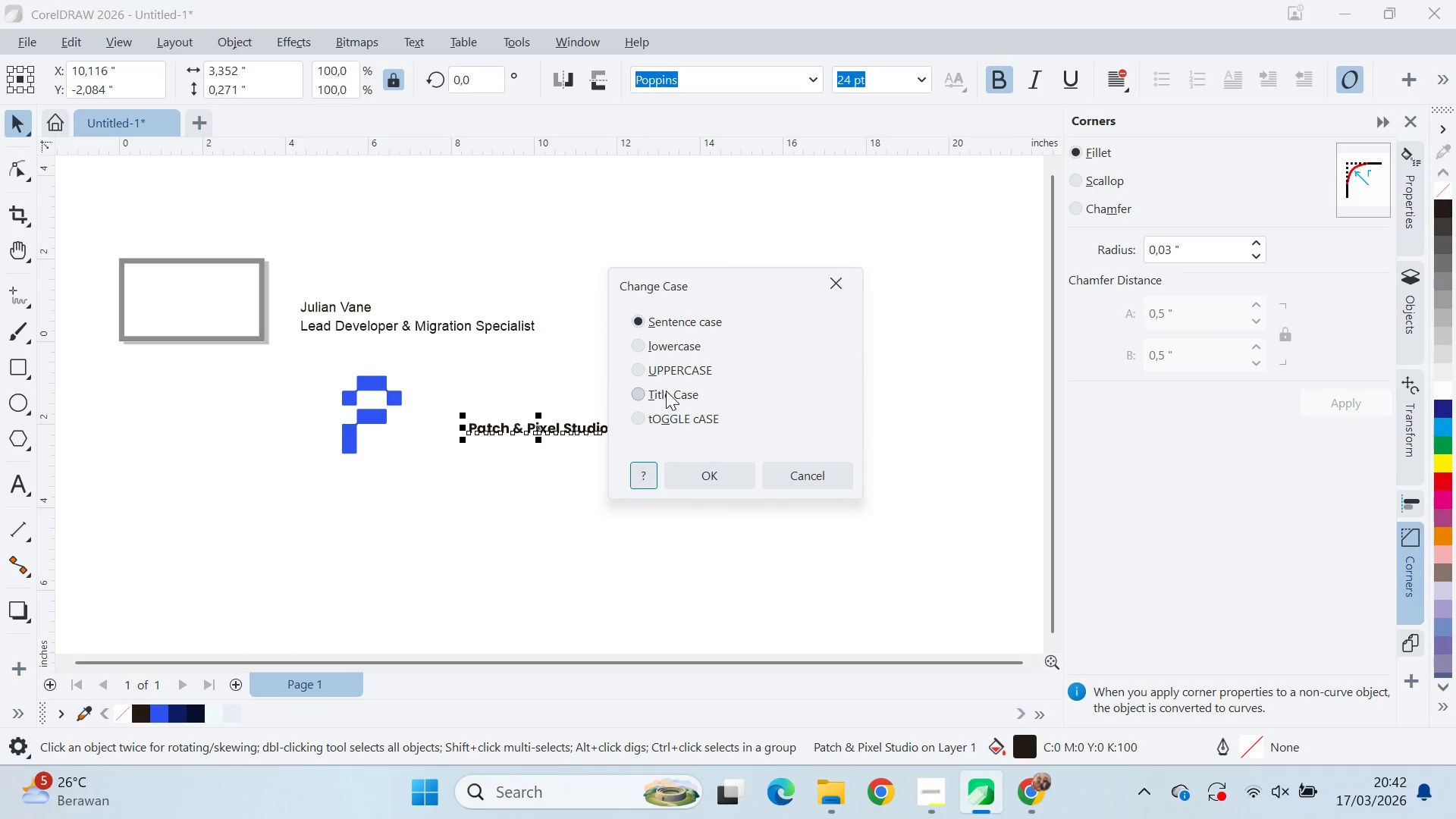 
left_click([676, 369])
 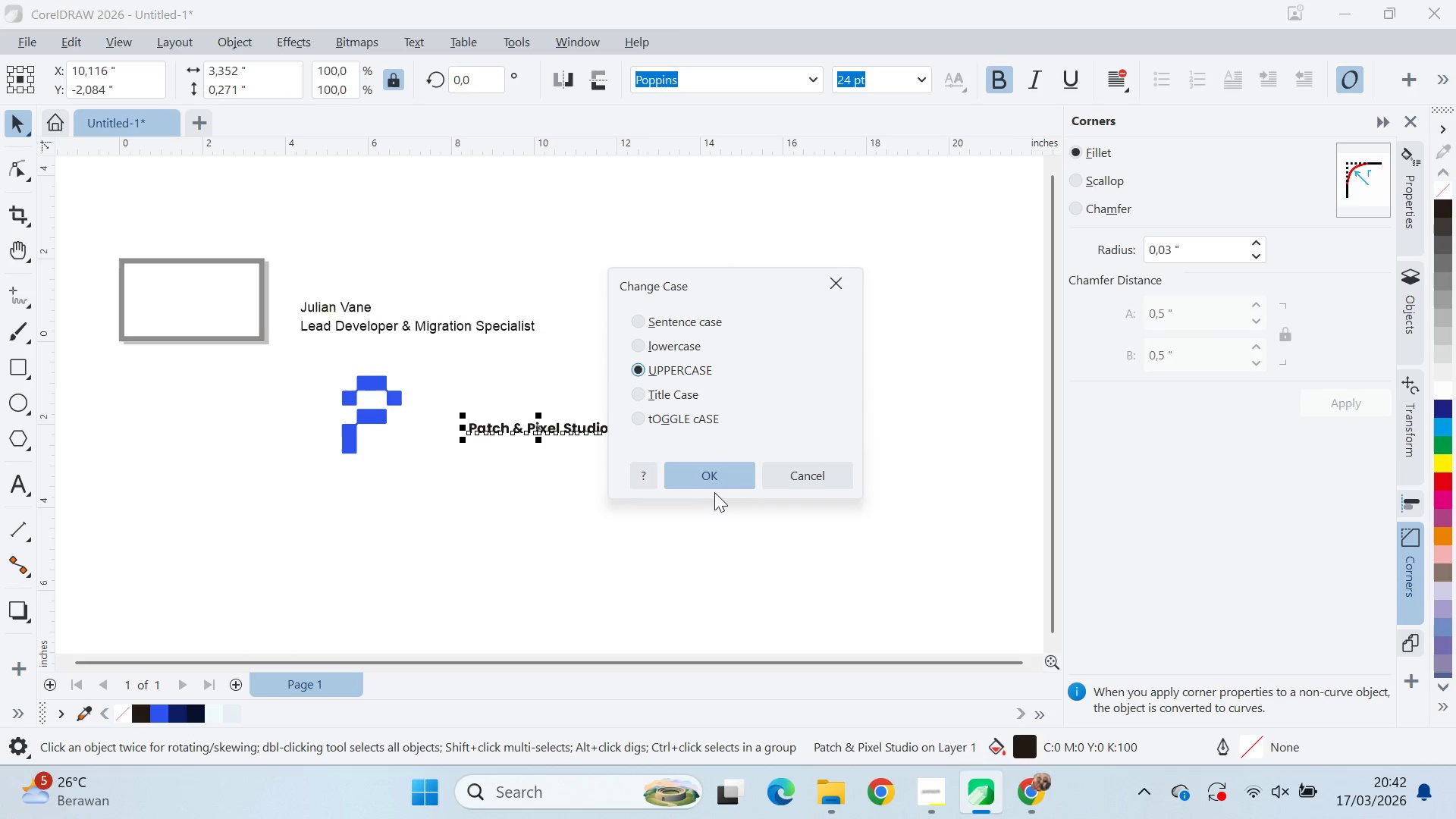 
triple_click([711, 469])
 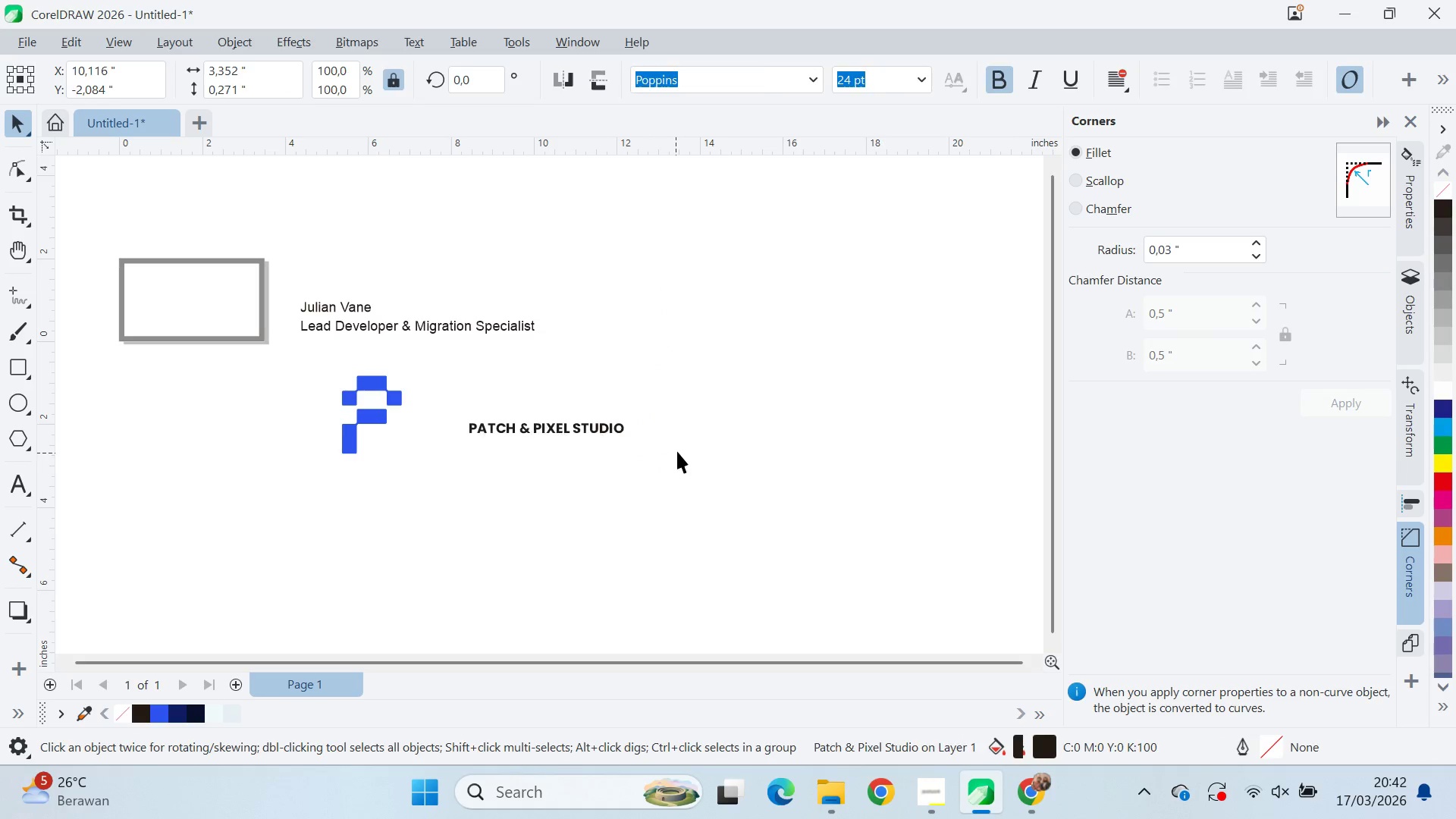 
left_click_drag(start_coordinate=[692, 435], to_coordinate=[681, 438])
 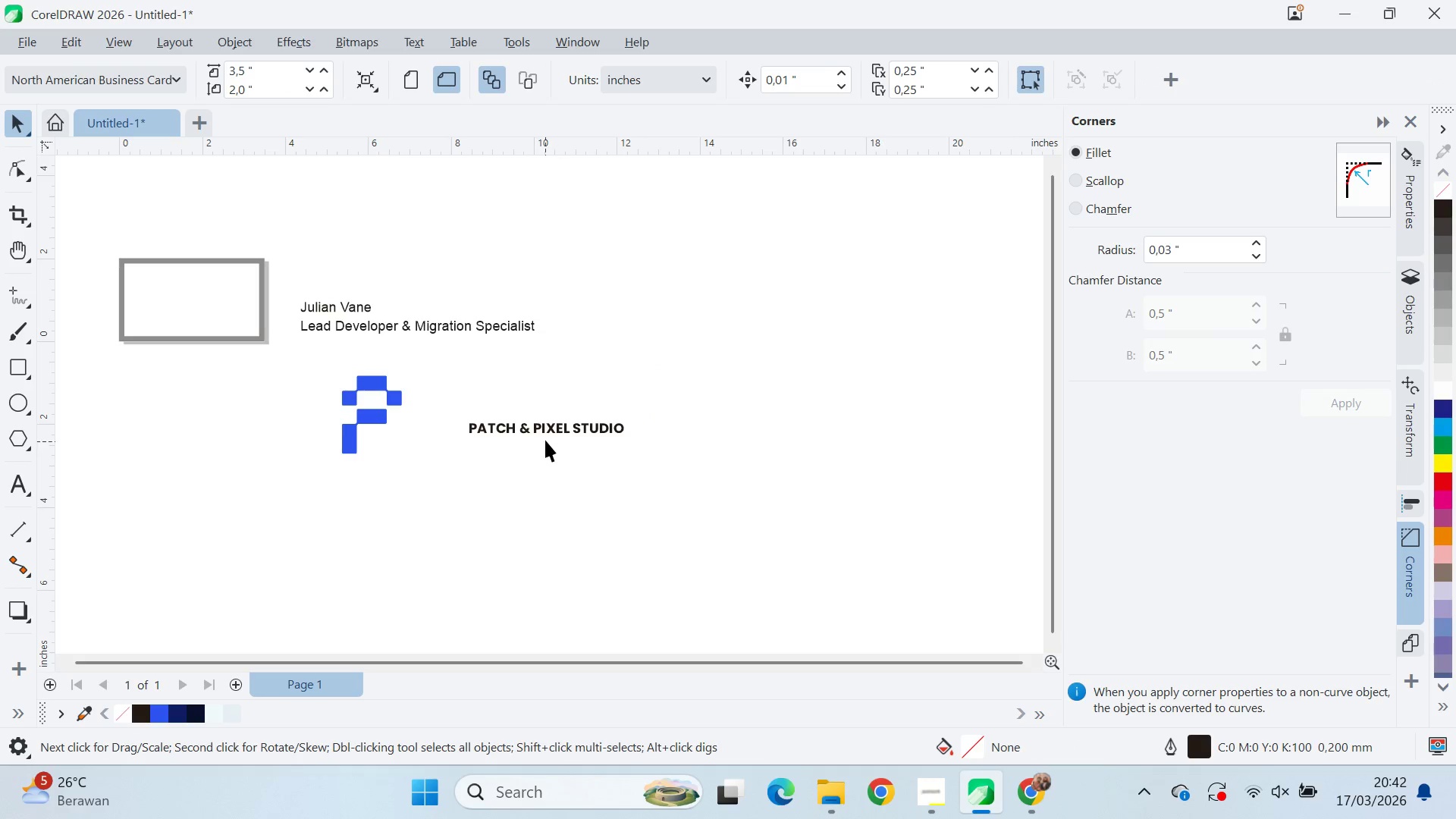 
triple_click([545, 436])
 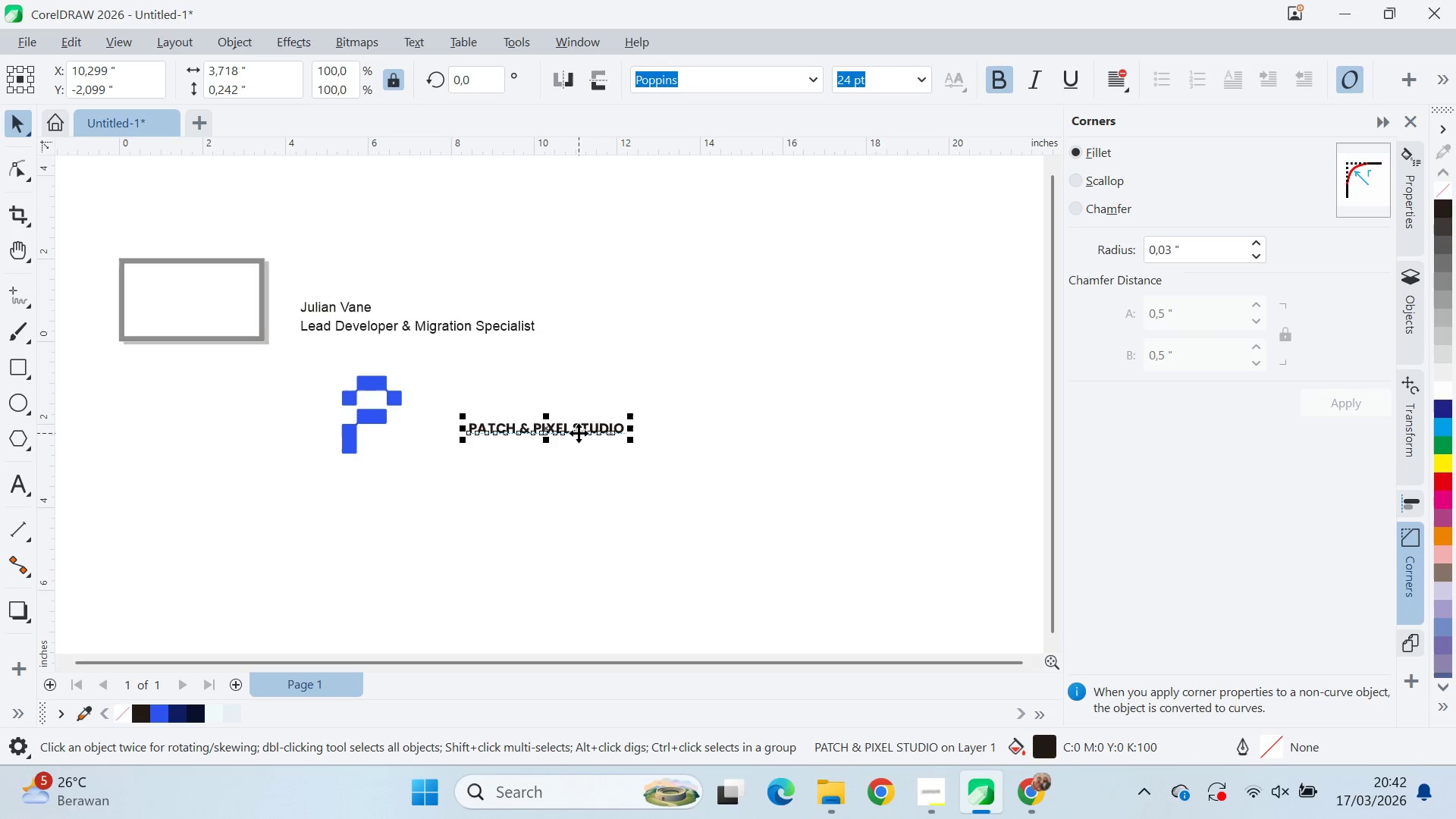 
double_click([577, 432])
 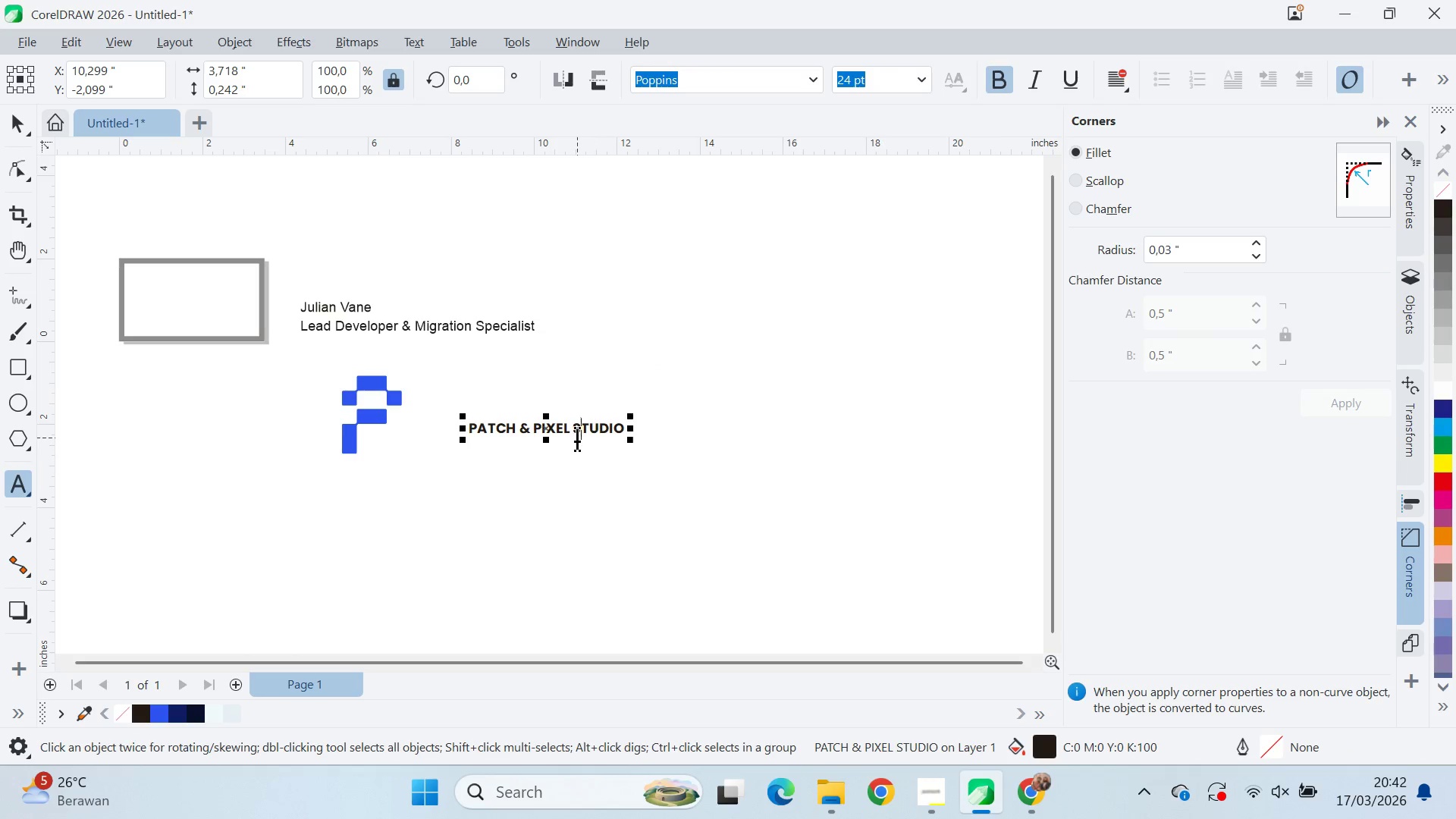 
left_click([571, 425])
 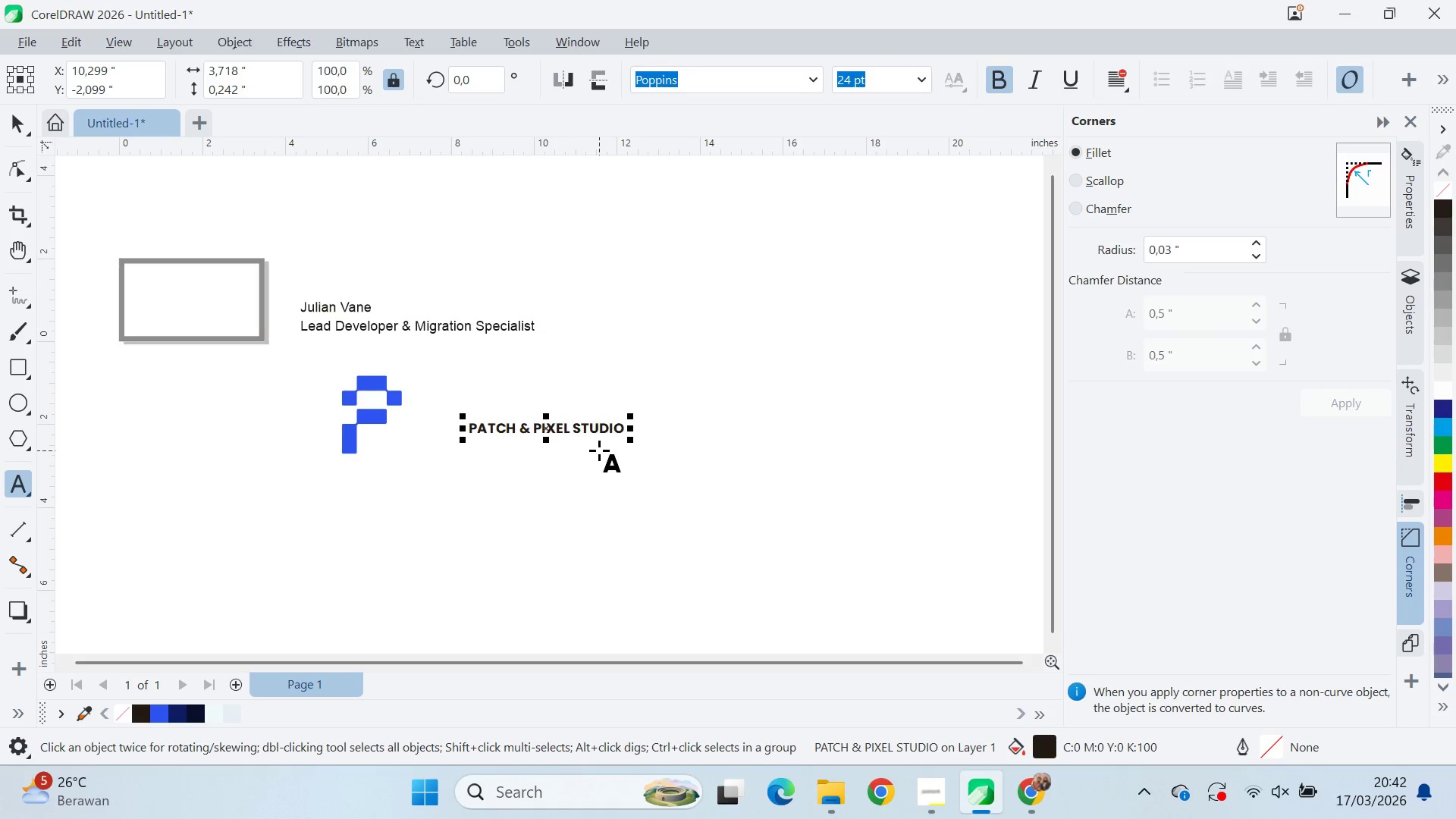 
key(Enter)
 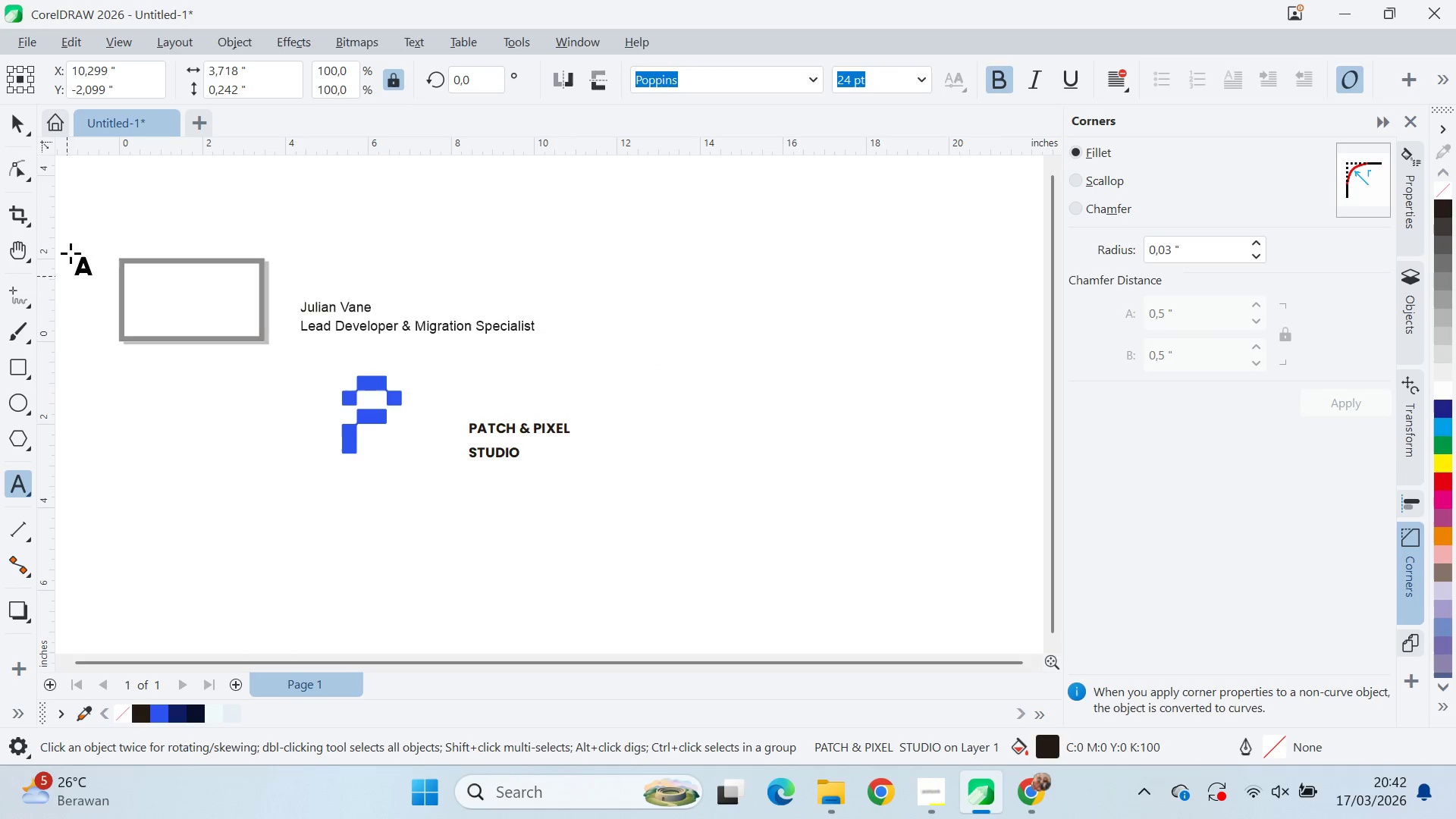 
left_click([24, 139])
 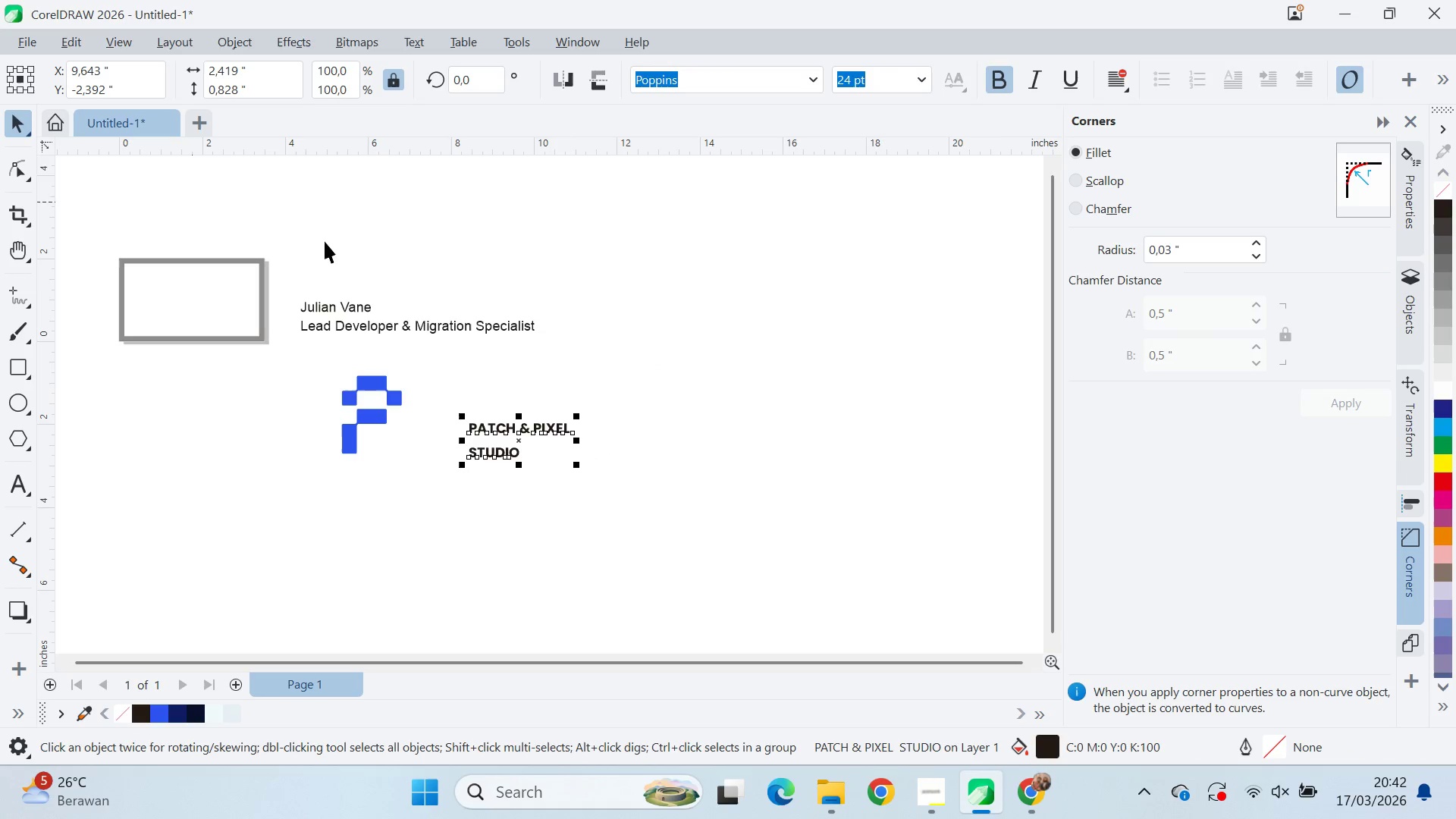 
key(Control+K)
 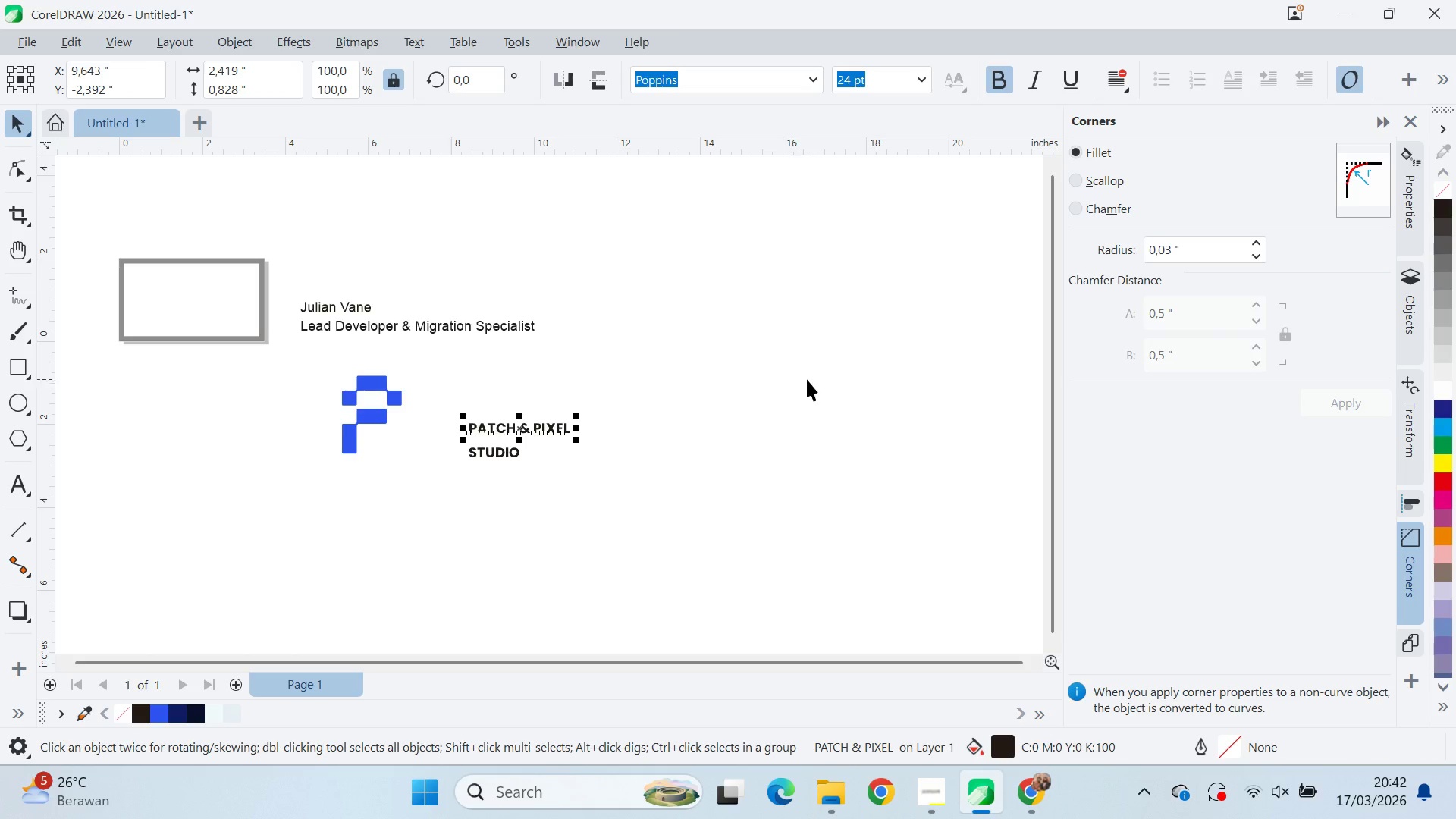 
left_click_drag(start_coordinate=[808, 374], to_coordinate=[799, 366])
 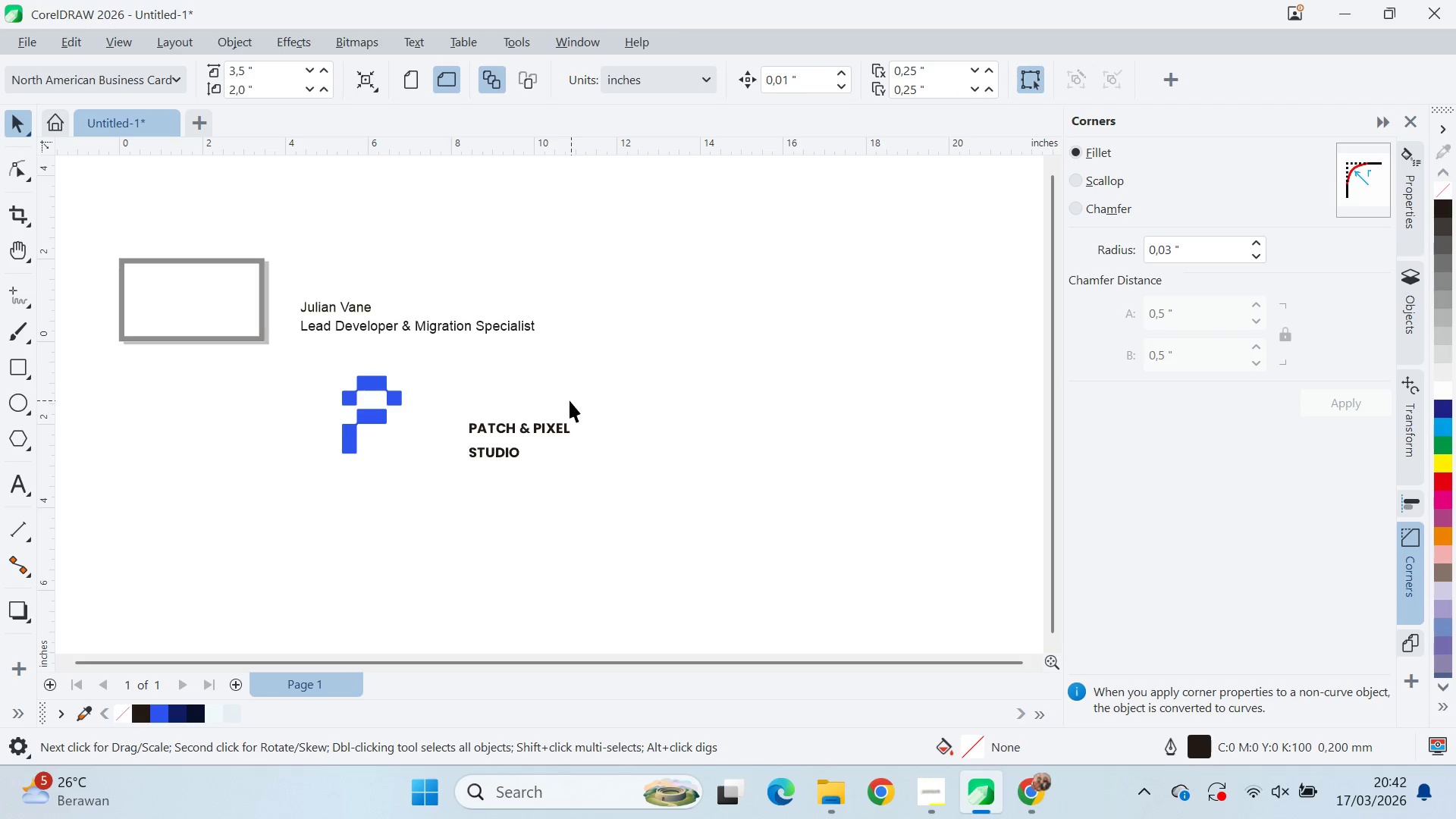 
left_click([542, 428])
 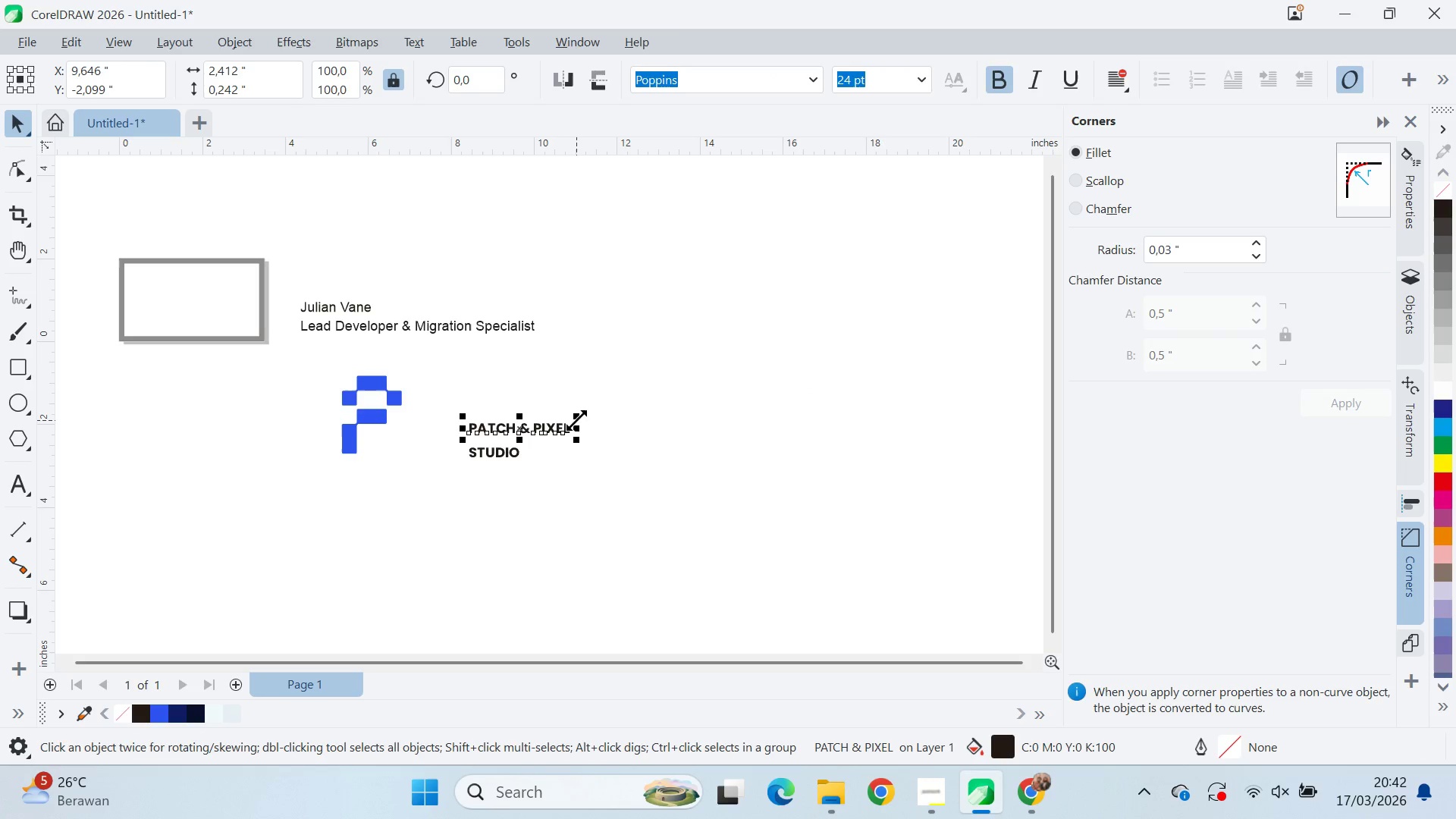 
left_click_drag(start_coordinate=[576, 419], to_coordinate=[676, 401])
 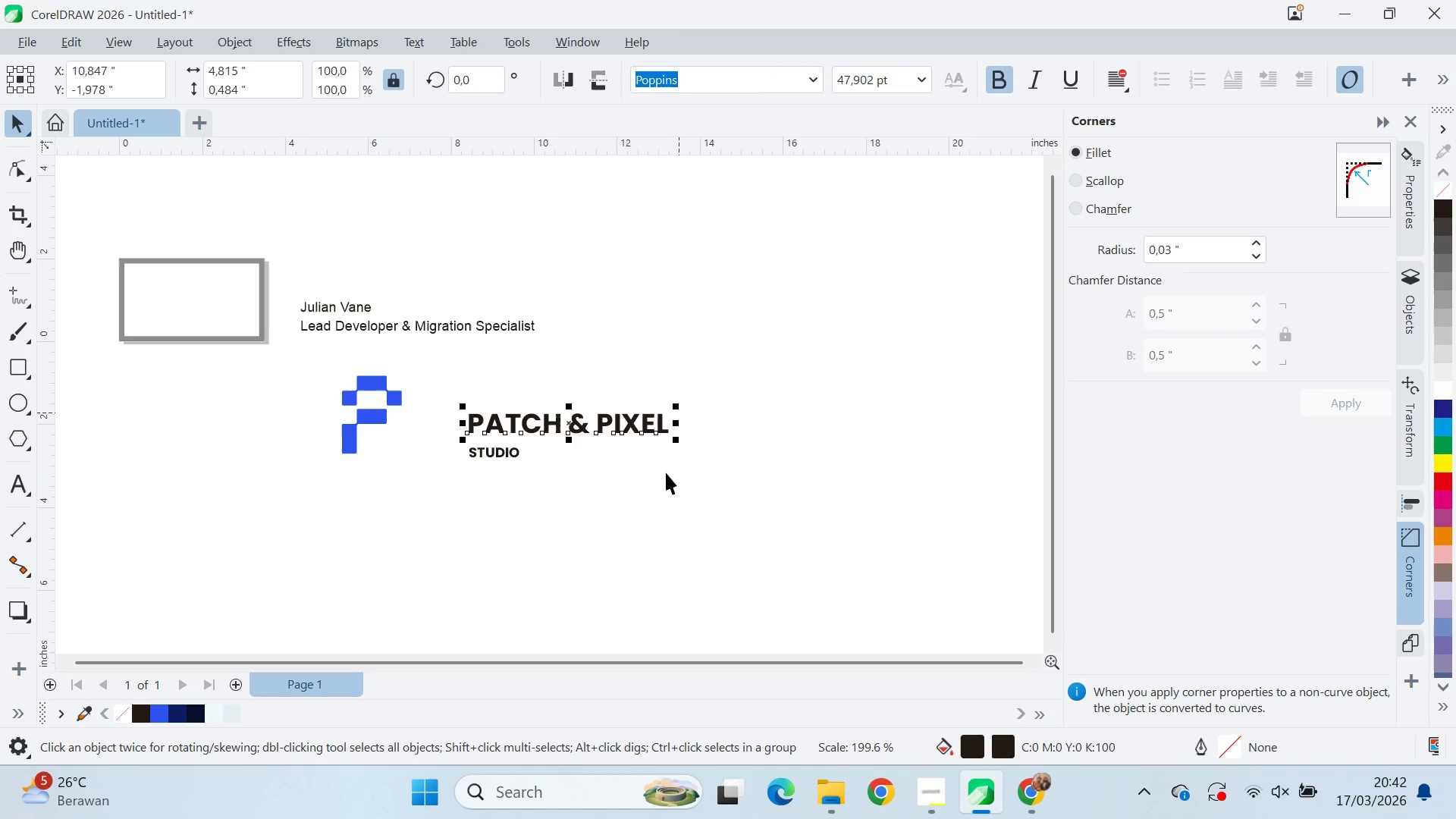 
left_click_drag(start_coordinate=[655, 491], to_coordinate=[650, 492])
 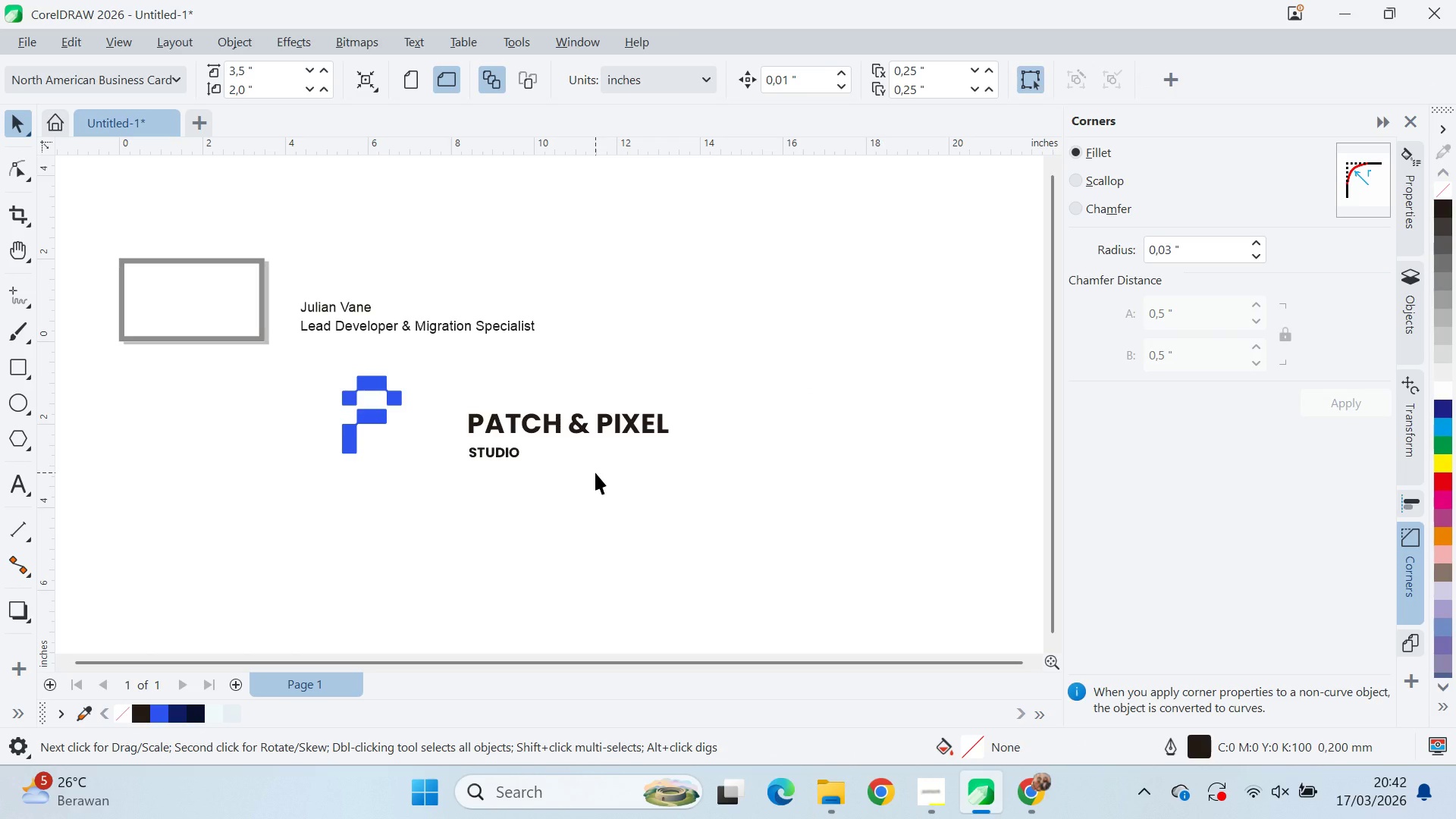 
key(Alt+AltLeft)
 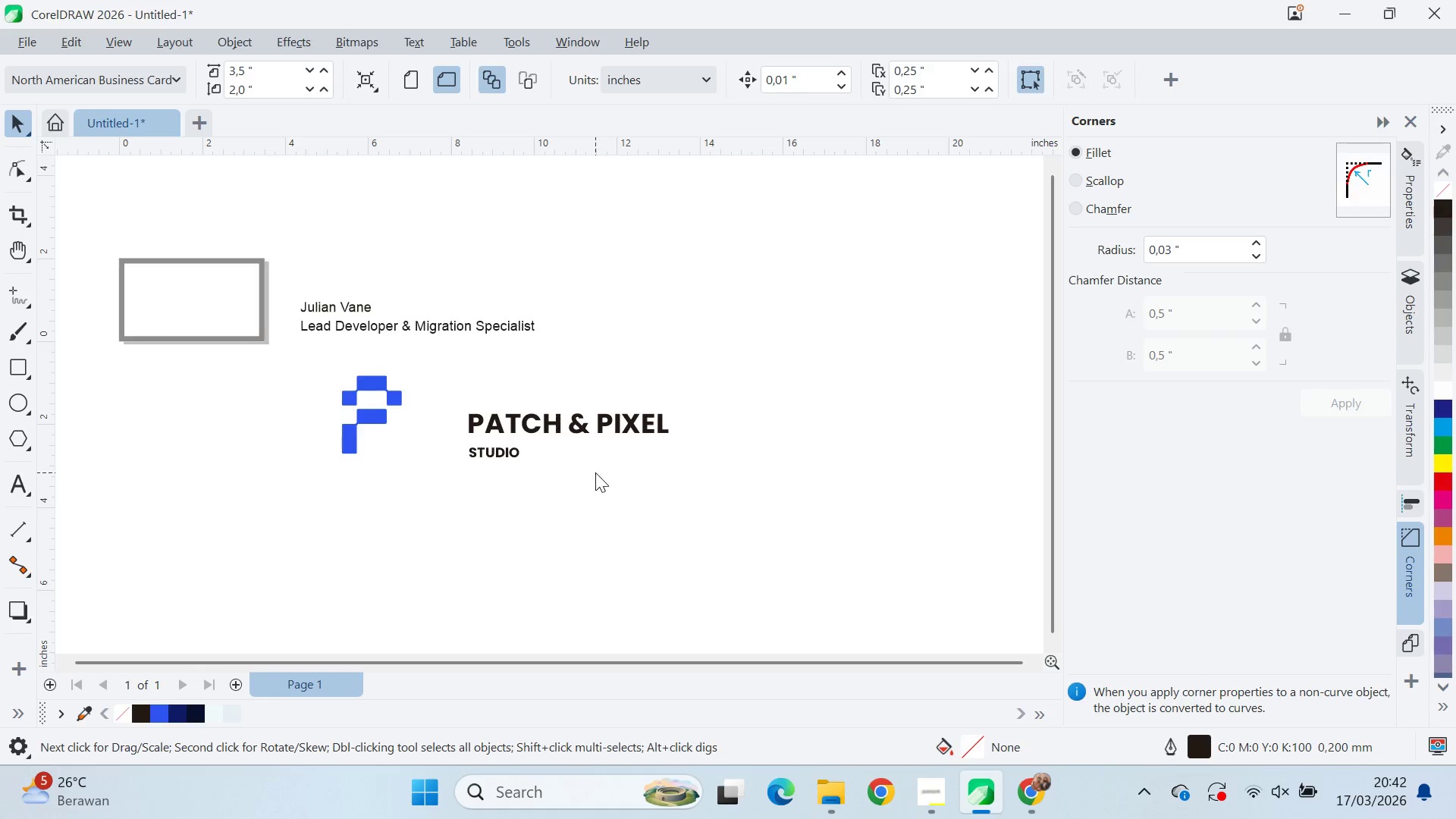 
key(Alt+Tab)
 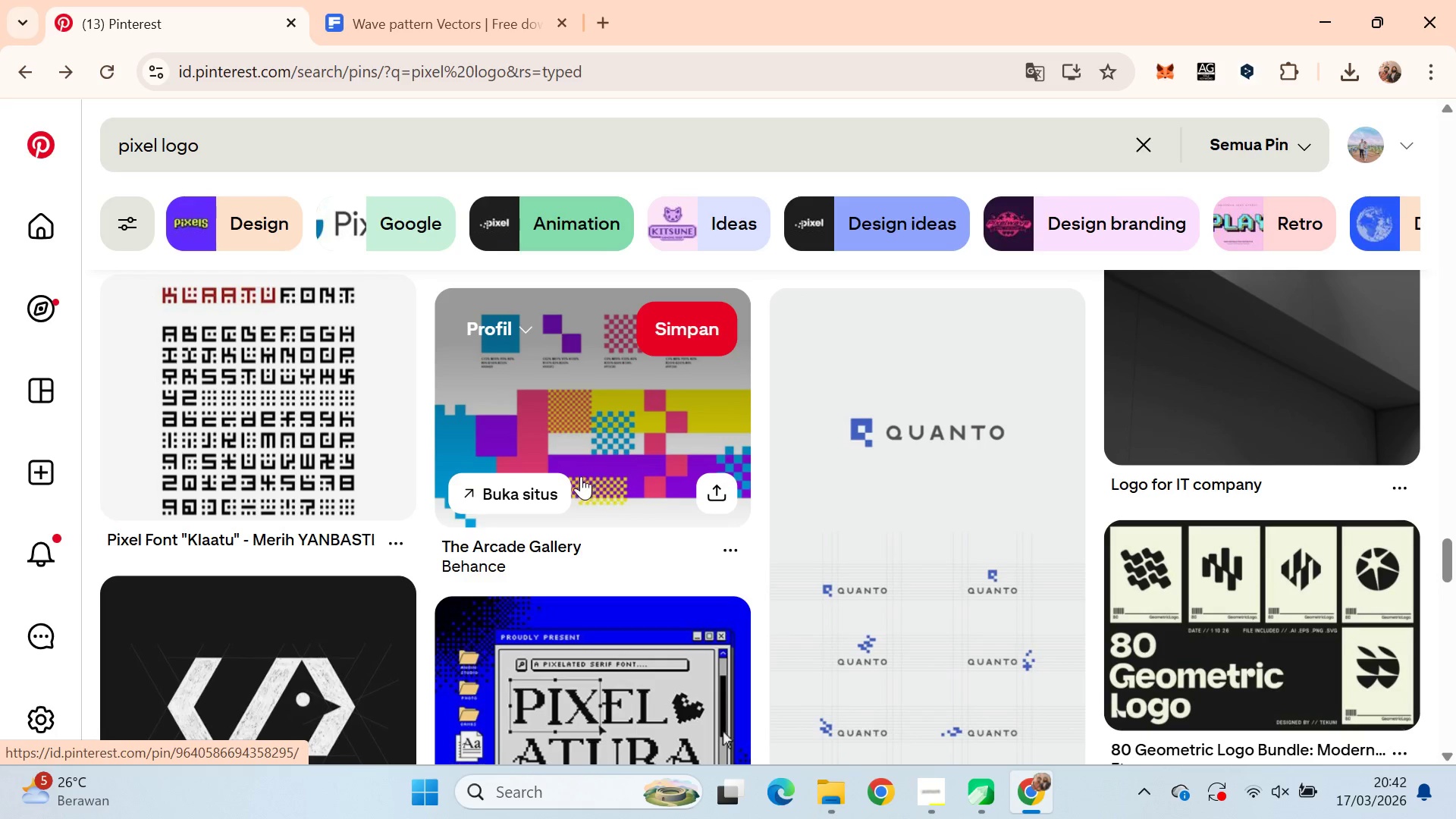 
scroll: coordinate [613, 470], scroll_direction: down, amount: 10.0
 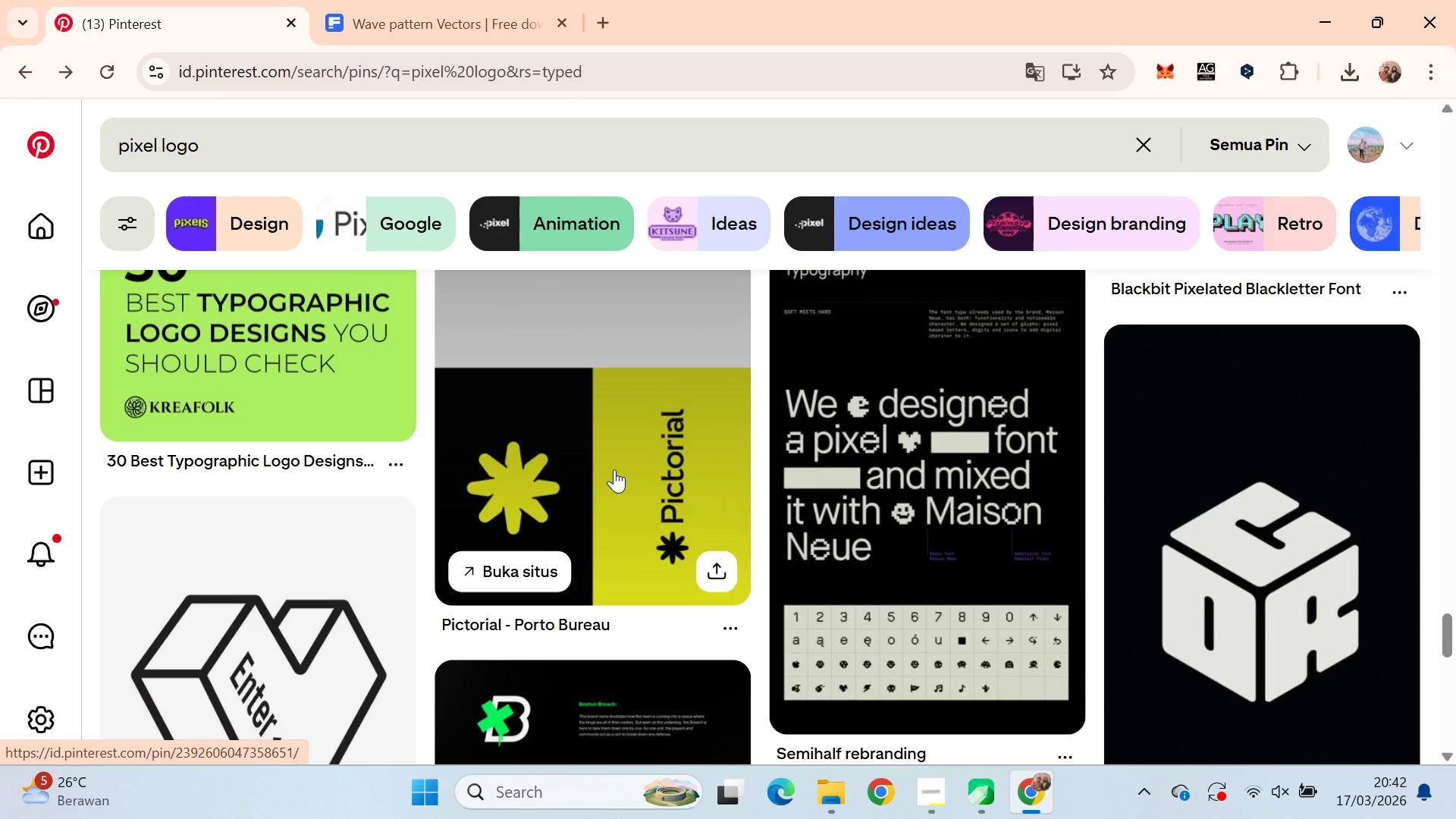 
key(Alt+AltLeft)
 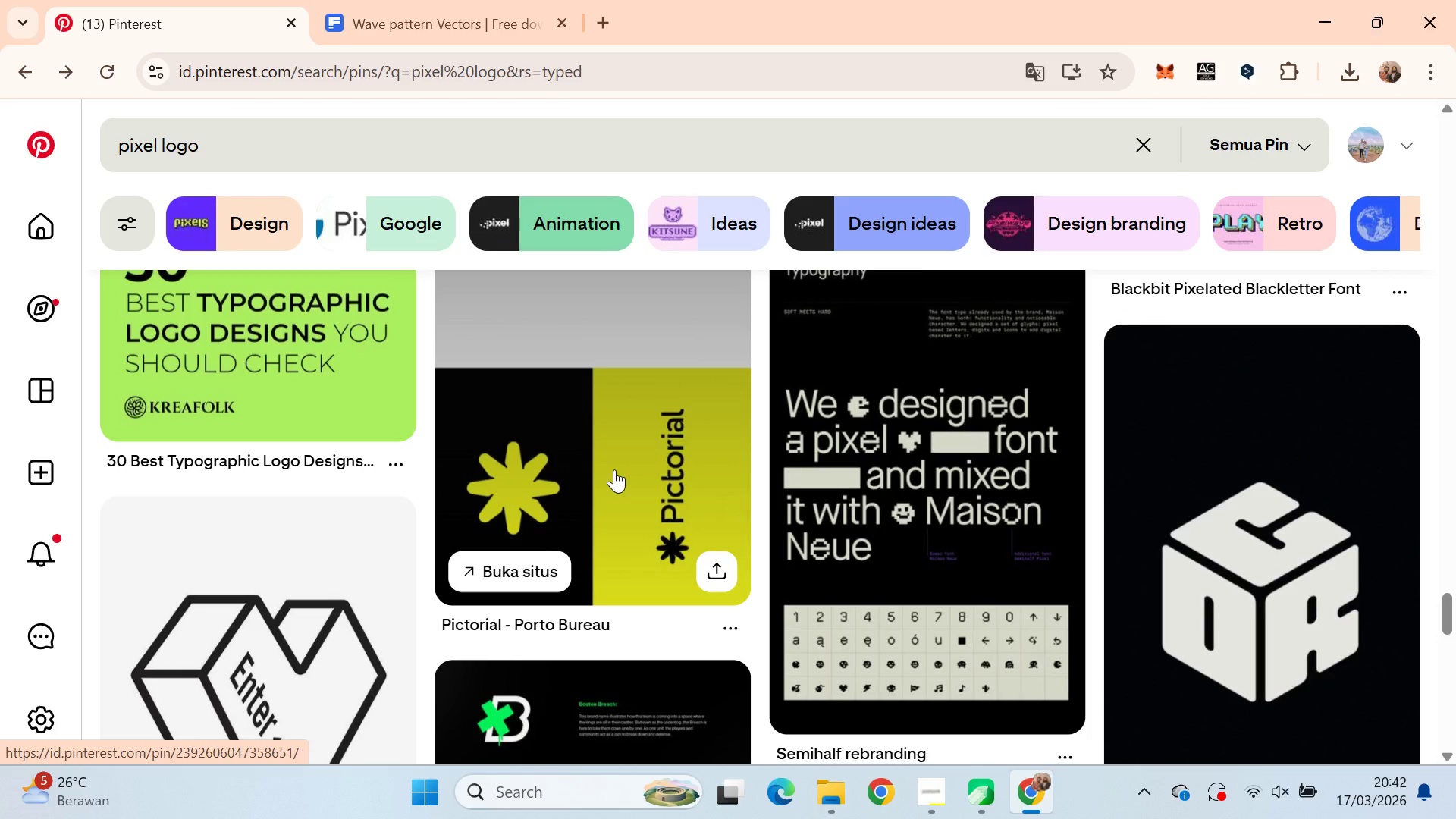 
key(Alt+Tab)
 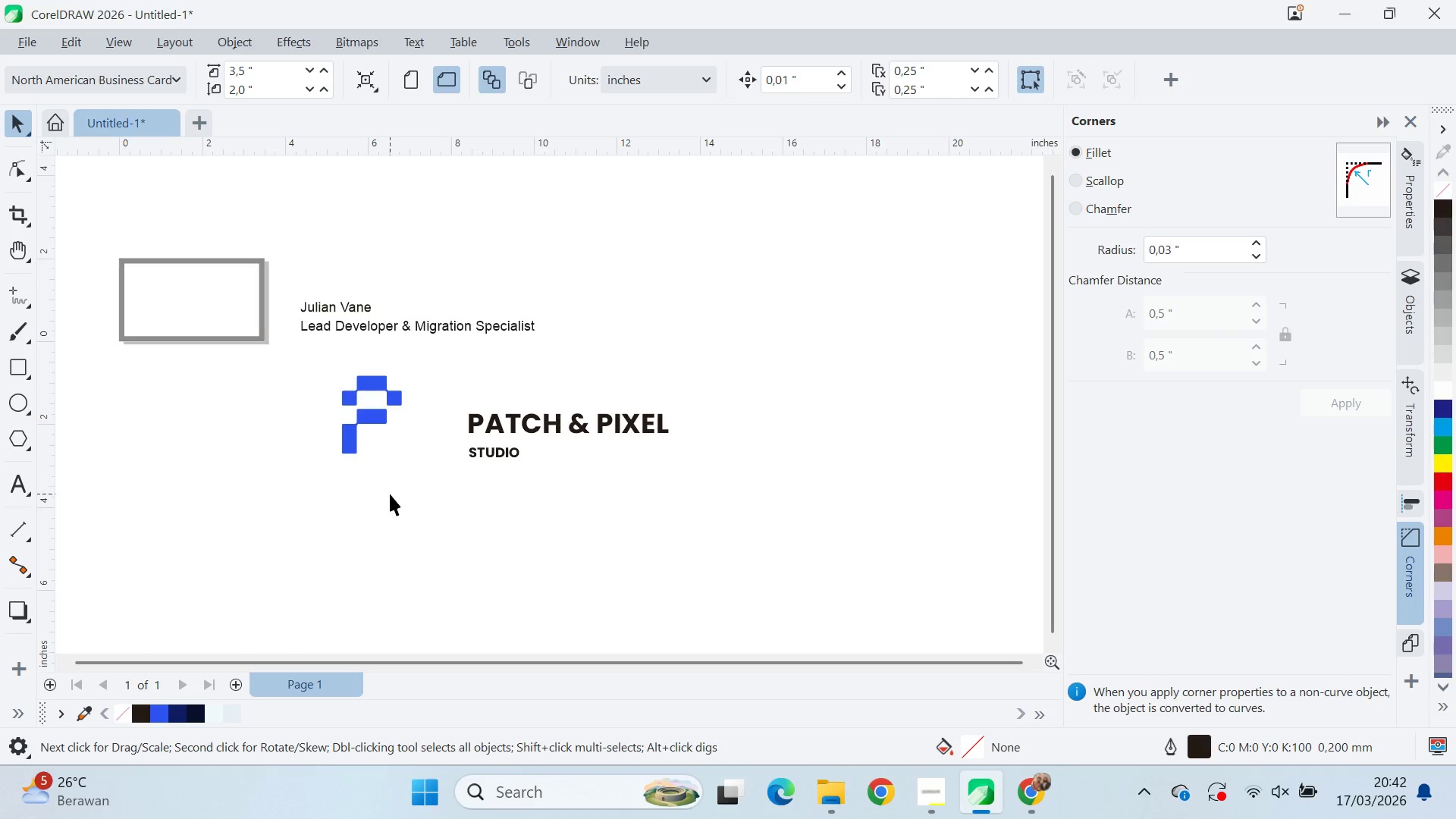 
type(qv)
 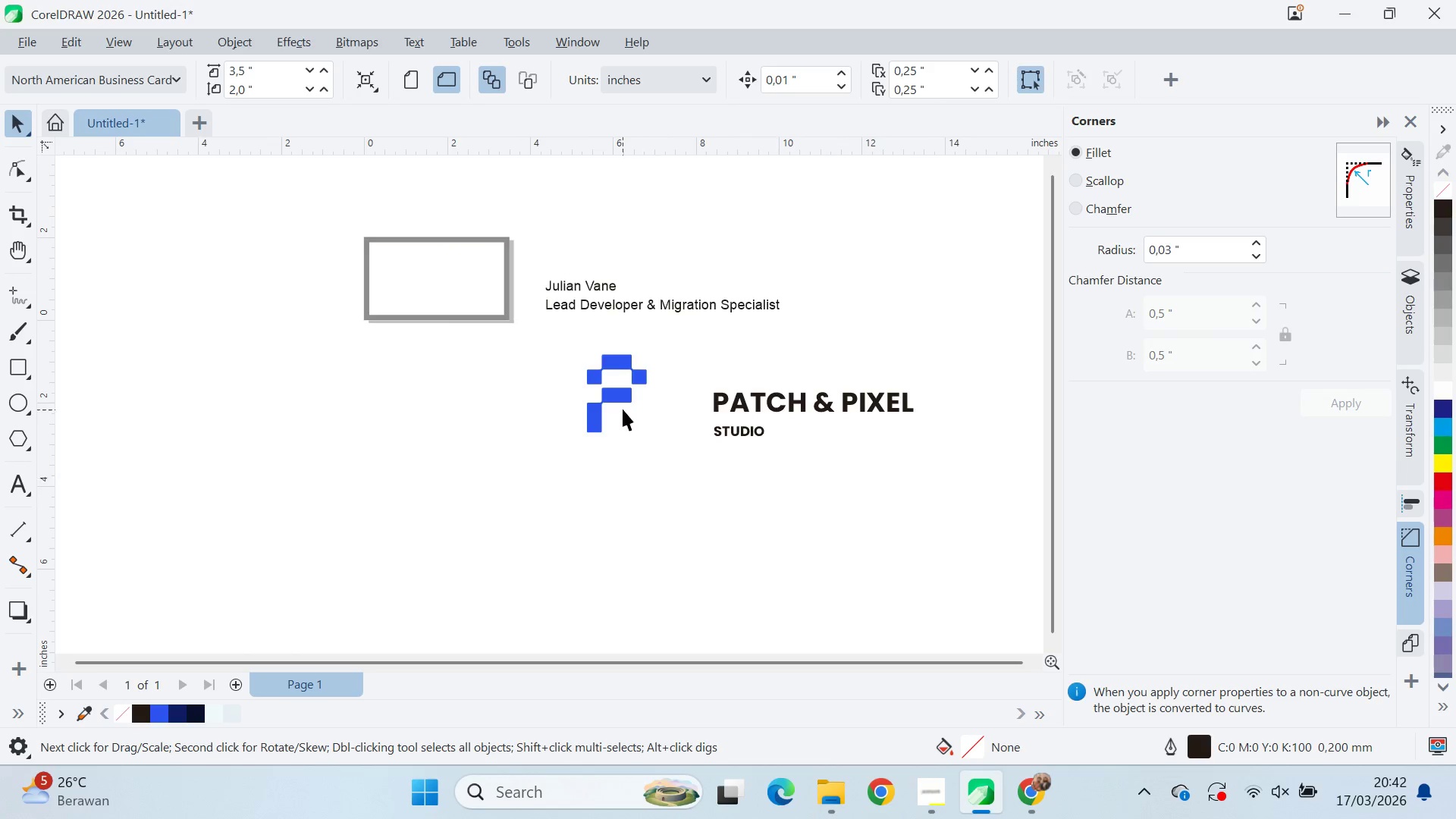 
left_click_drag(start_coordinate=[408, 485], to_coordinate=[653, 463])
 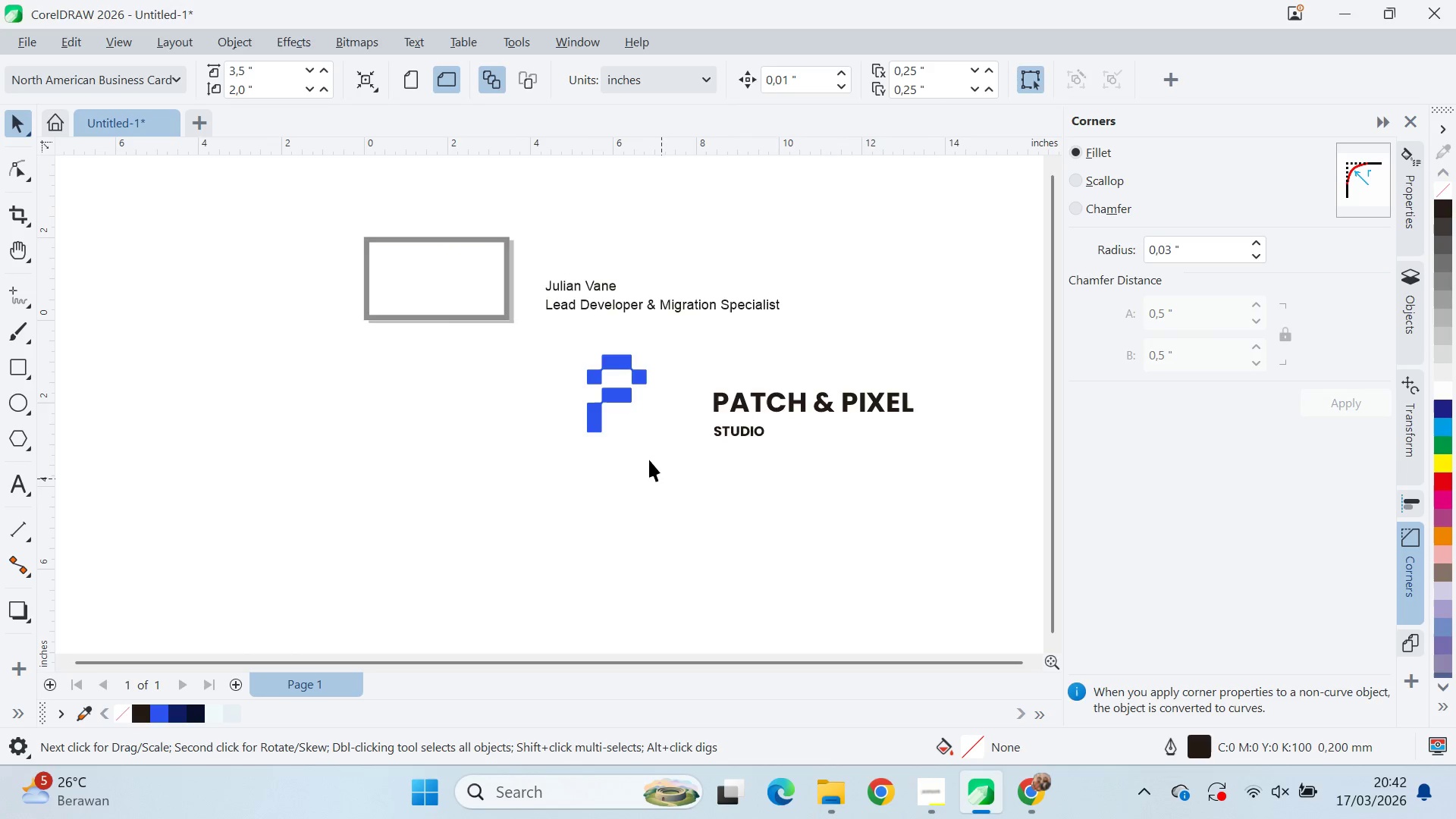 
left_click_drag(start_coordinate=[623, 409], to_coordinate=[621, 416])
 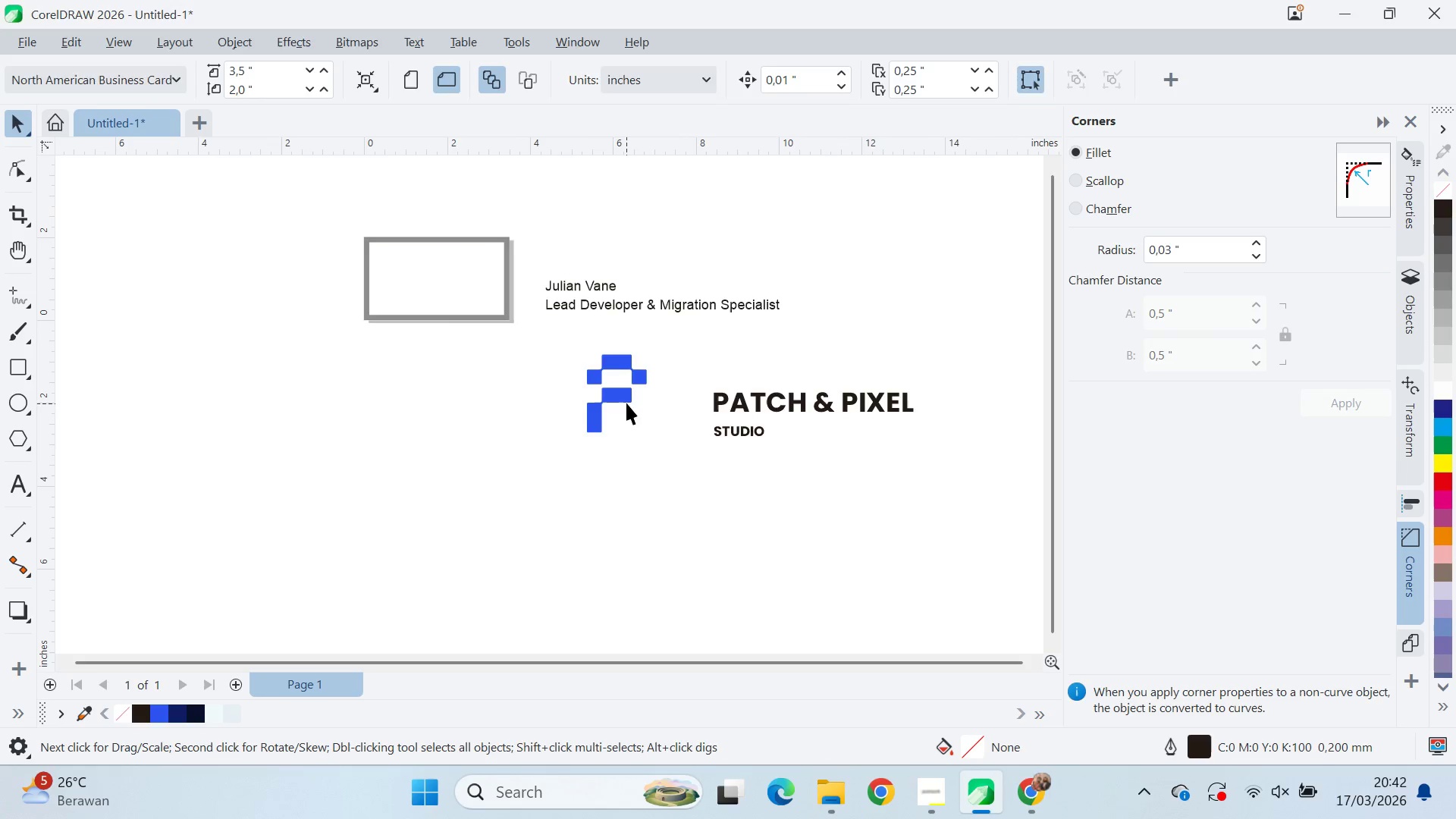 
left_click_drag(start_coordinate=[626, 400], to_coordinate=[607, 435])
 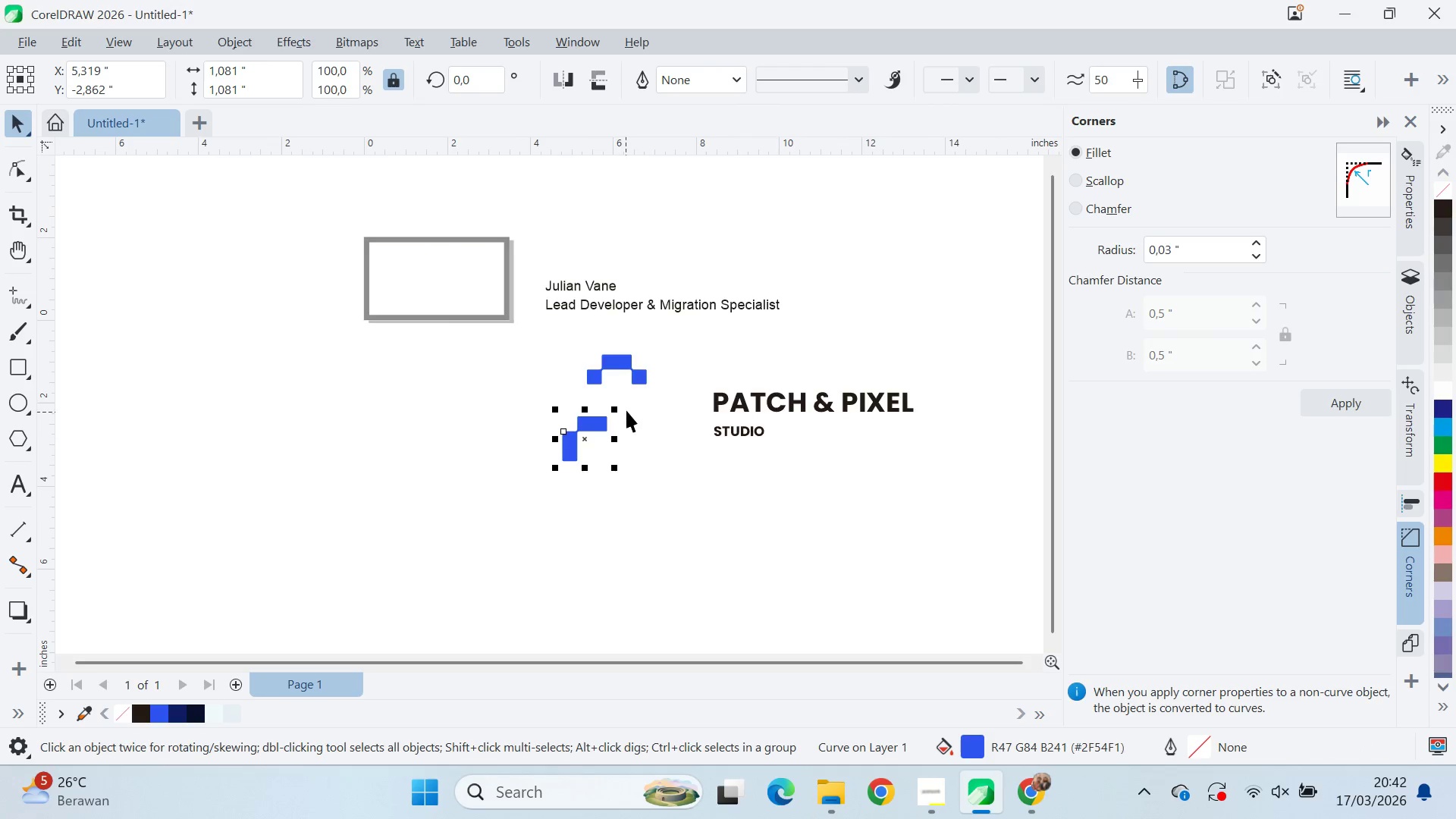 
key(Control+Z)
 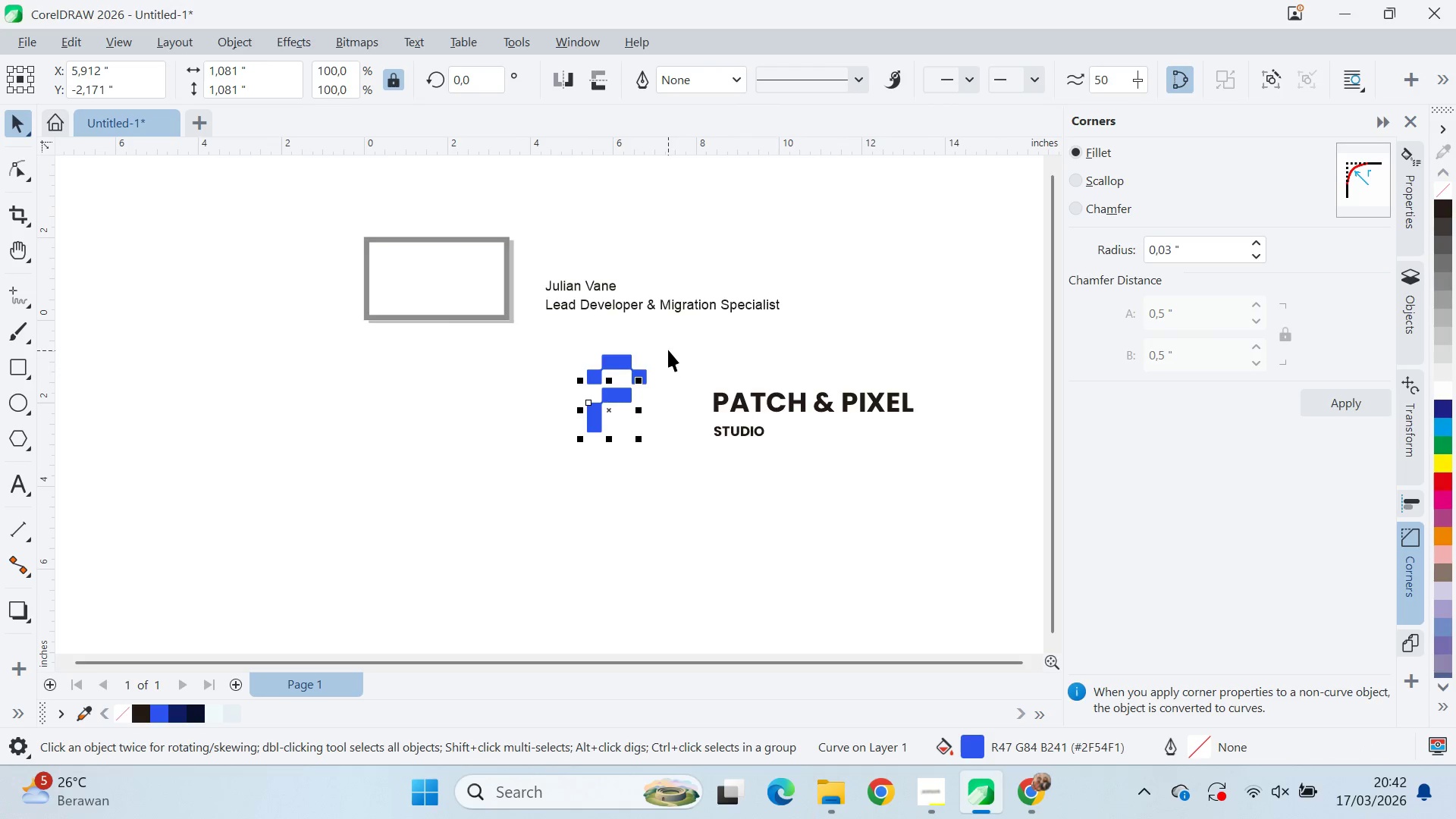 
left_click_drag(start_coordinate=[668, 350], to_coordinate=[548, 496])
 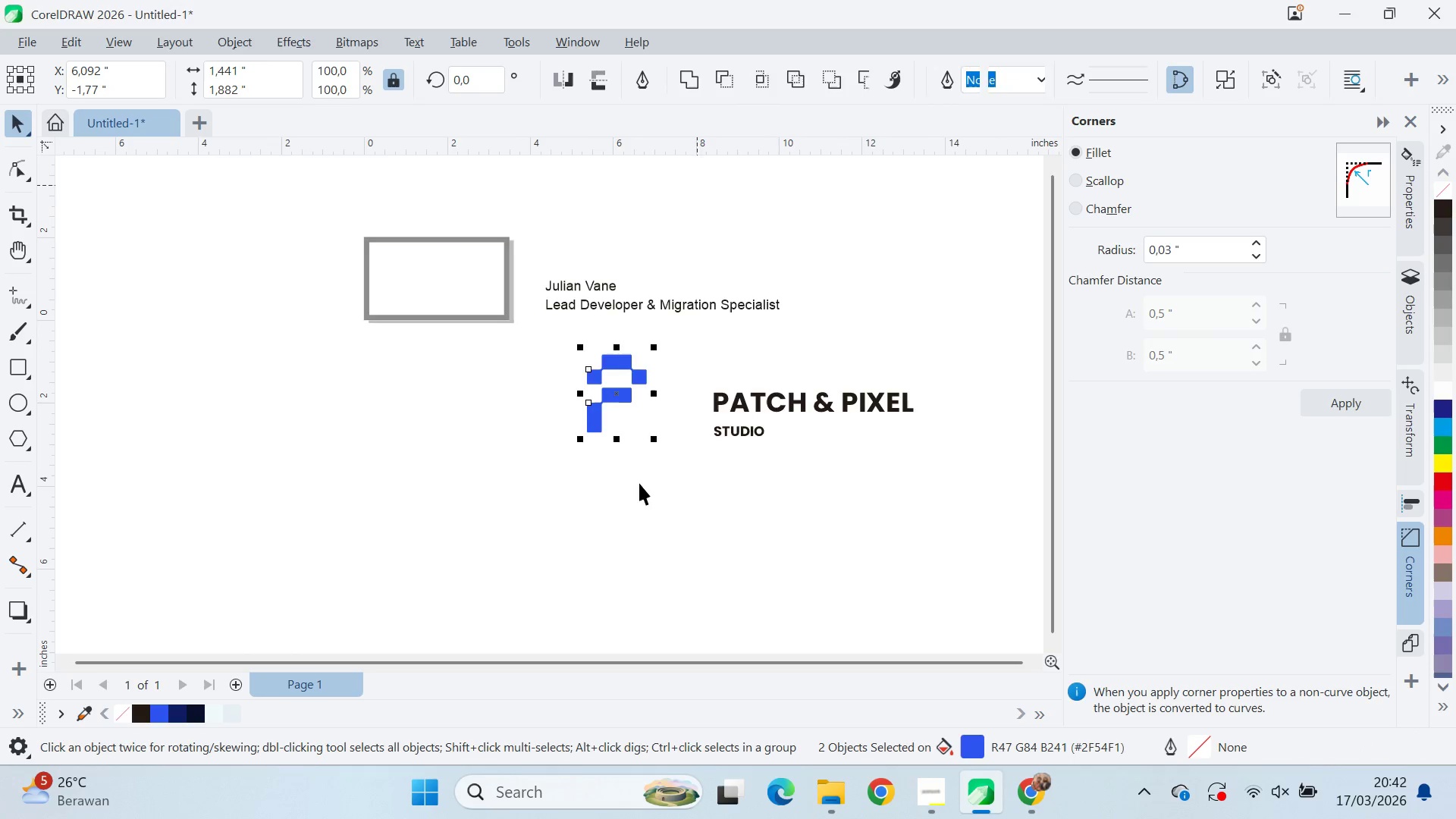 
left_click_drag(start_coordinate=[616, 379], to_coordinate=[618, 400])
 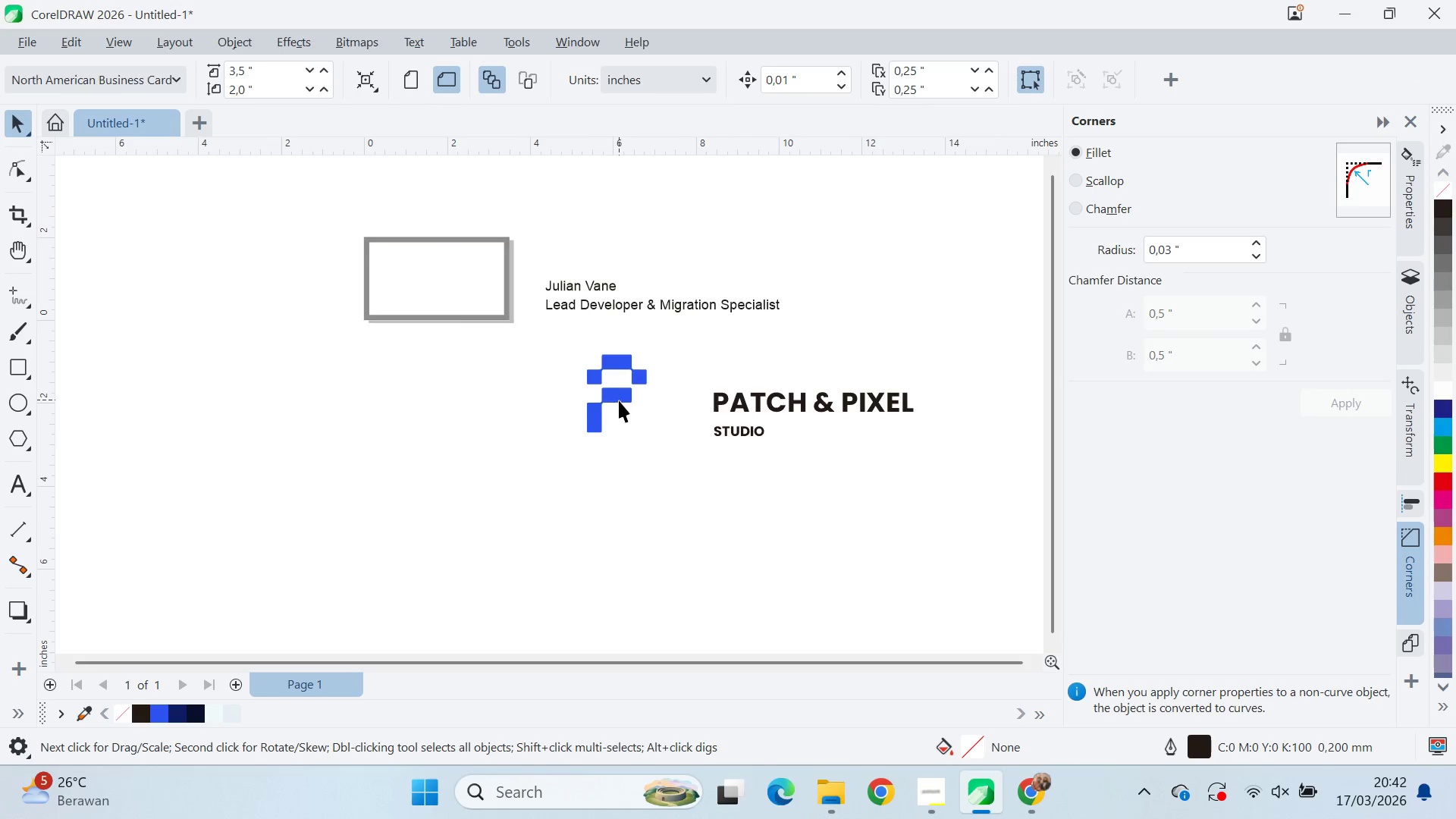 
left_click_drag(start_coordinate=[620, 400], to_coordinate=[635, 477])
 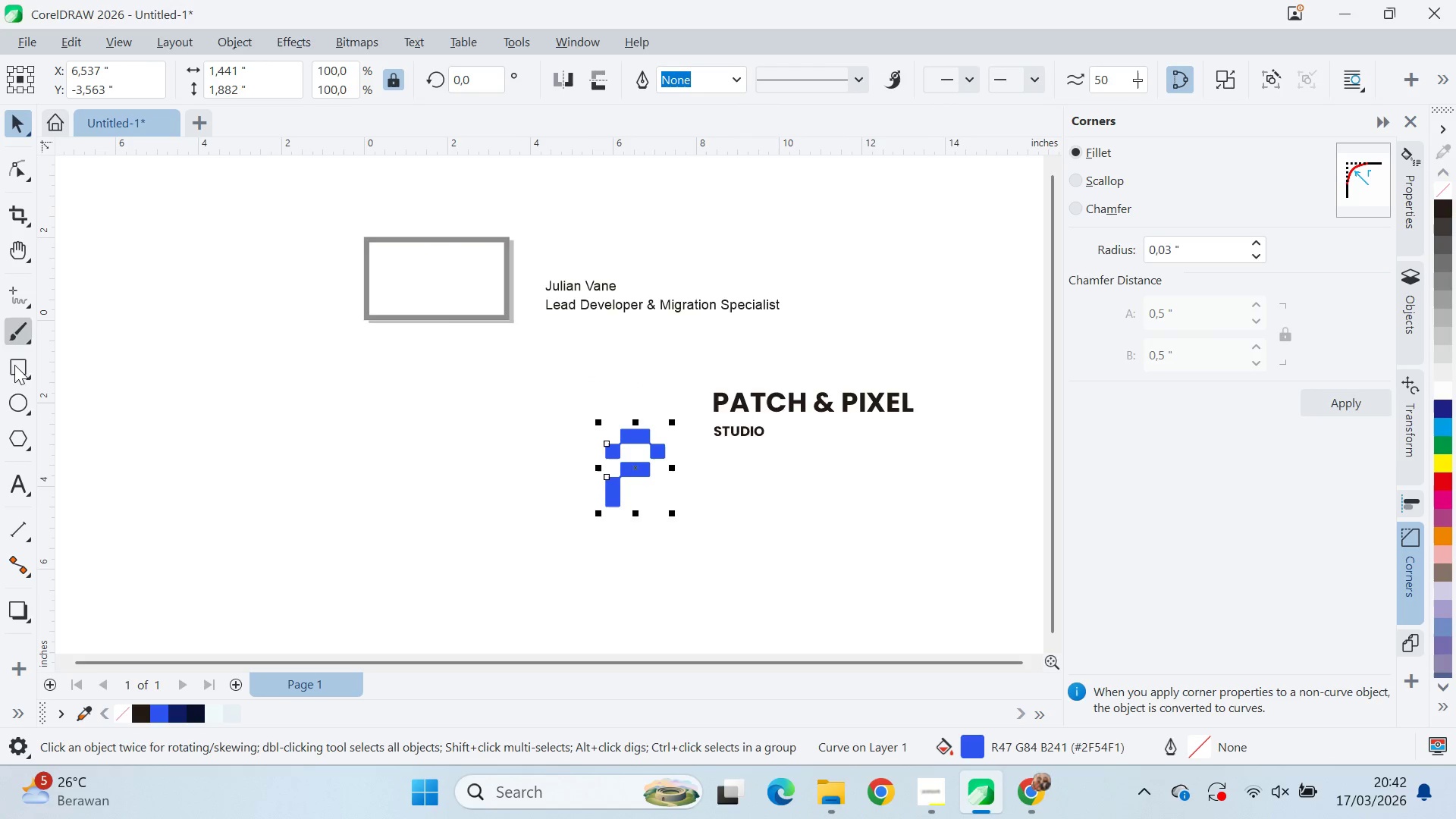 
left_click([17, 406])
 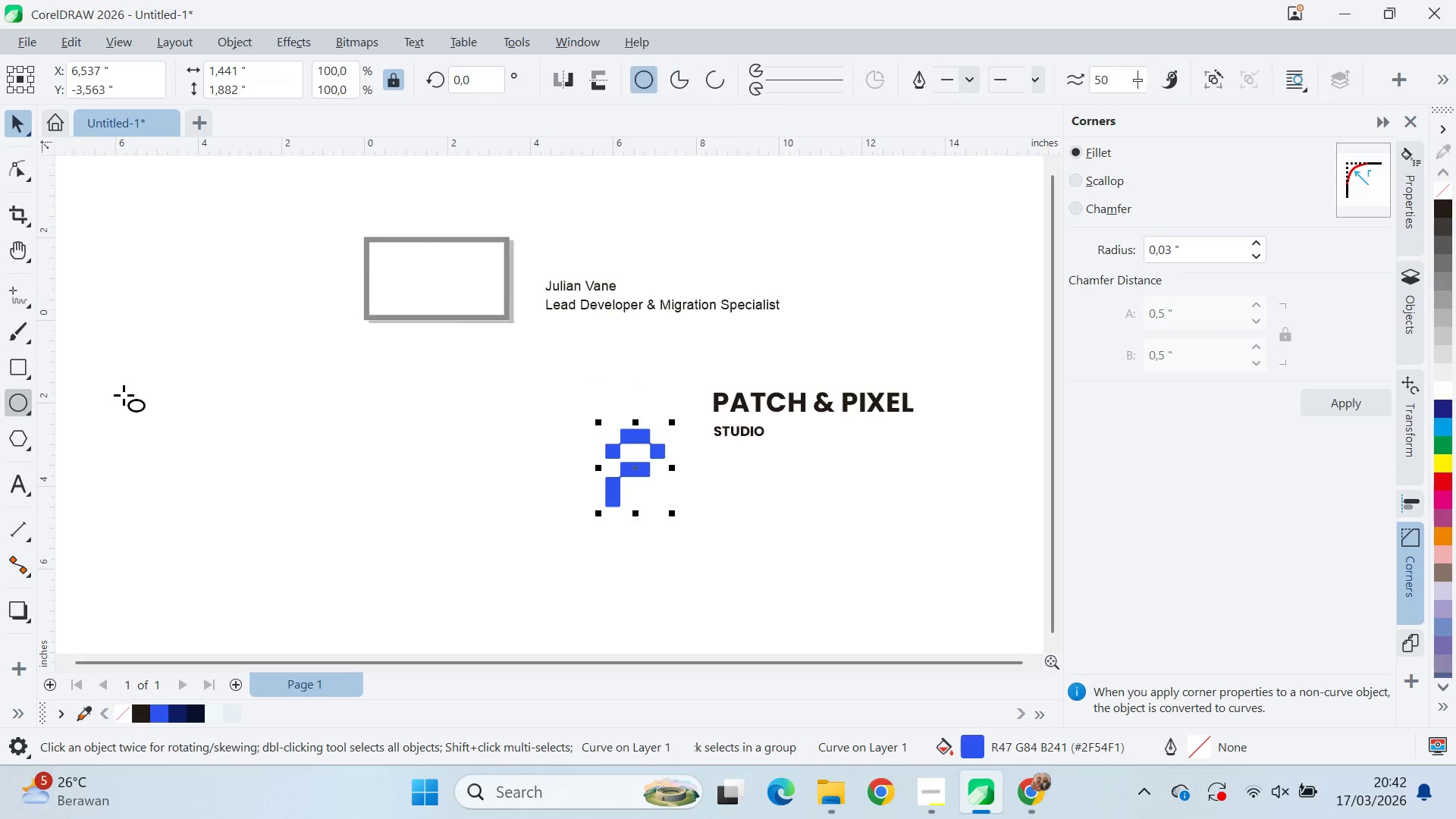 
hold_key(key=ControlLeft, duration=0.61)
left_click_drag(start_coordinate=[482, 406], to_coordinate=[585, 519])
 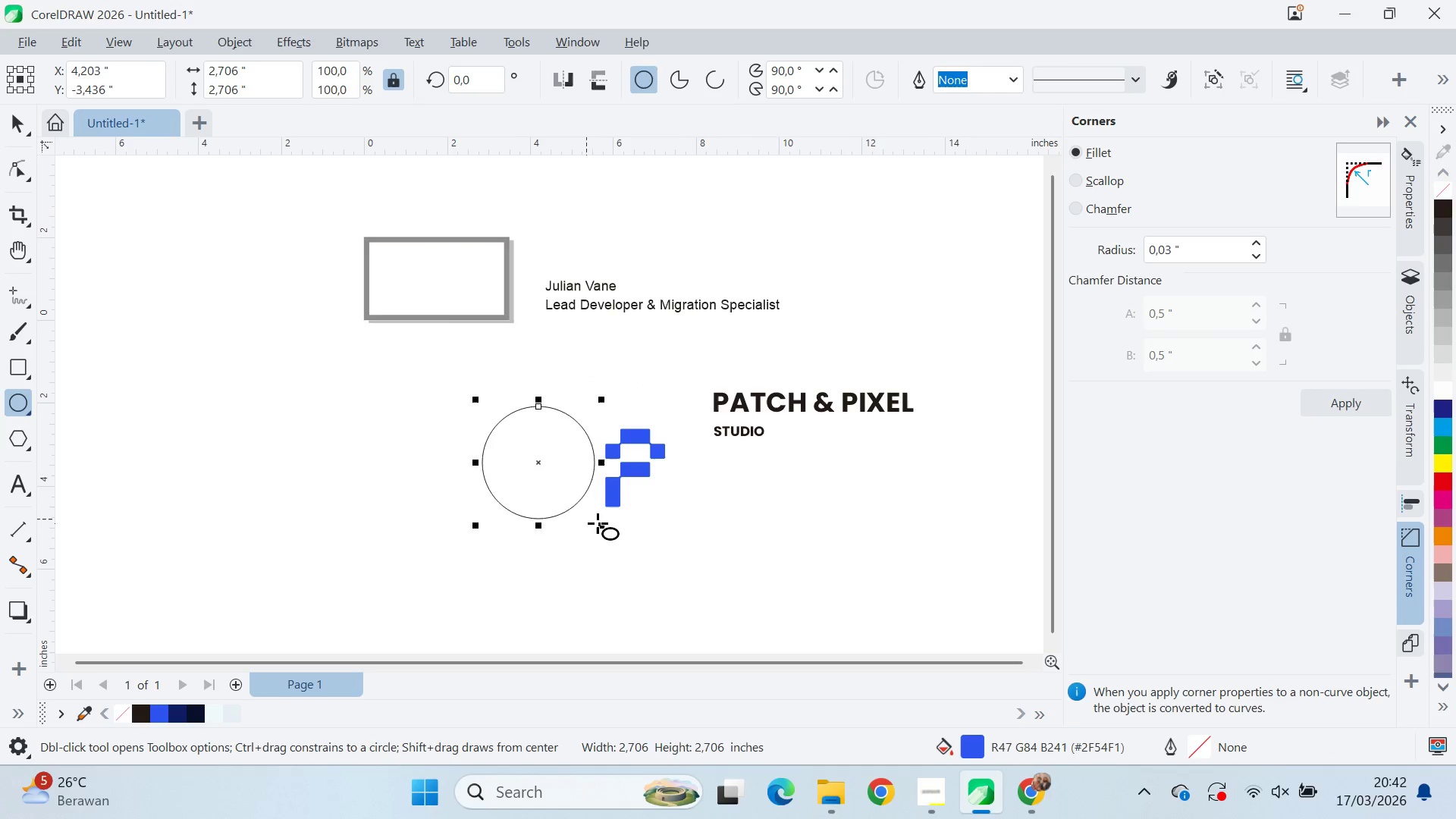 
key(V)
 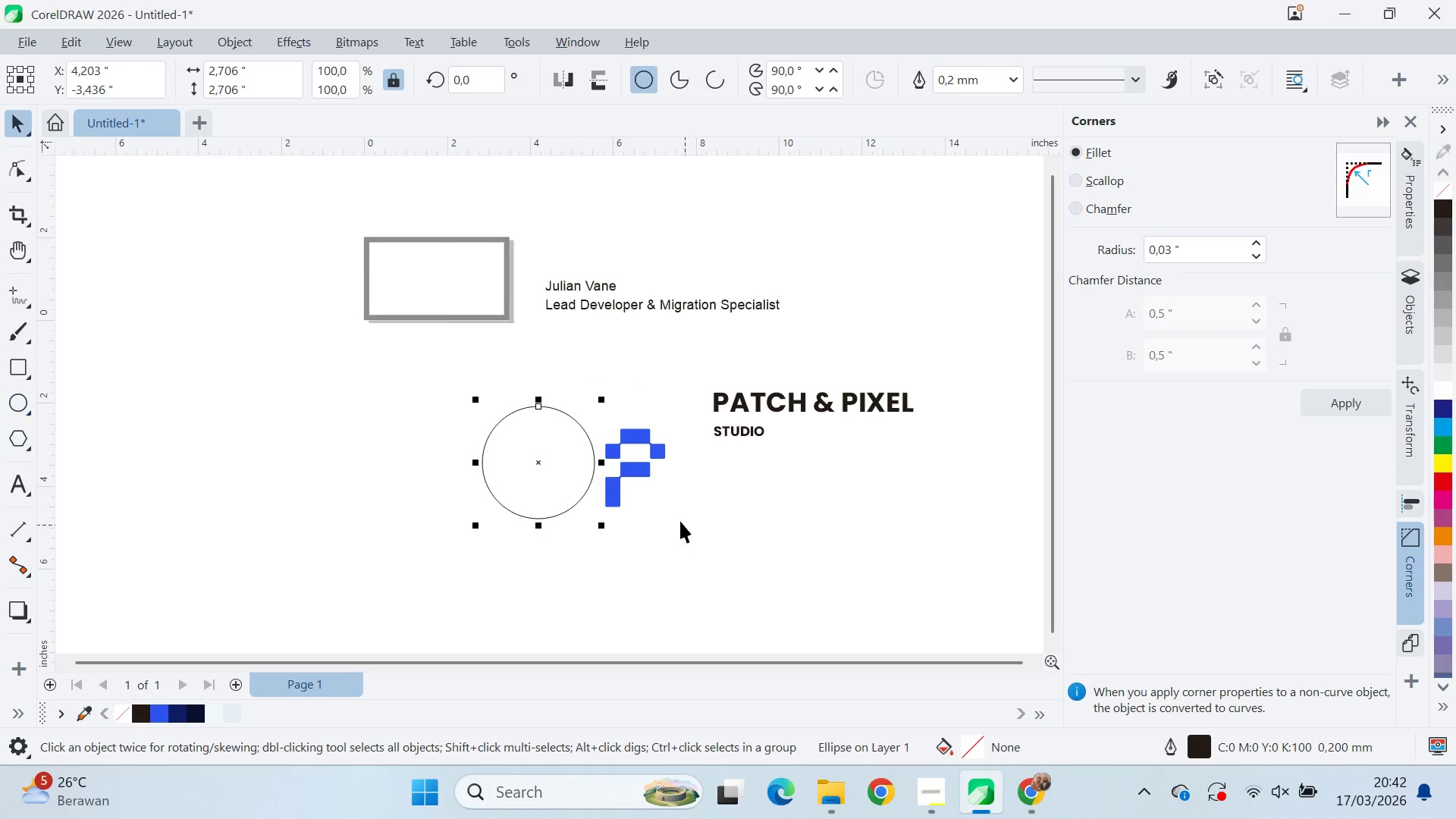 
left_click_drag(start_coordinate=[658, 498], to_coordinate=[654, 493])
 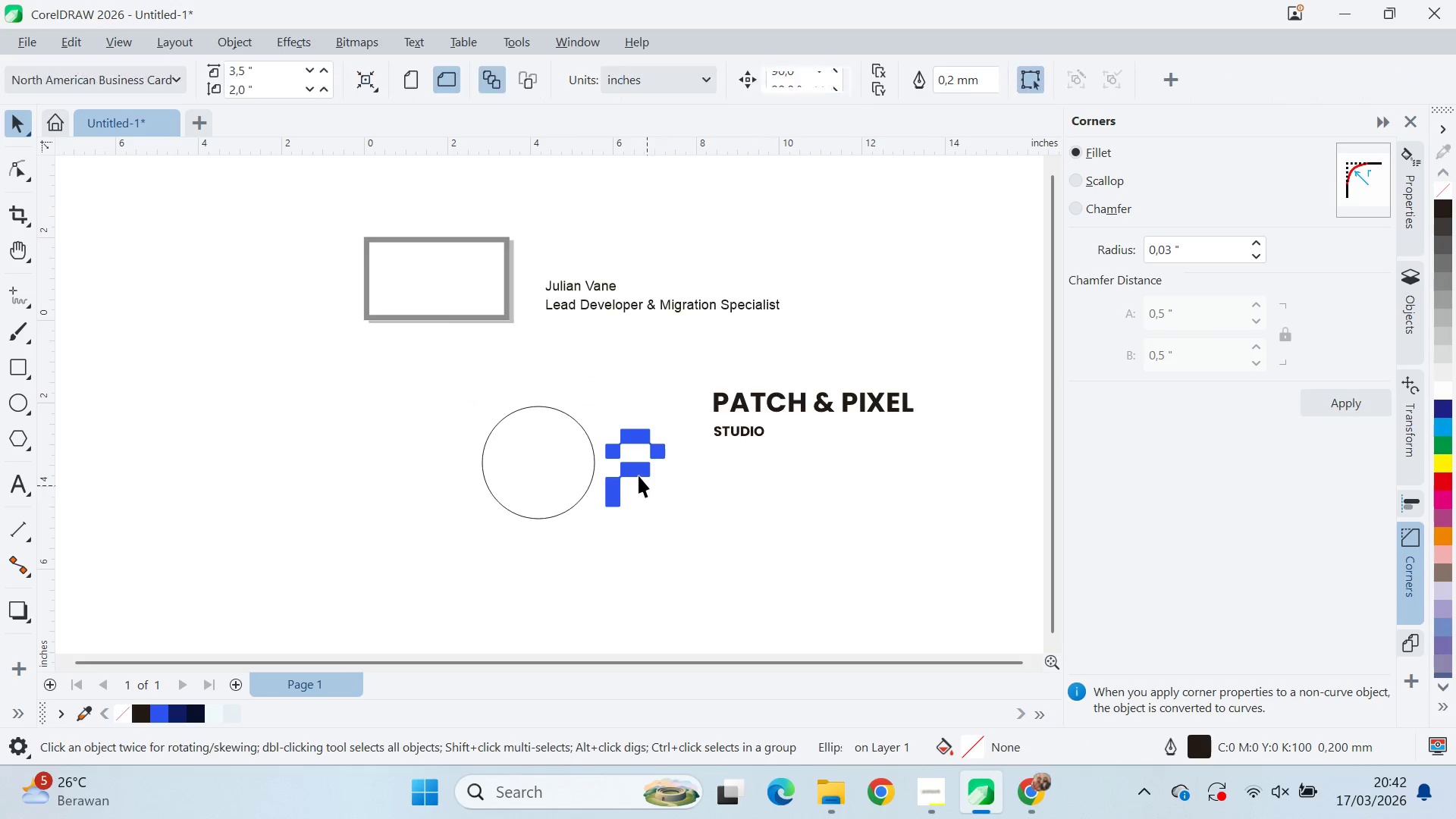 
double_click([636, 472])
 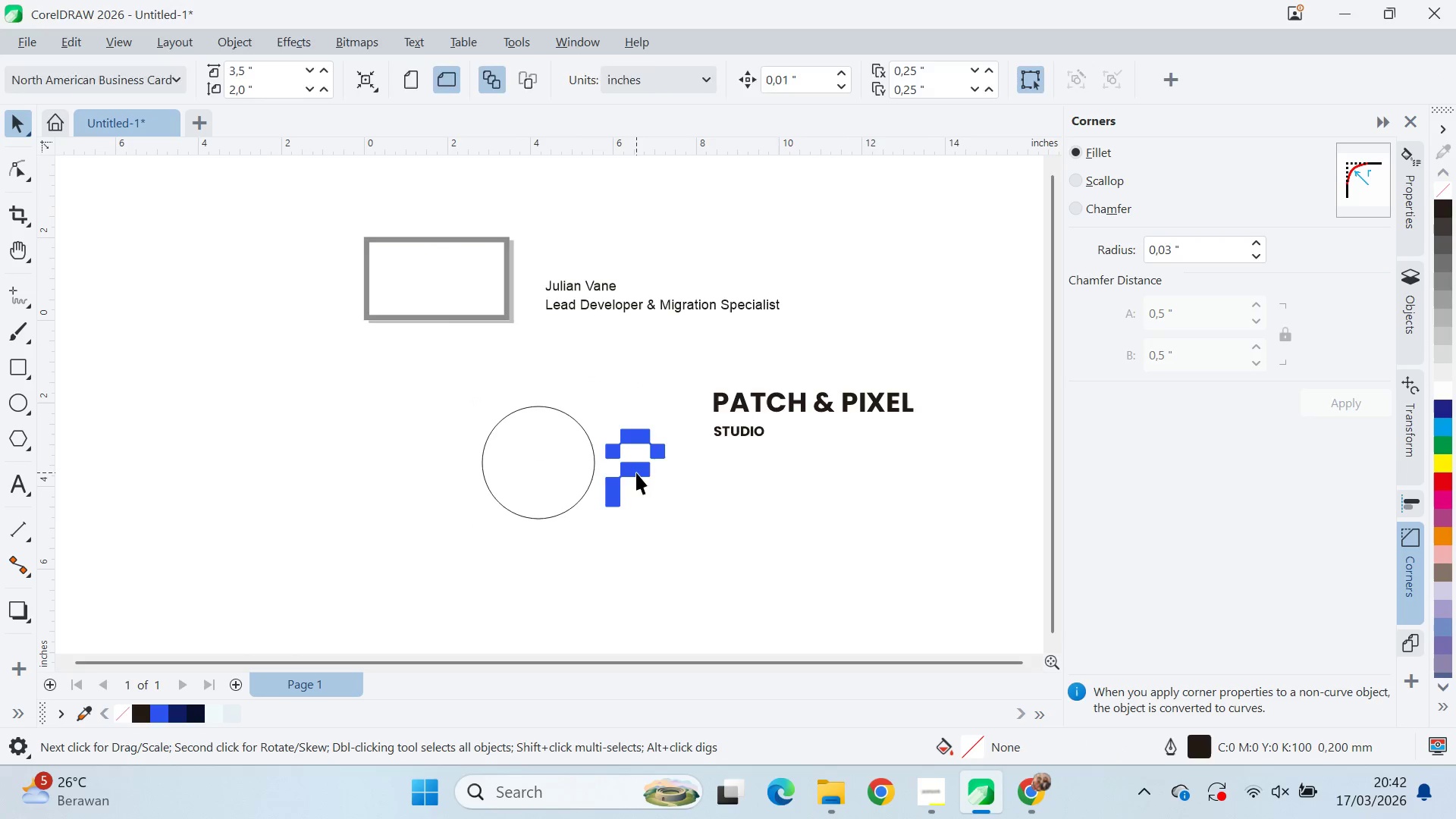 
key(Shift+ShiftLeft)
 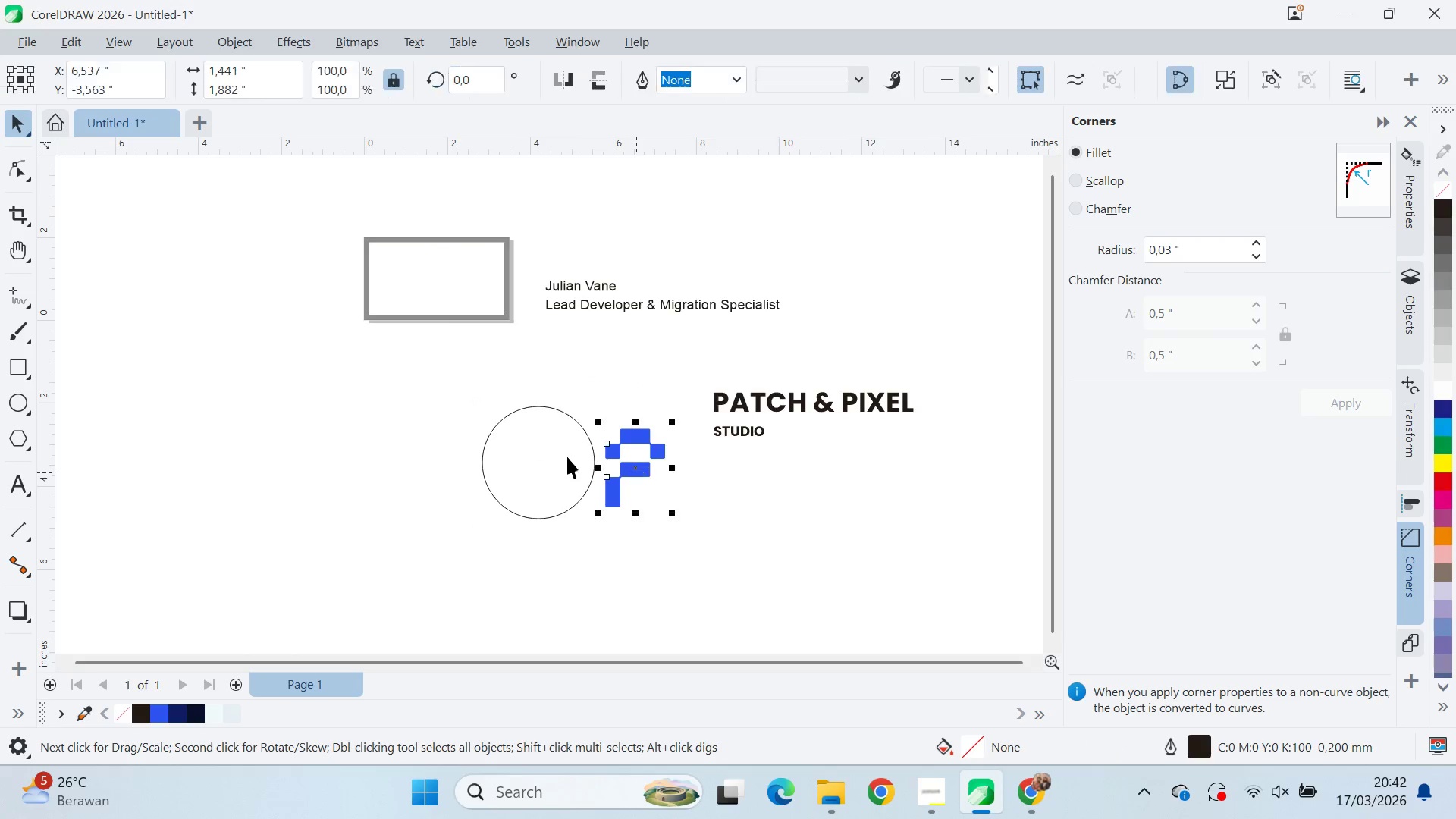 
triple_click([551, 453])
 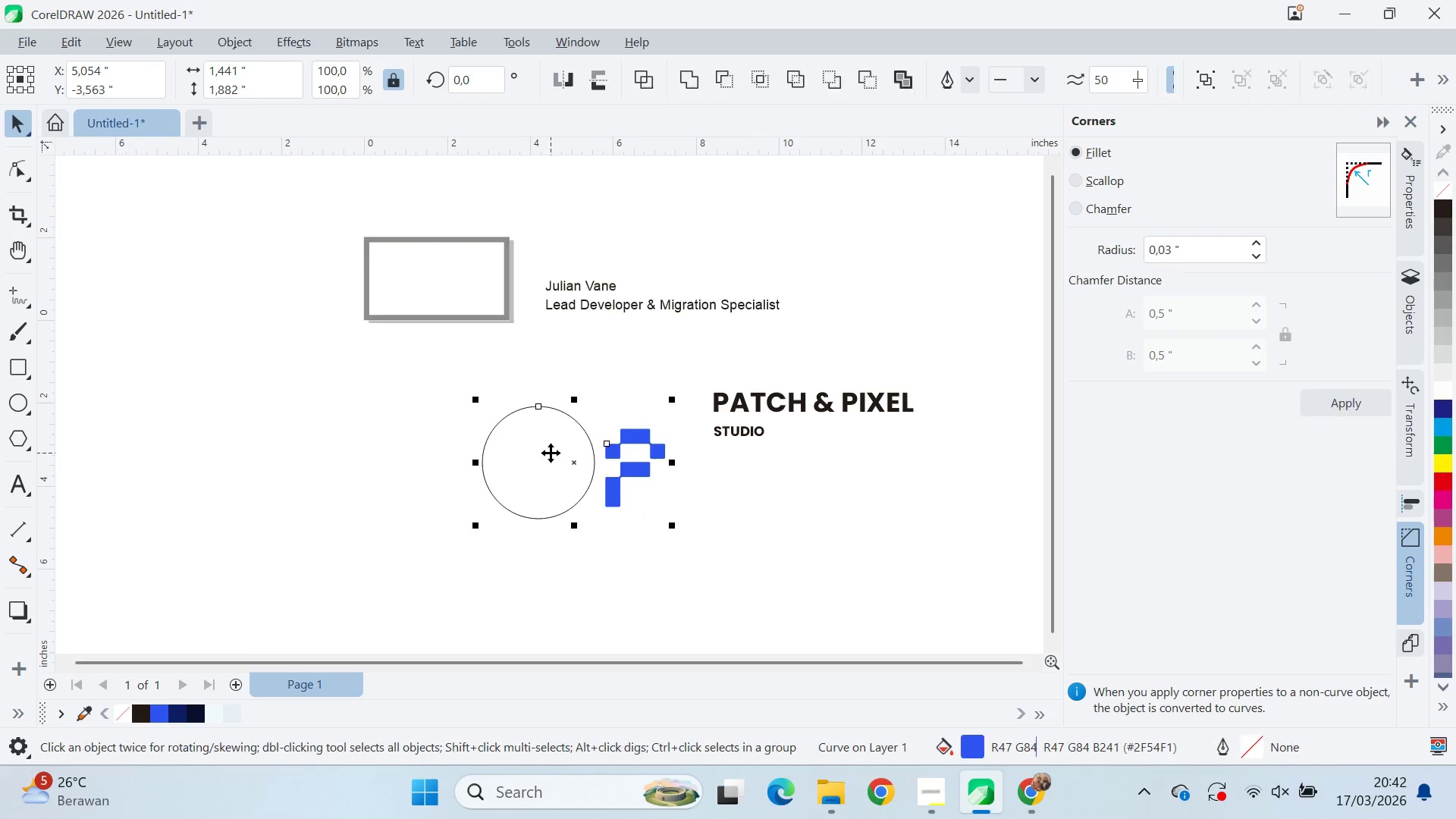 
type(ce)
 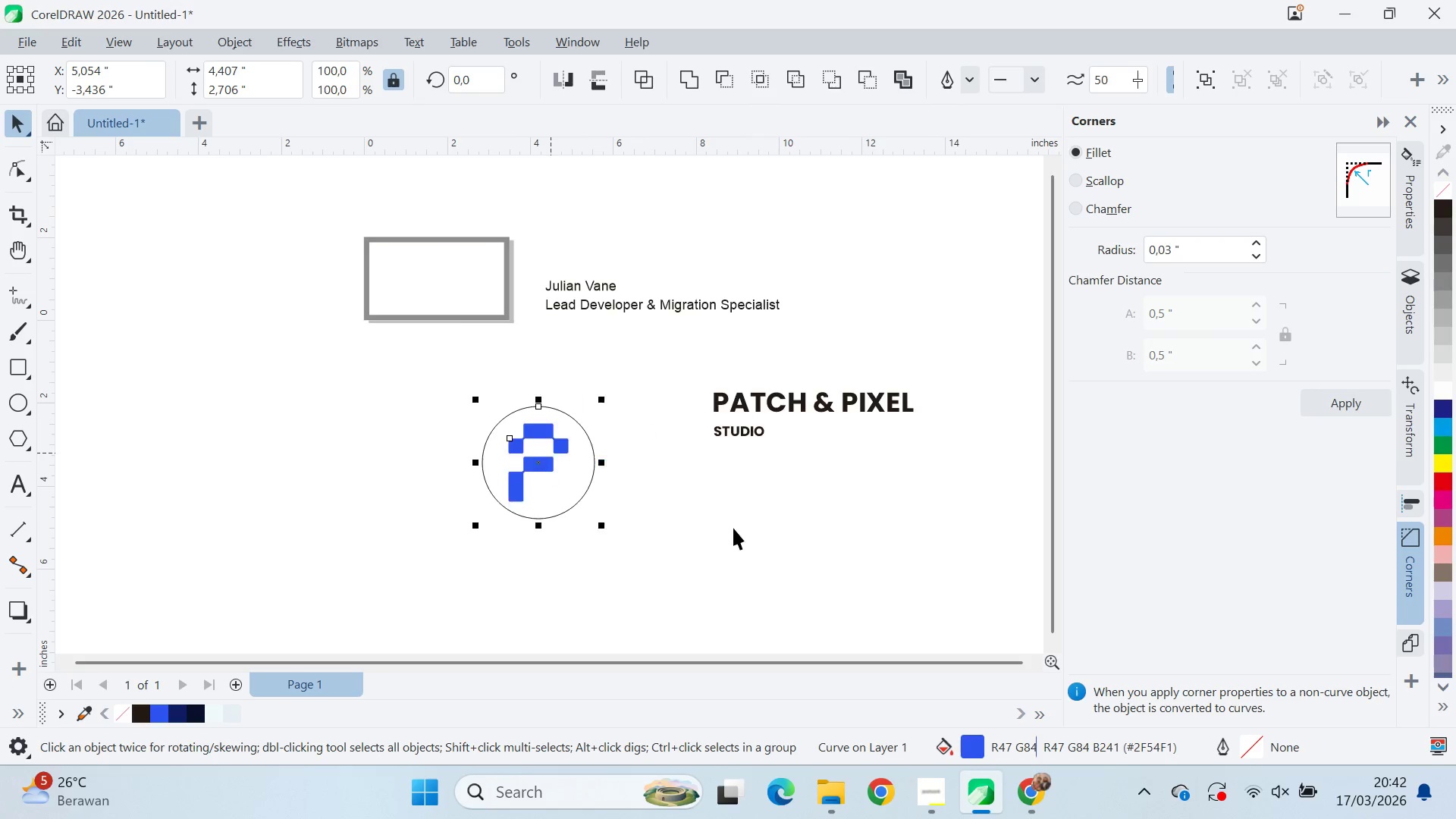 
left_click_drag(start_coordinate=[733, 528], to_coordinate=[710, 521])
 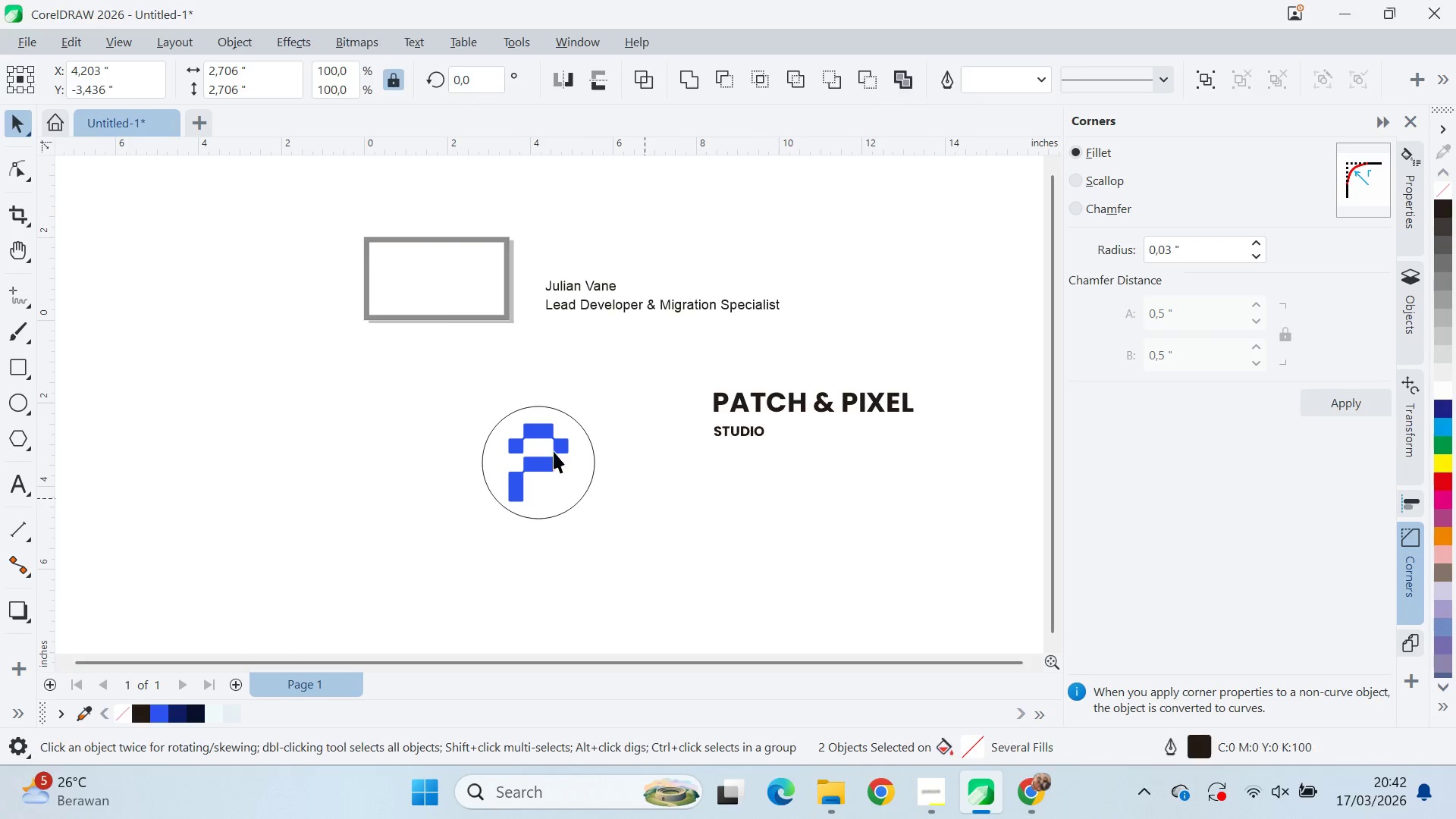 
triple_click([549, 448])
 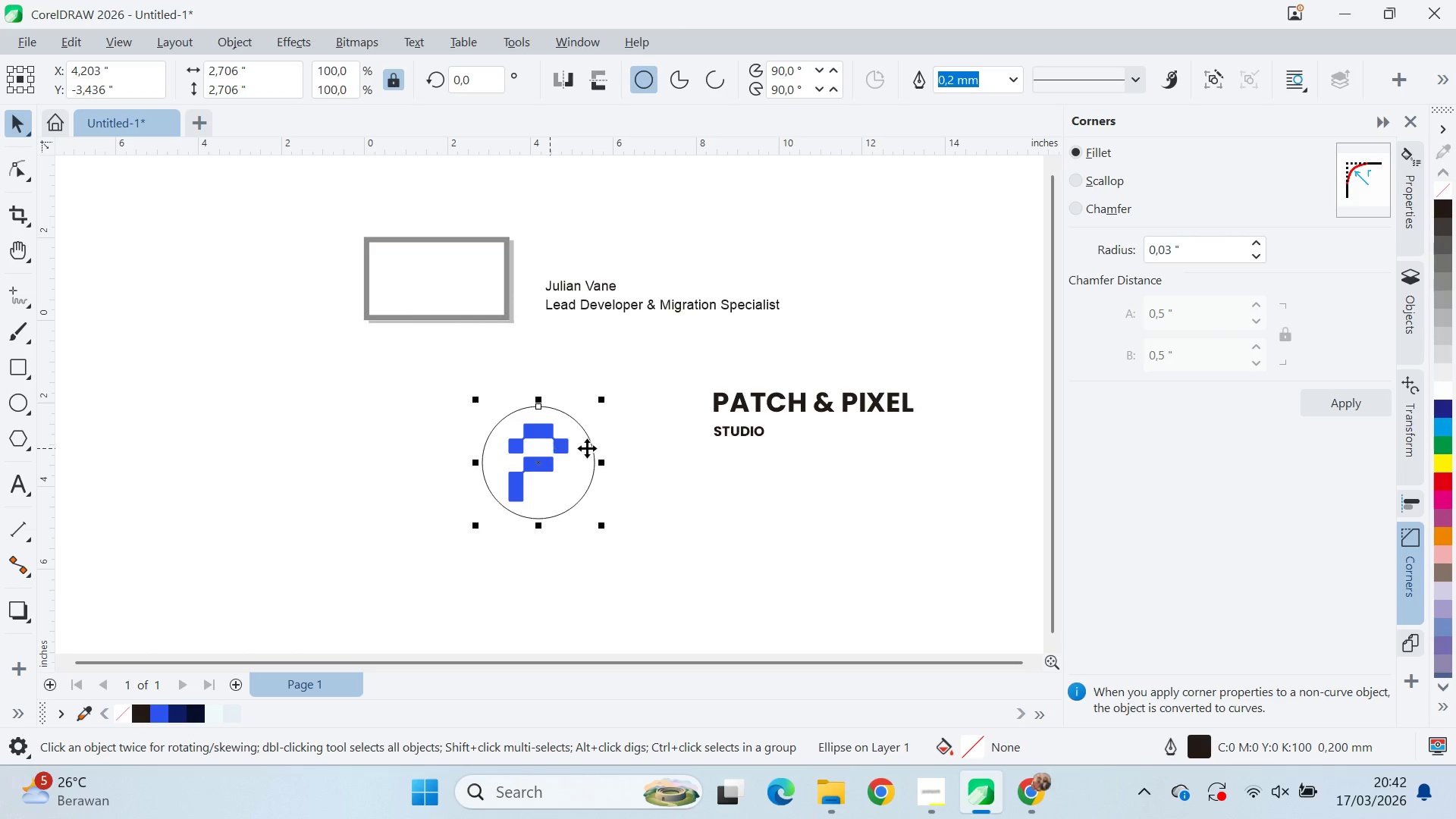 
left_click([694, 459])
 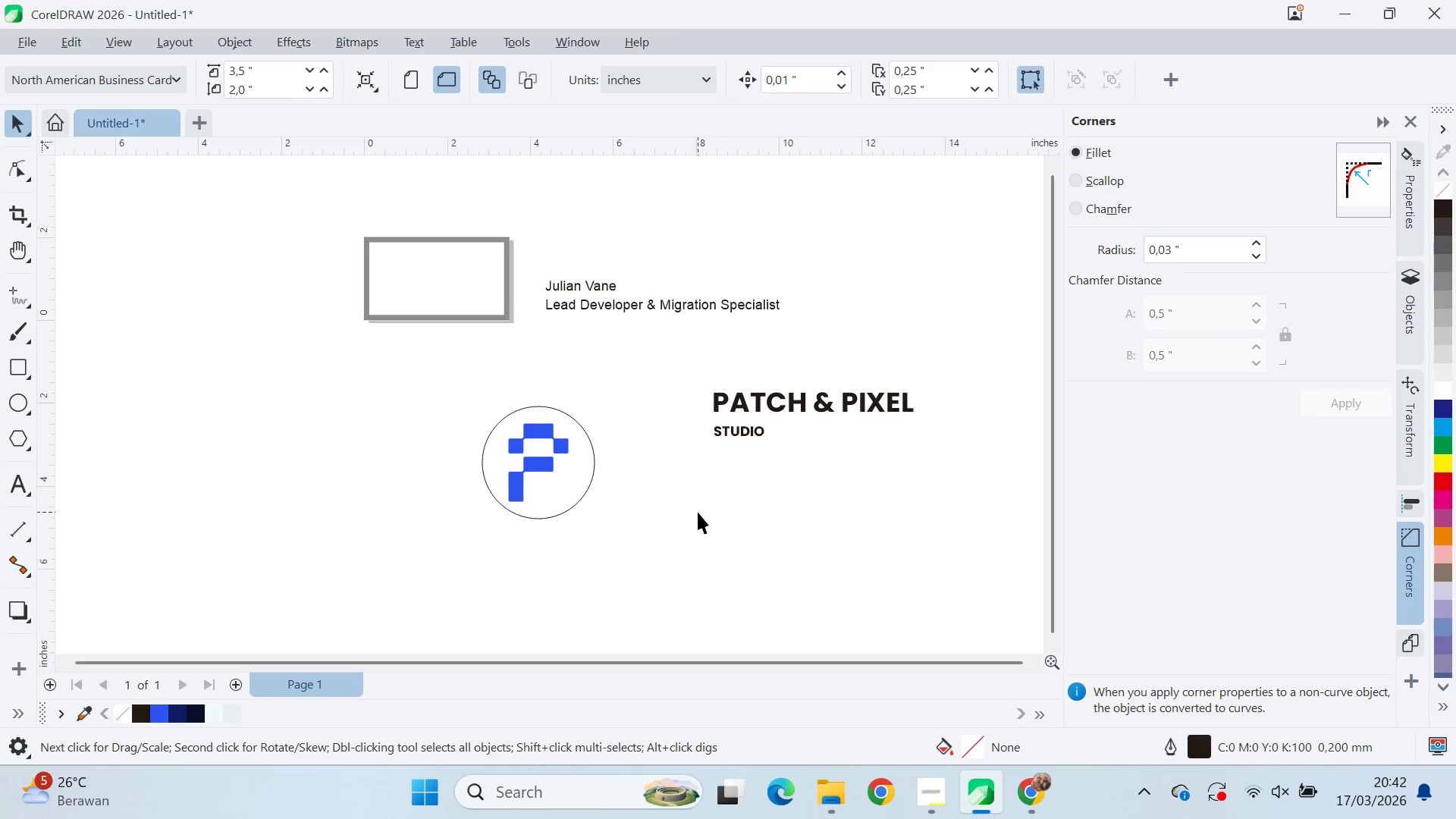 
wait(6.7)
 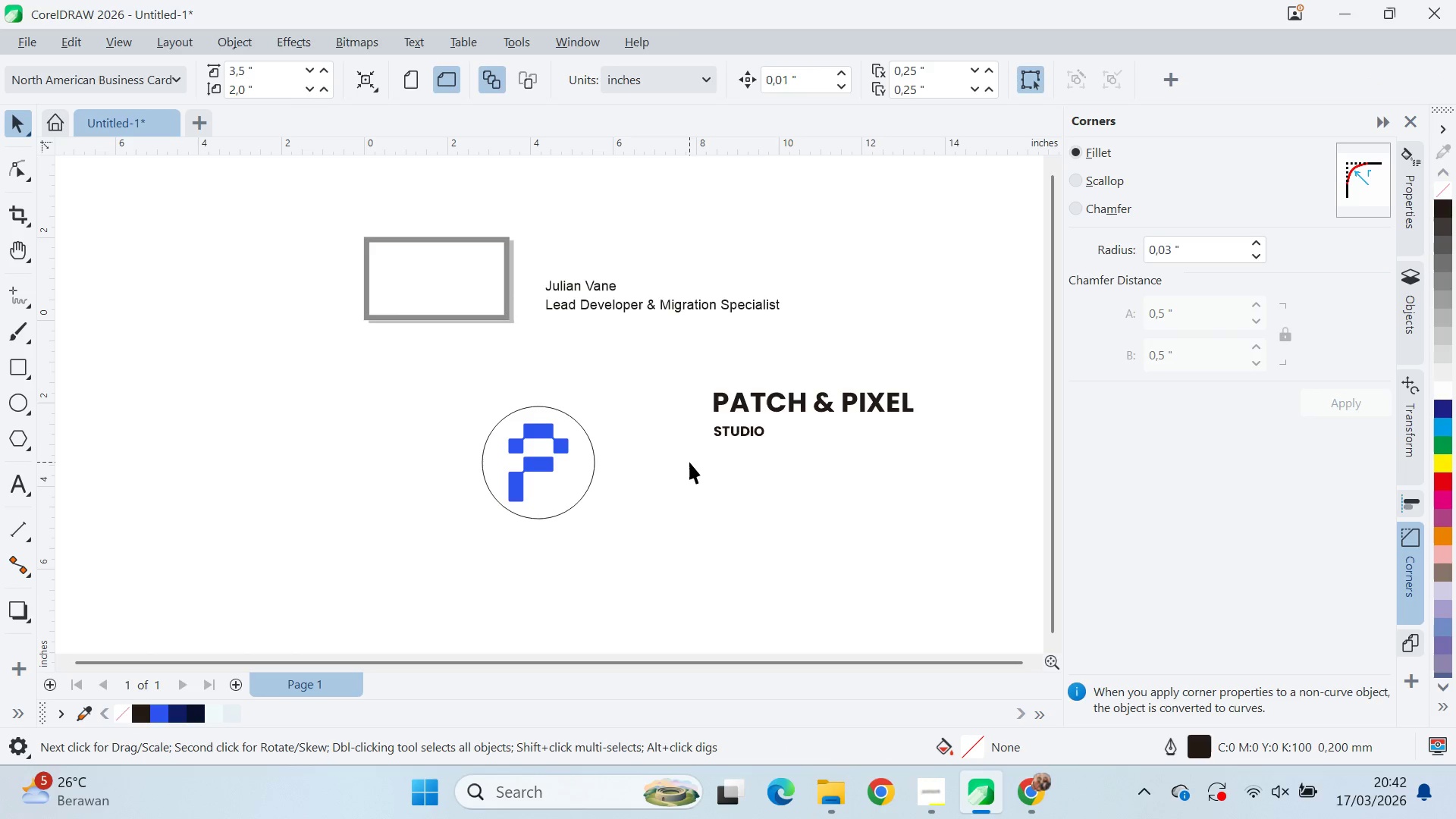 
scroll: coordinate [560, 447], scroll_direction: up, amount: 3.0
 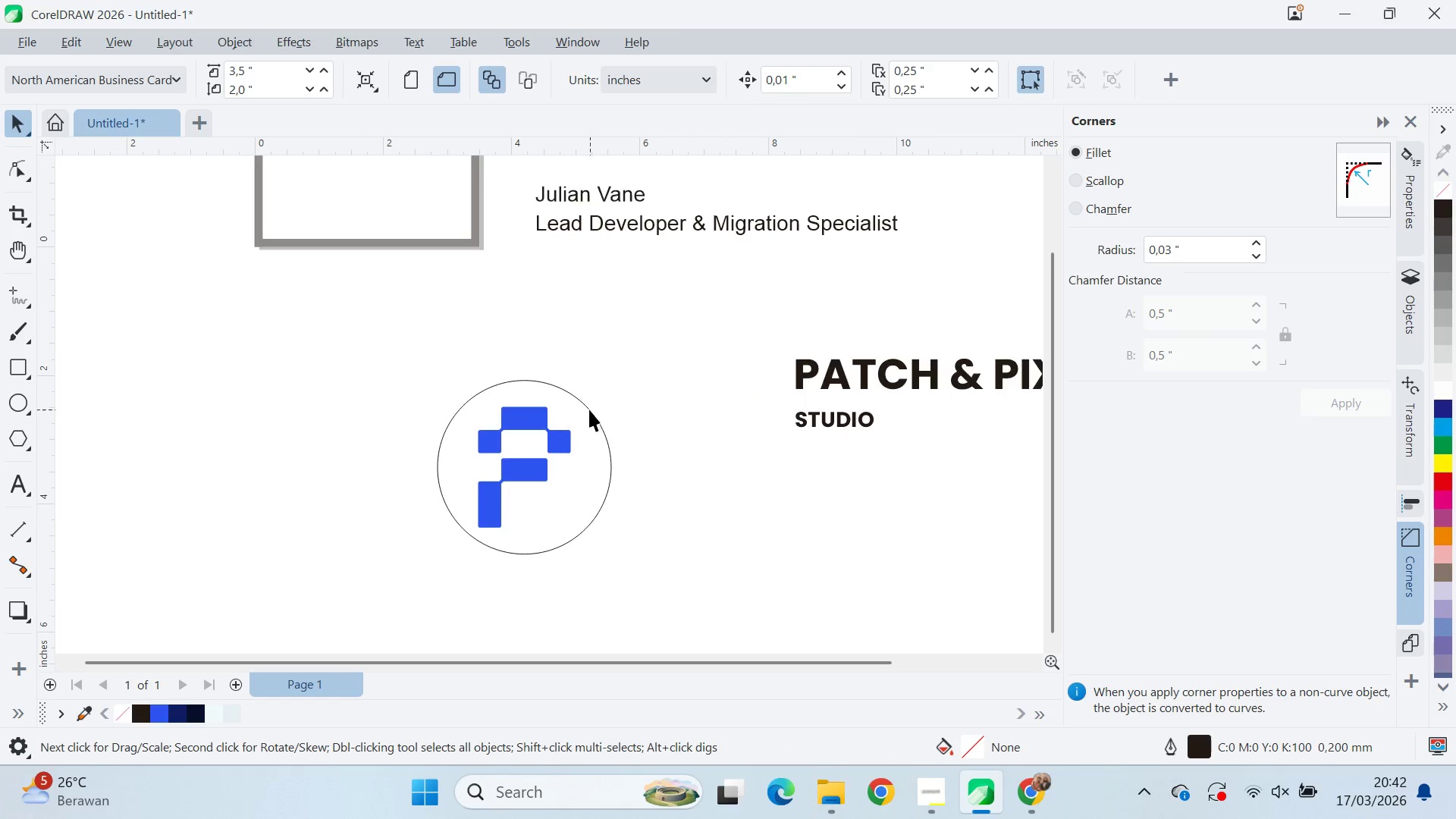 
left_click_drag(start_coordinate=[830, 388], to_coordinate=[544, 382])
 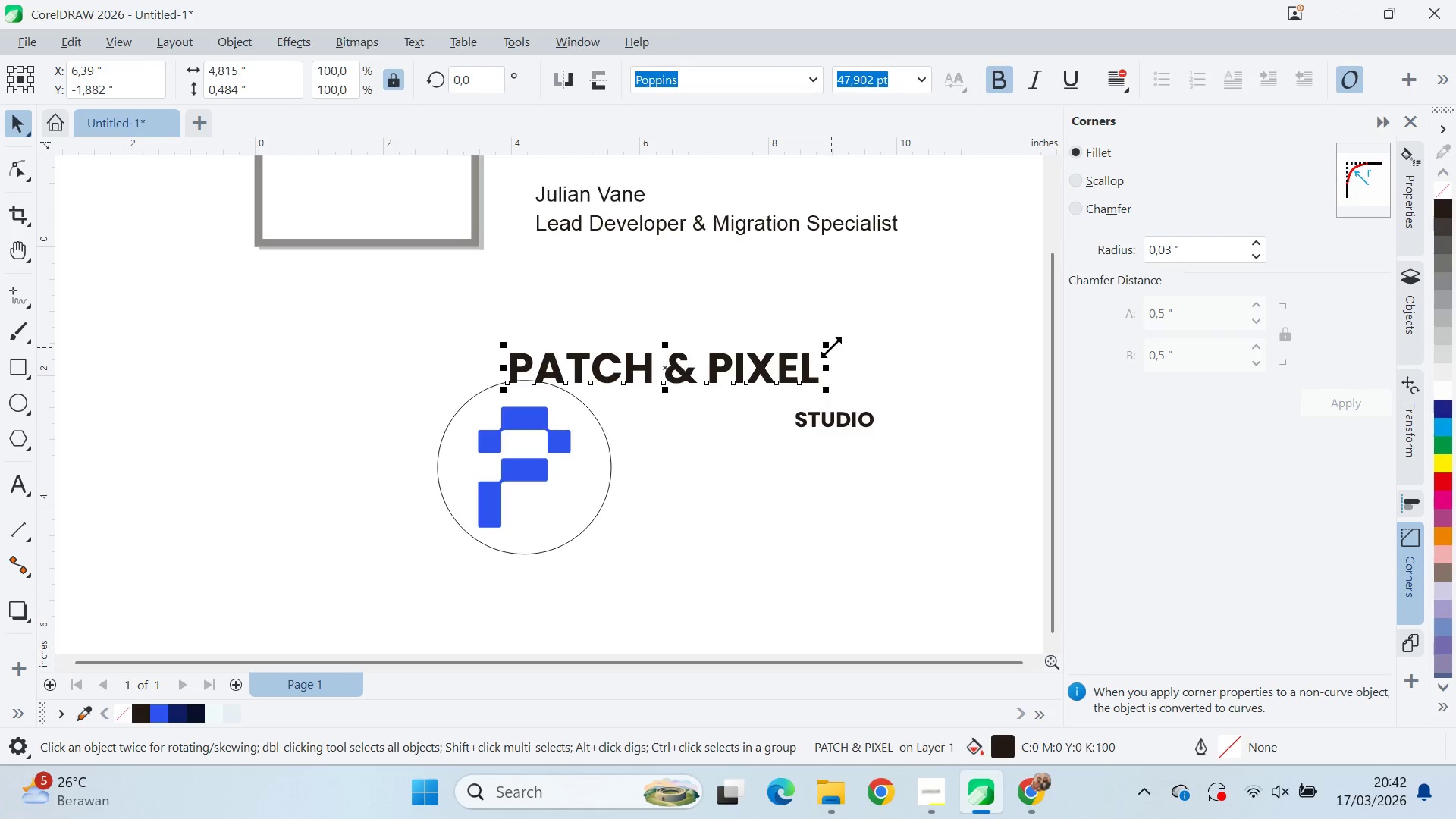 
left_click_drag(start_coordinate=[832, 347], to_coordinate=[821, 355])
 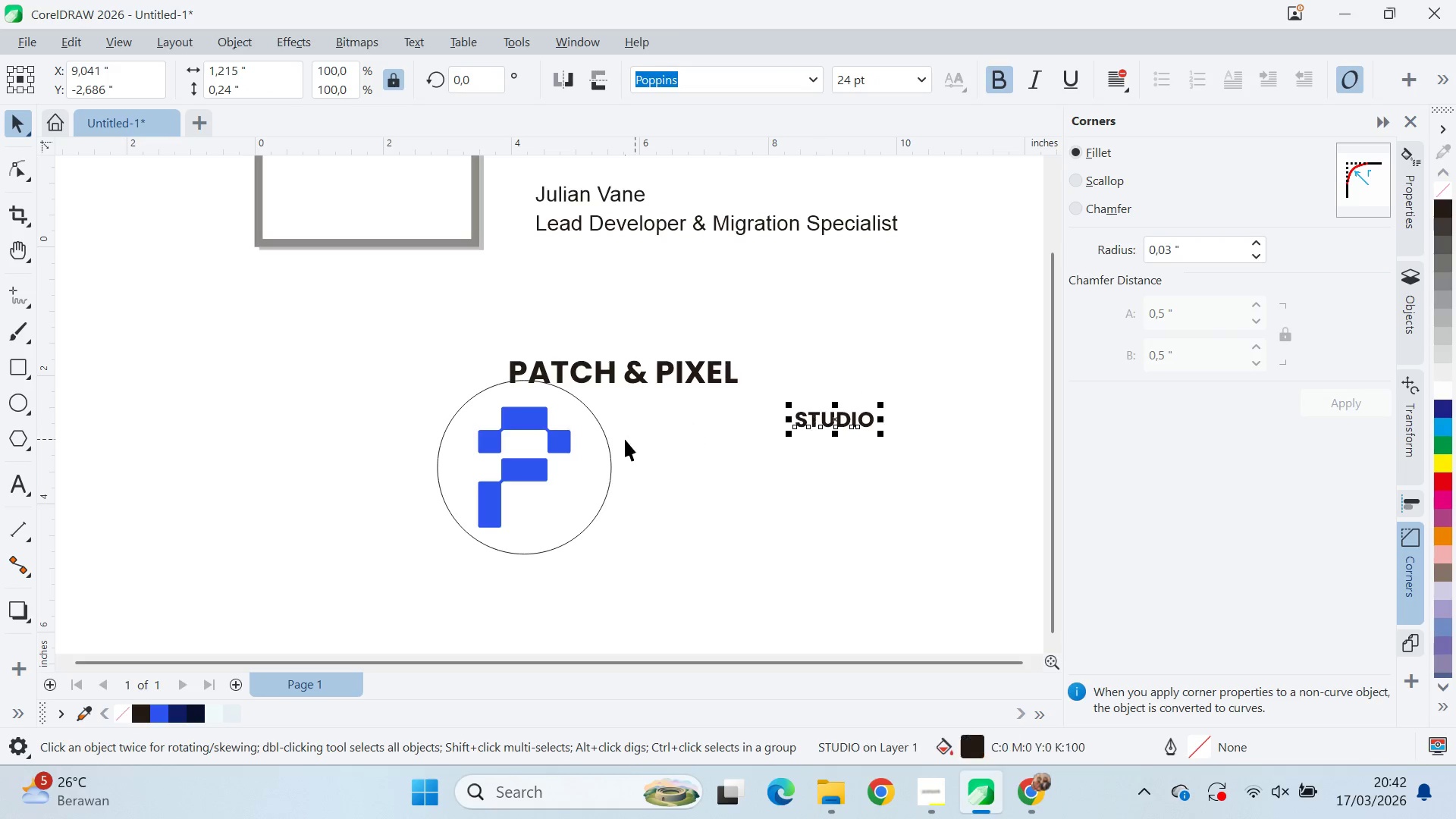 
left_click([610, 441])
 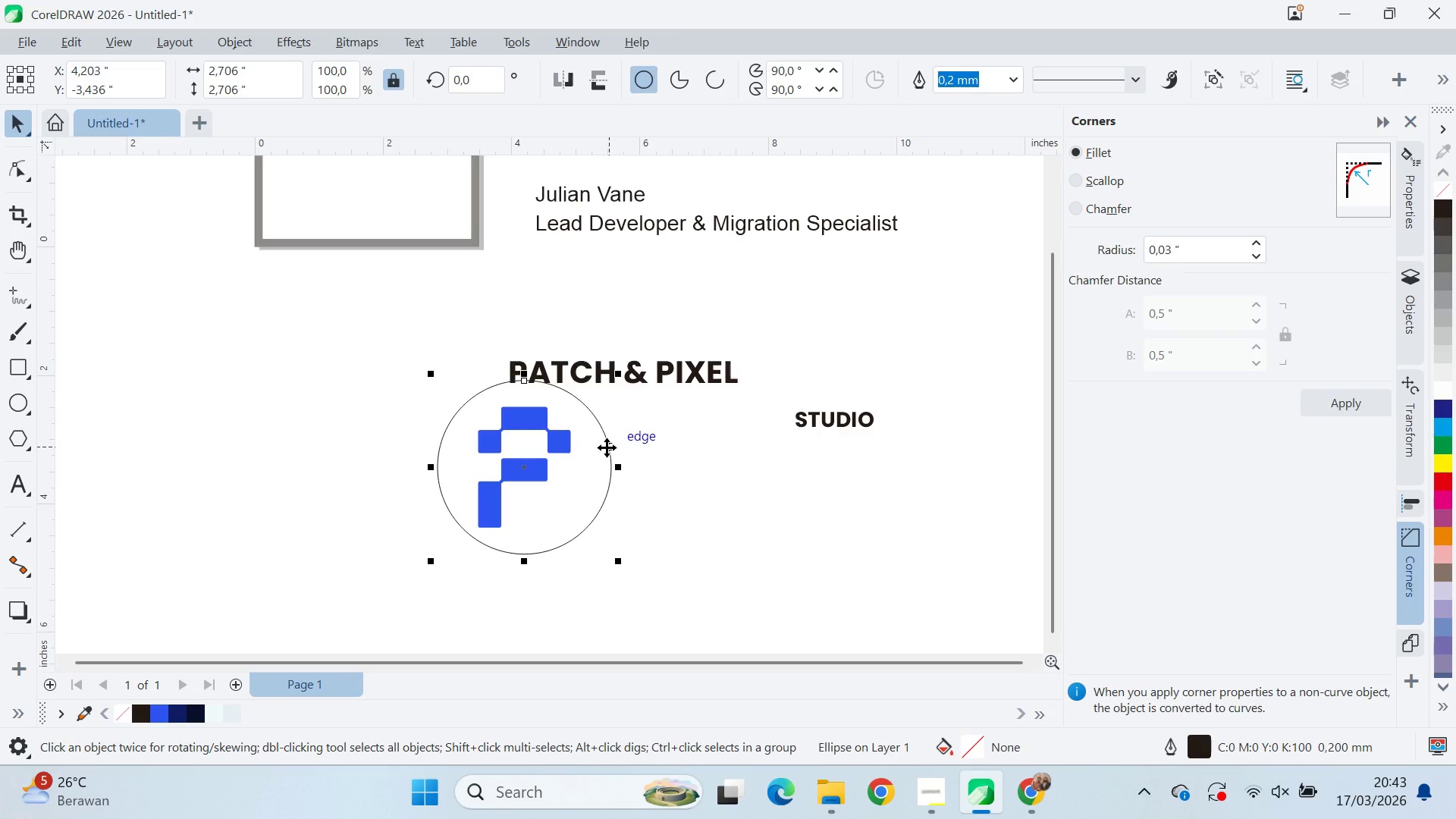 
left_click([657, 372])
 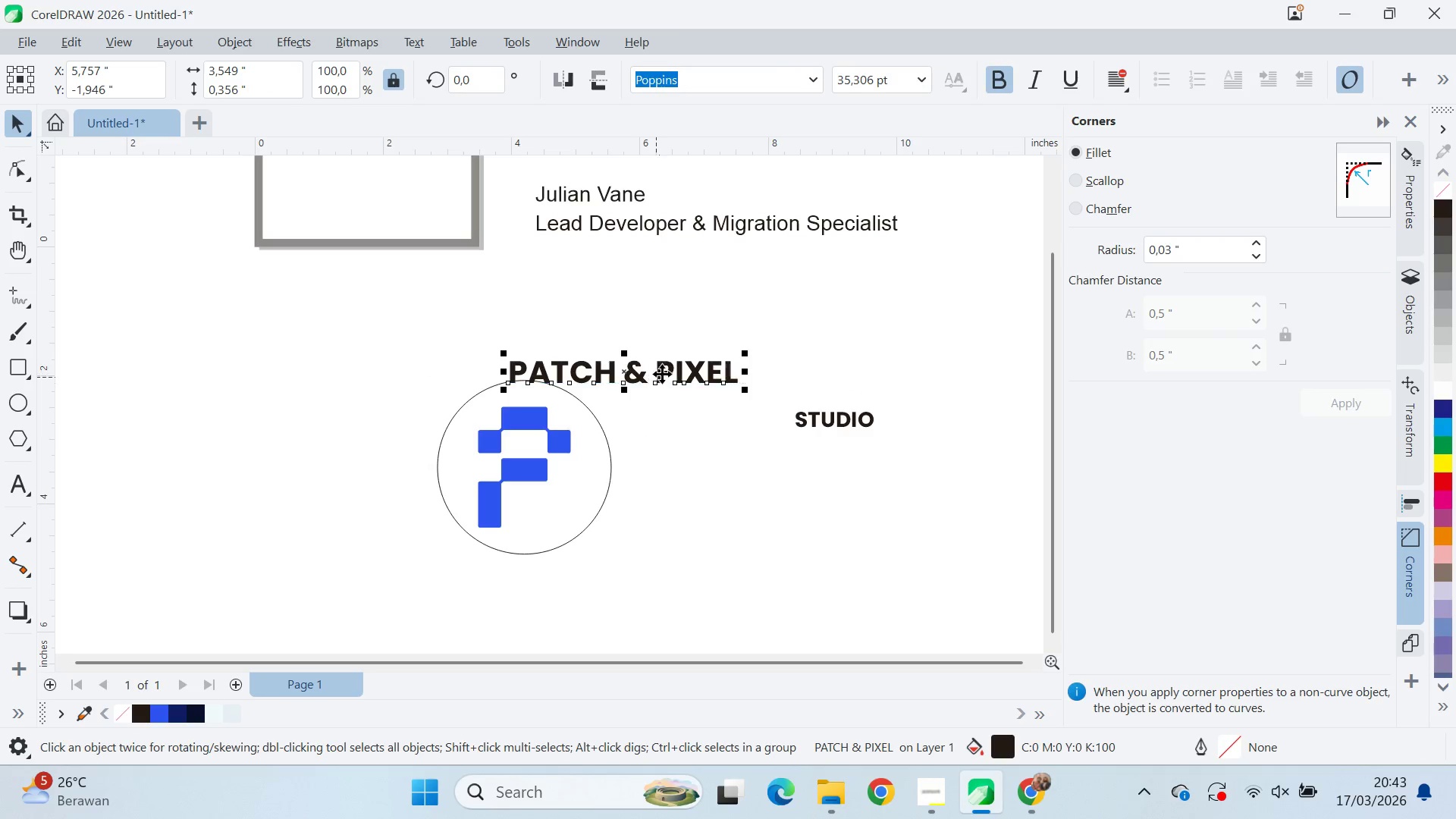 
left_click_drag(start_coordinate=[670, 369], to_coordinate=[690, 322])
 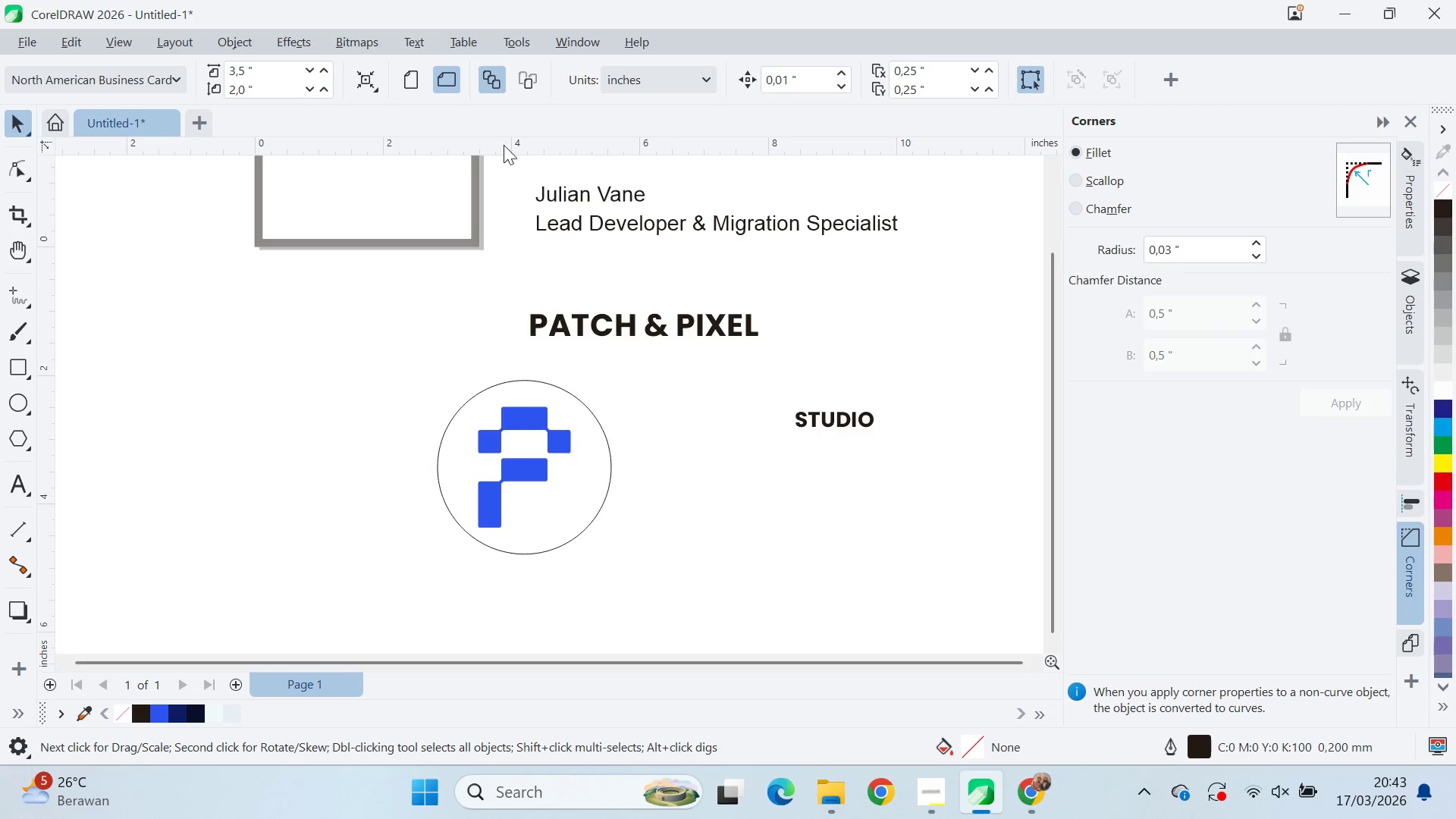 
left_click([601, 312])
 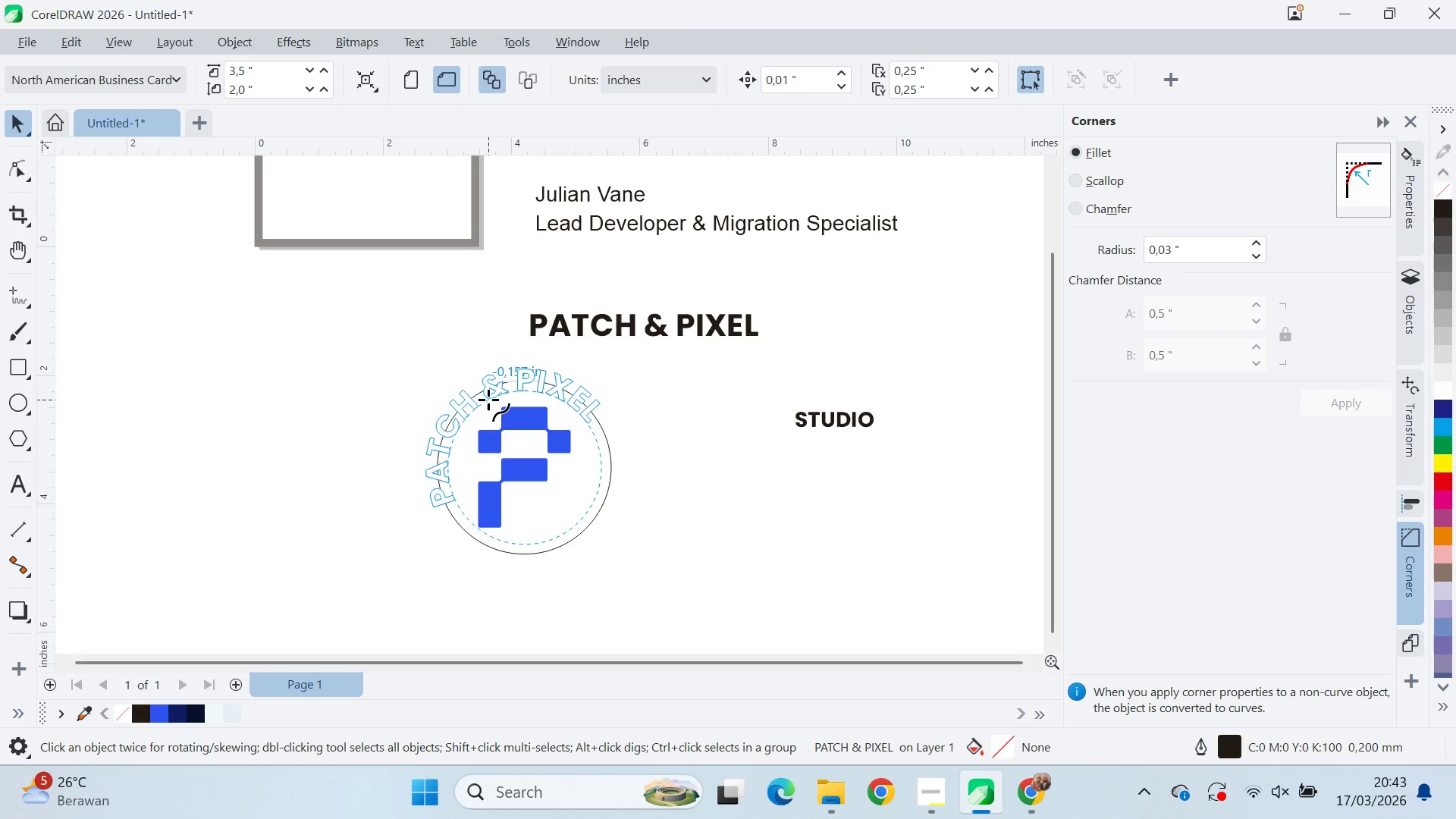 
left_click([492, 400])
 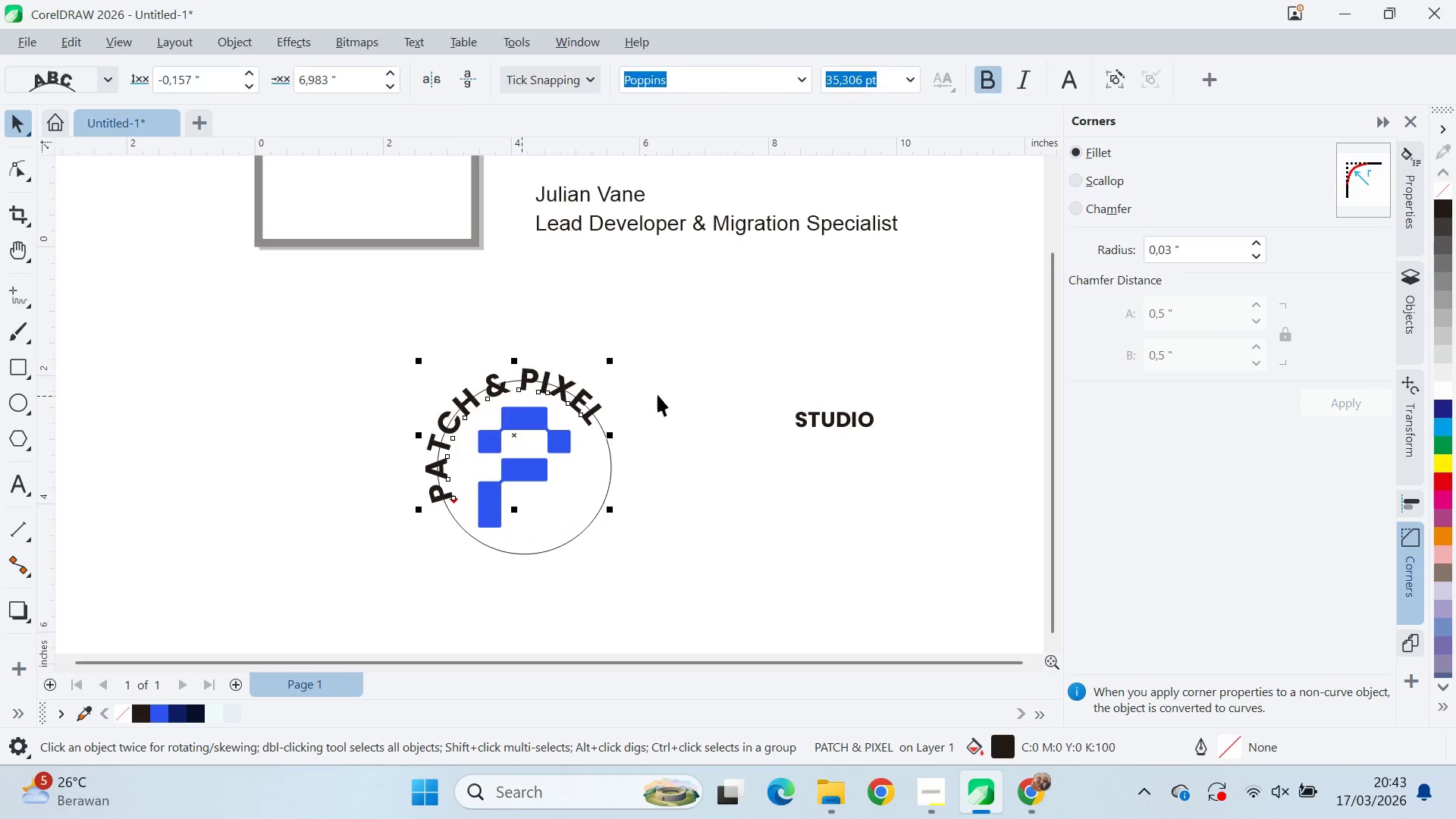 
double_click([670, 394])
 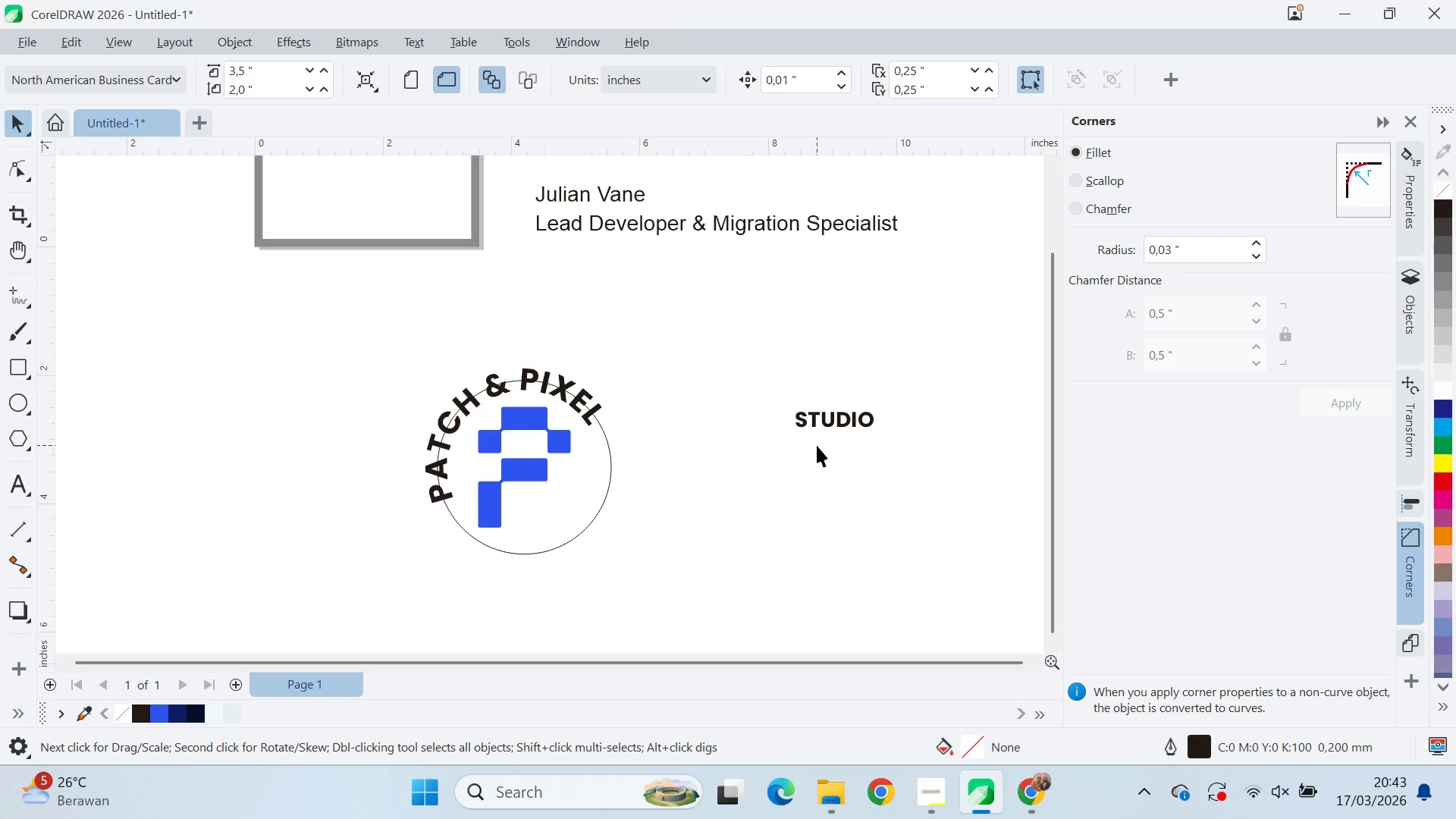 
left_click([834, 410])
 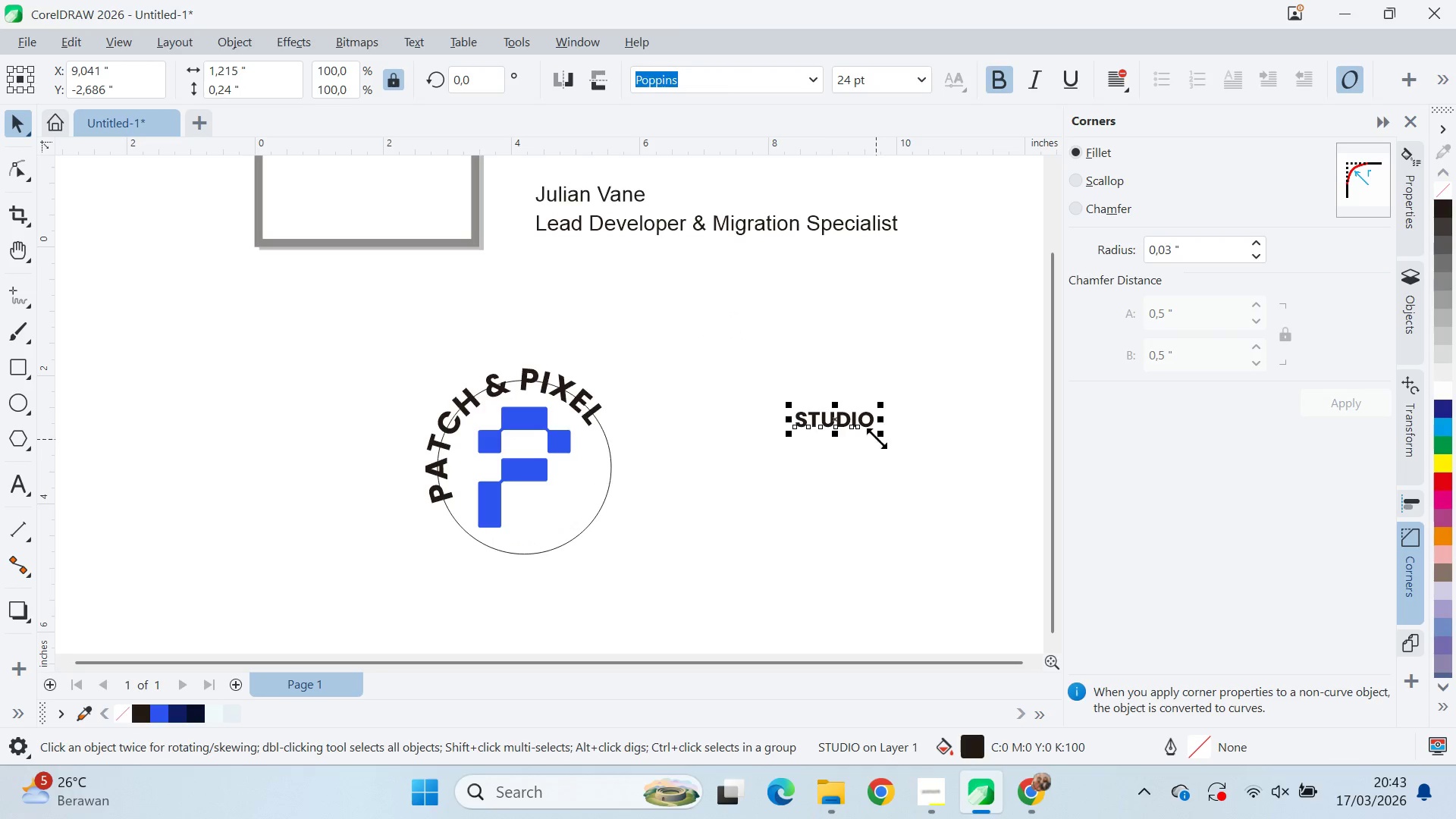 
left_click_drag(start_coordinate=[880, 437], to_coordinate=[896, 449])
 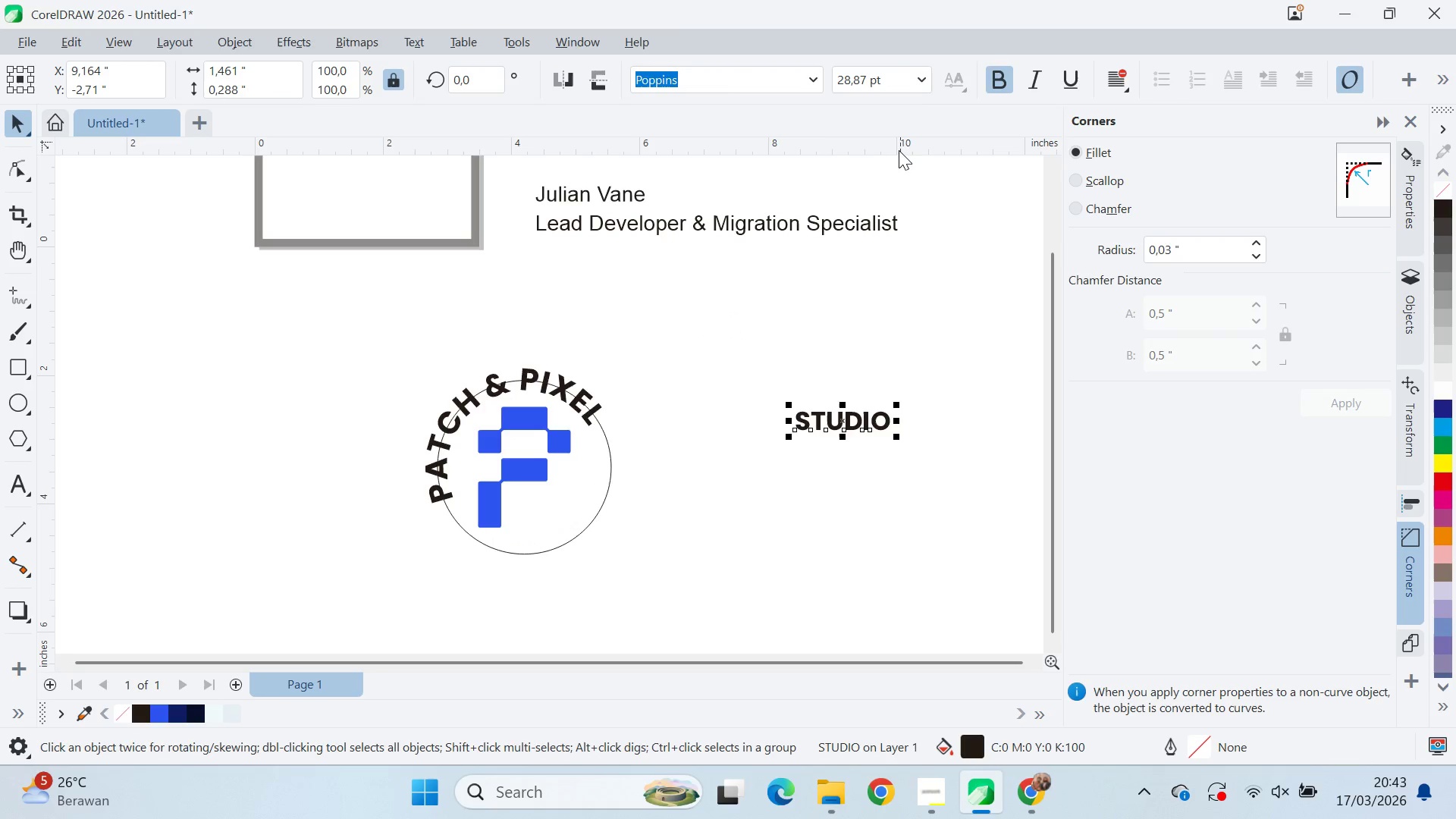 
left_click([919, 80])
 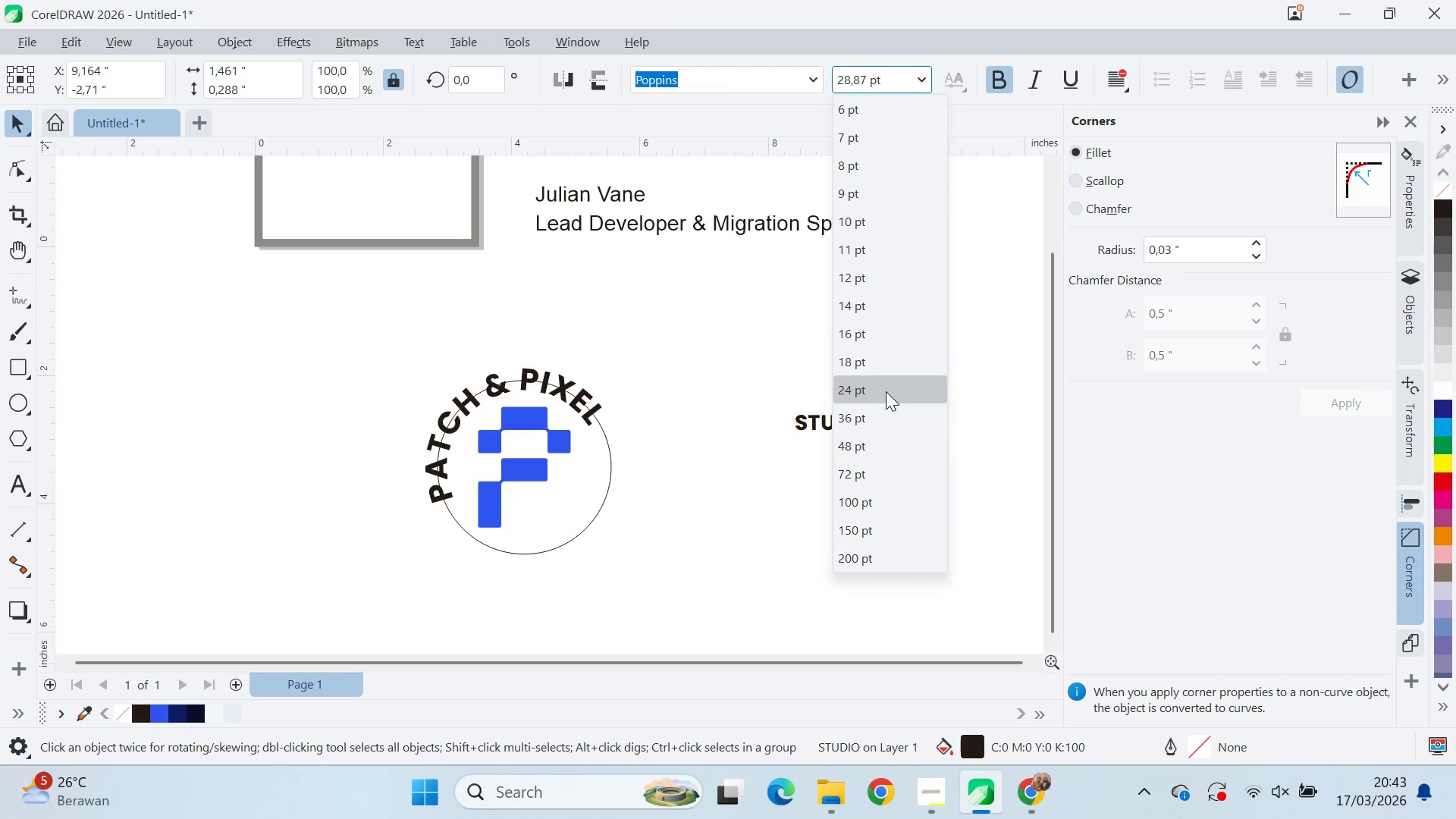 
left_click([889, 414])
 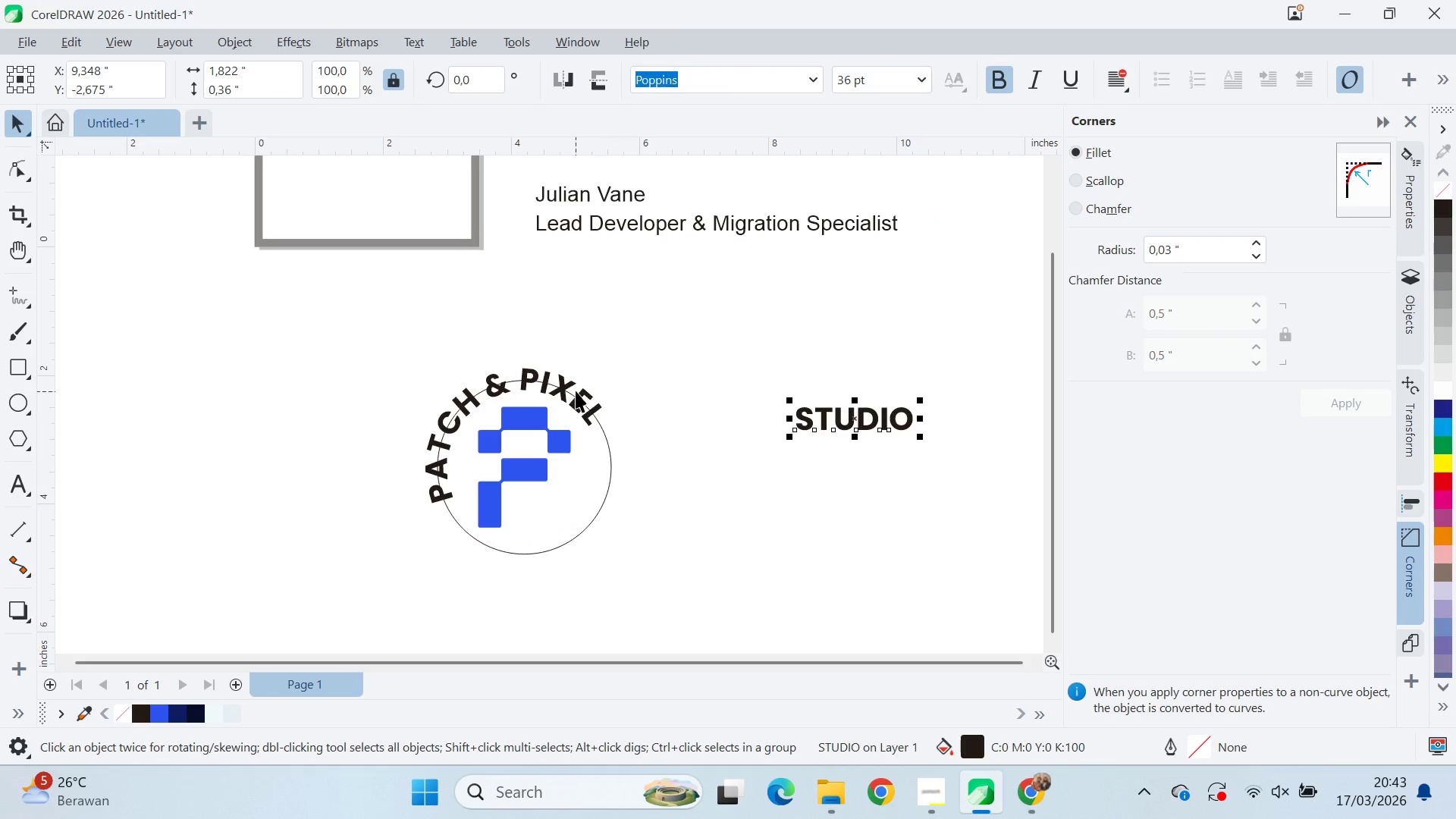 
left_click([583, 384])
 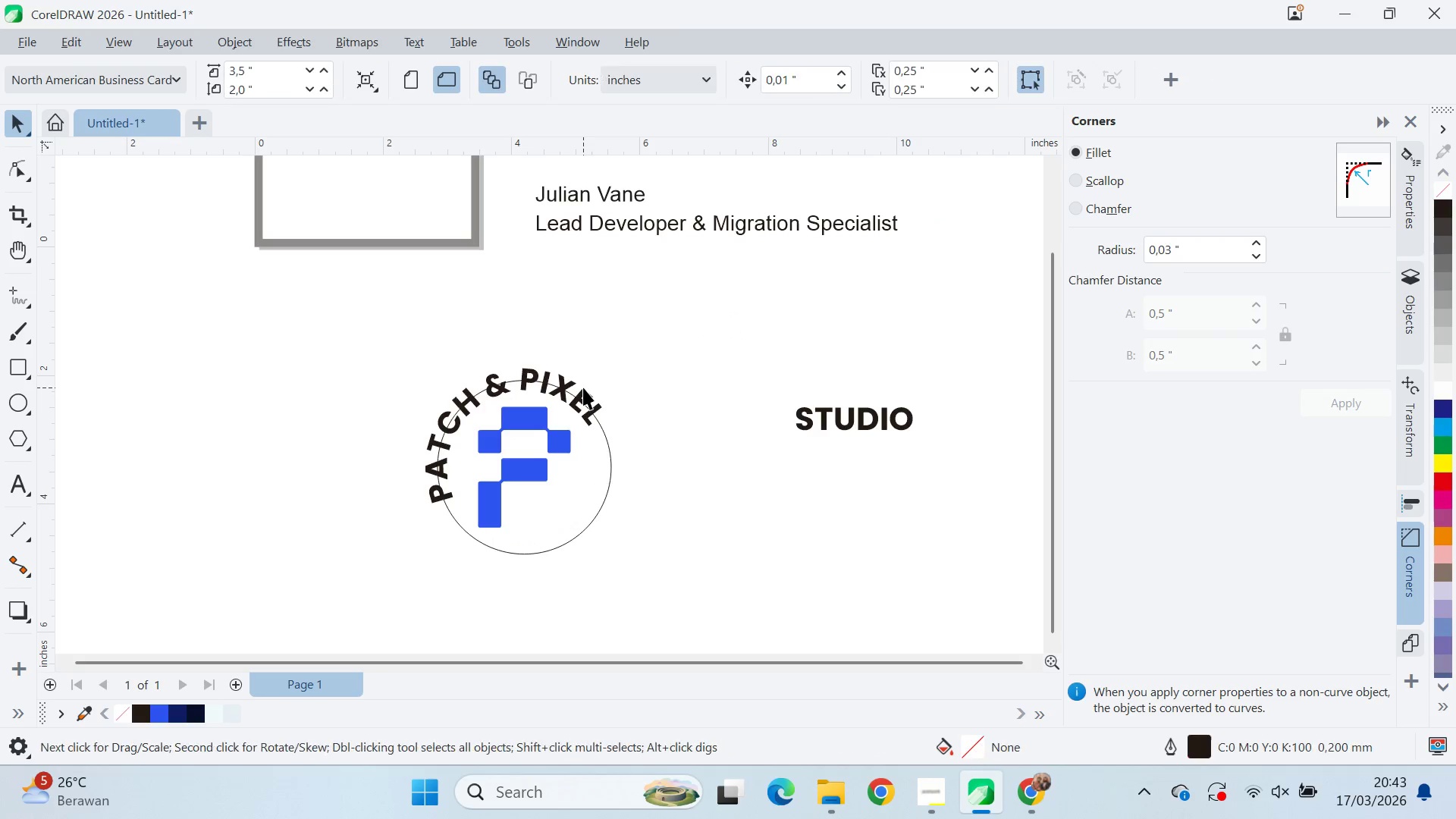 
hold_key(key=ControlLeft, duration=0.66)
double_click([583, 389])
 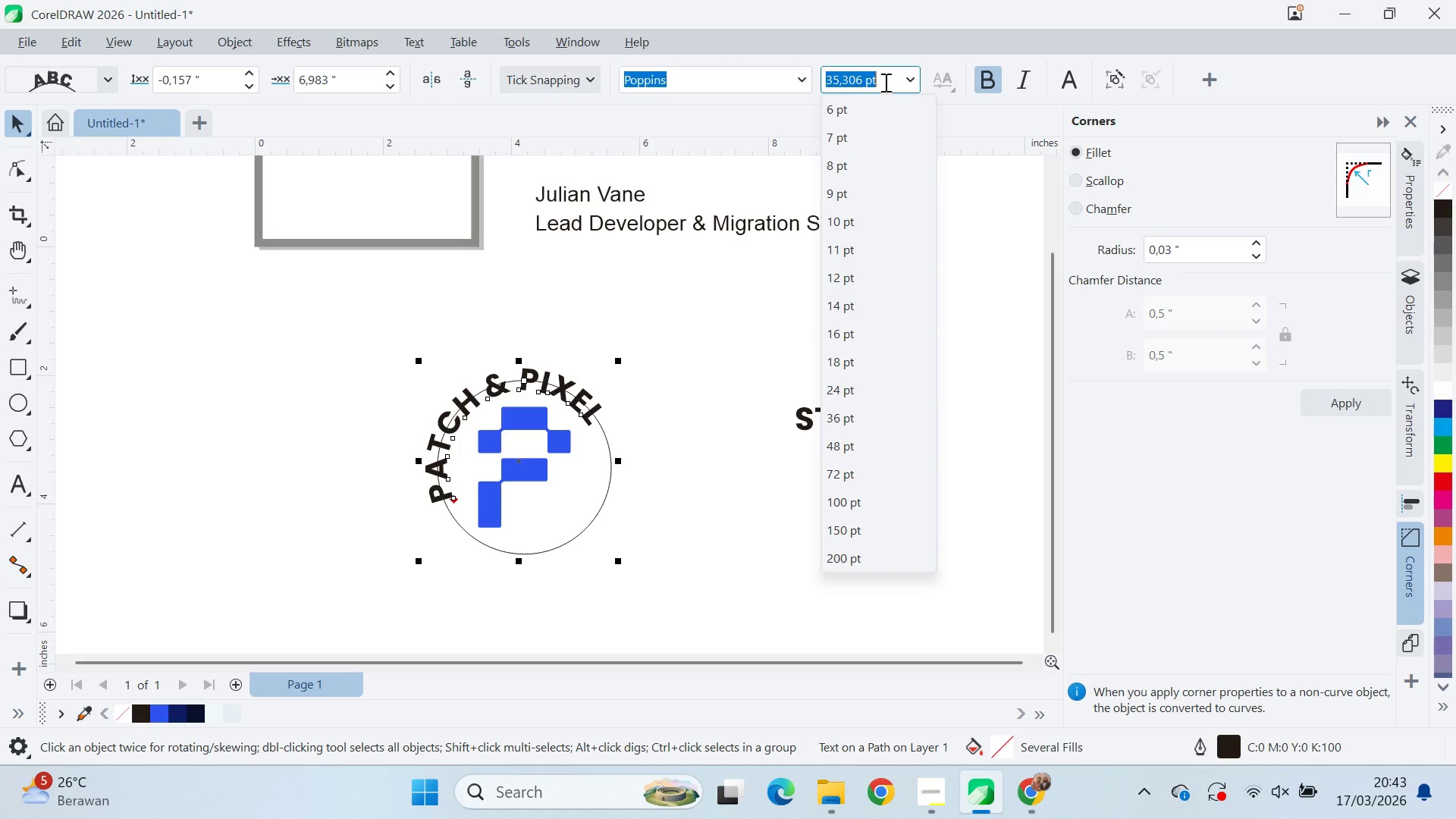 
type(35)
 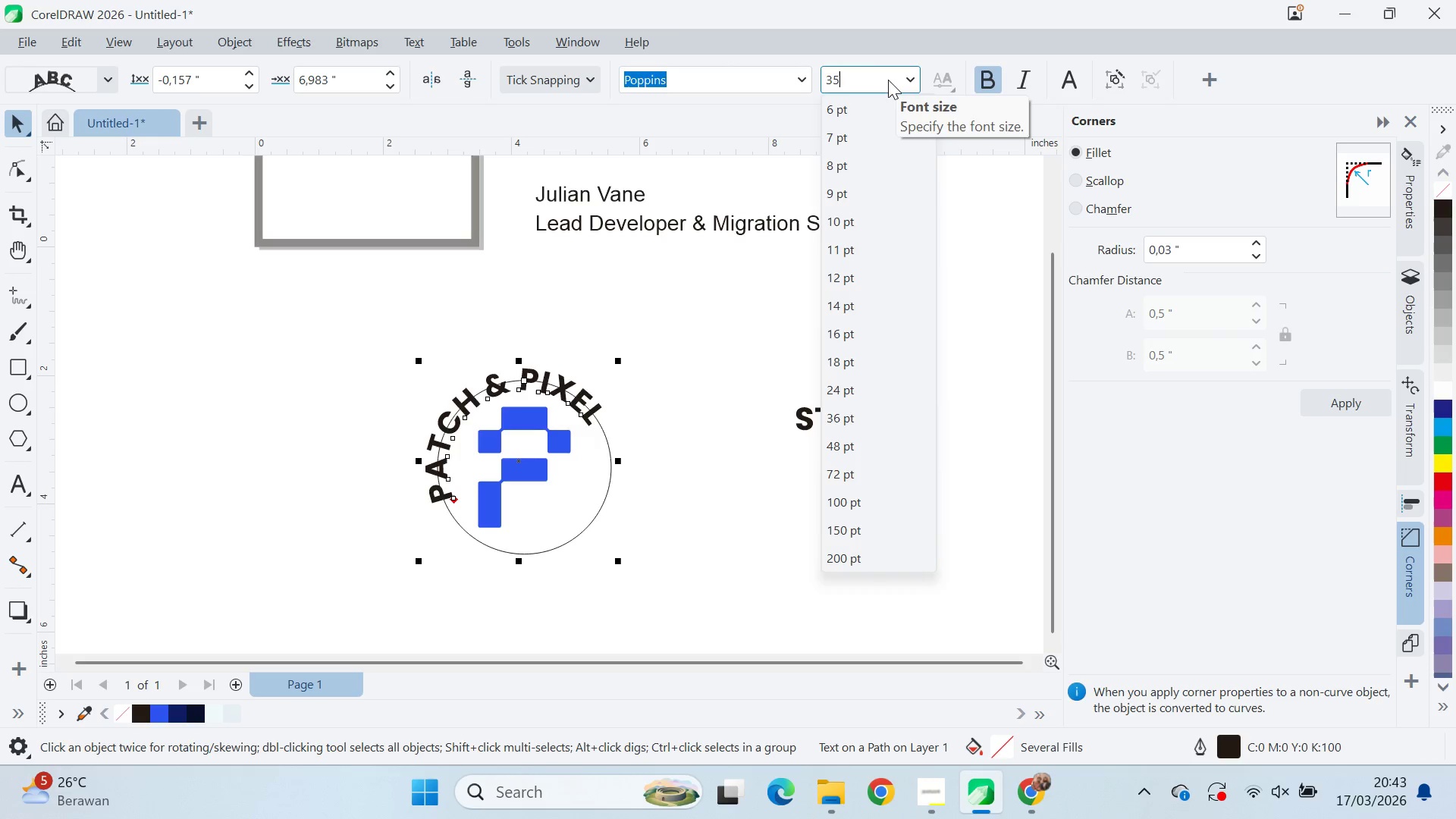 
key(Enter)
 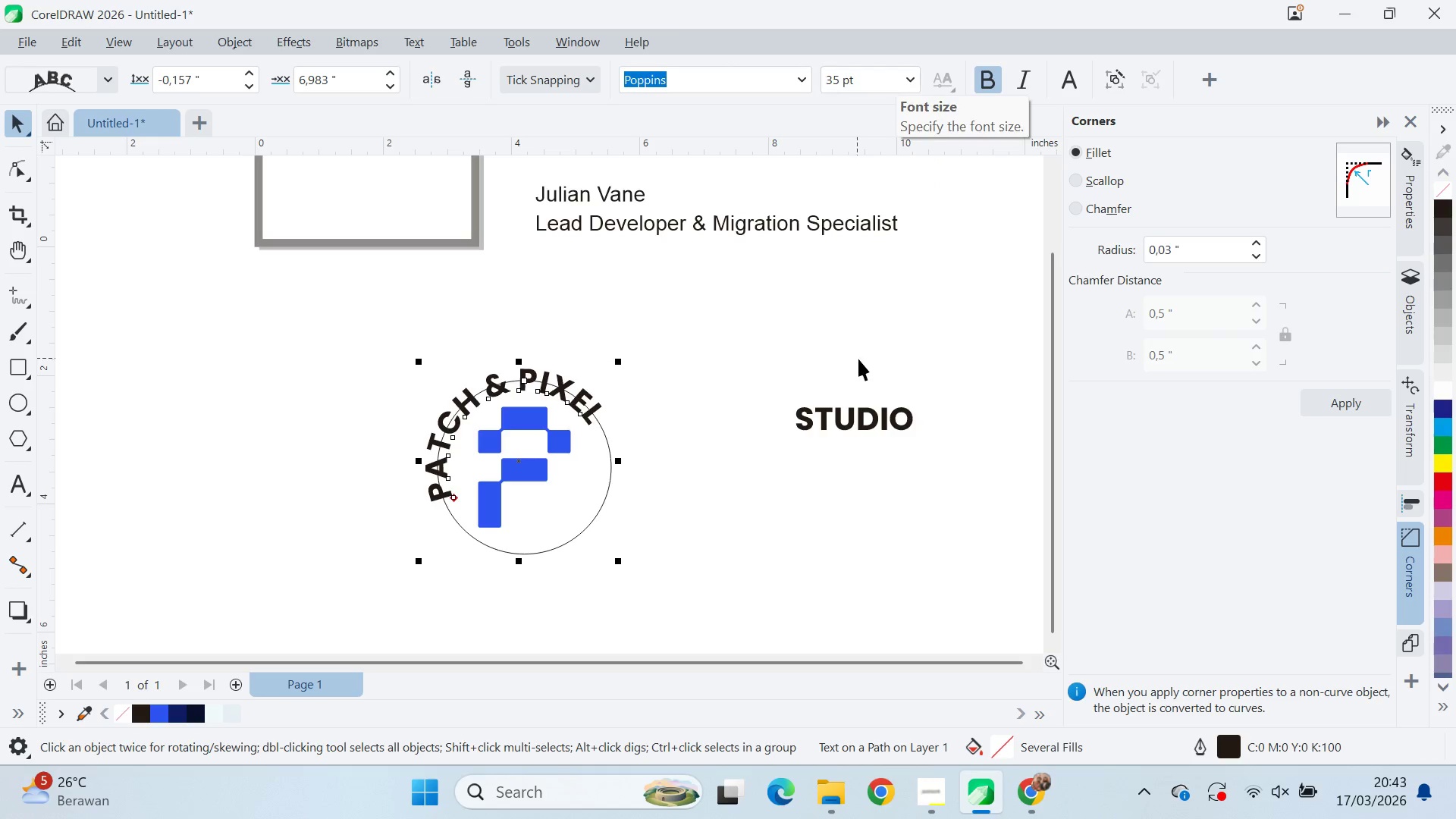 
left_click([902, 409])
 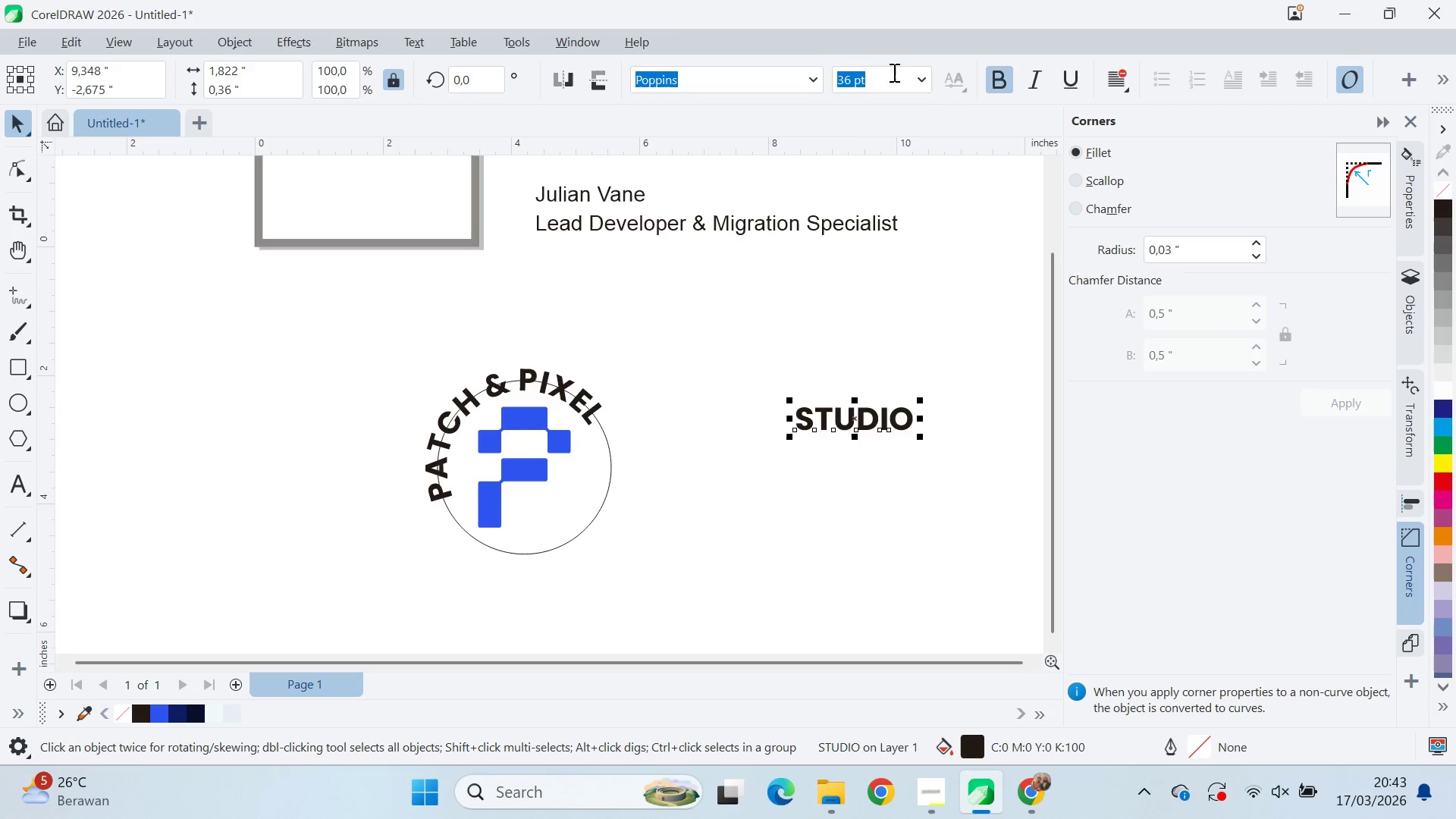 
left_click([930, 77])
 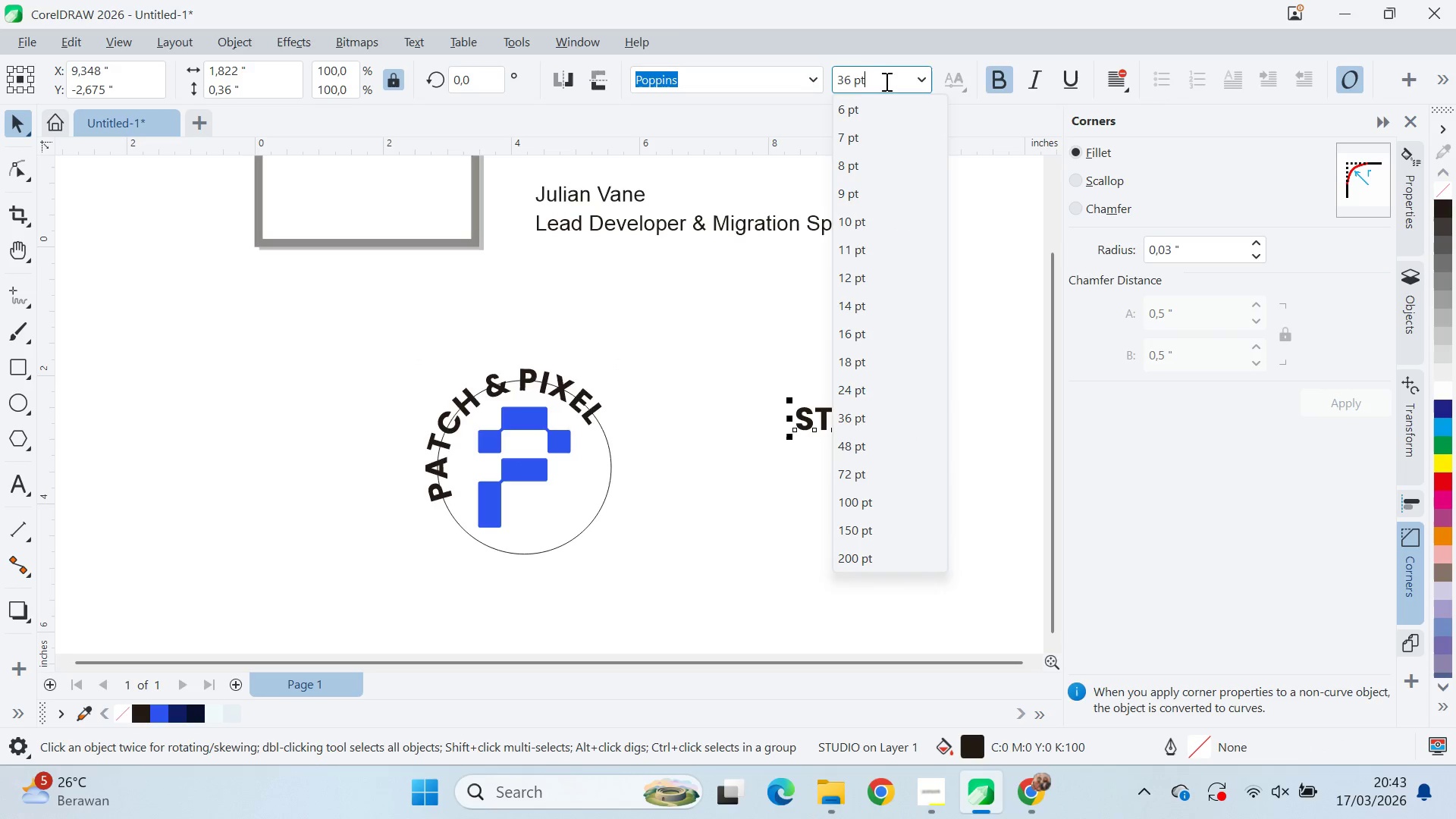 
left_click_drag(start_coordinate=[883, 80], to_coordinate=[810, 83])
 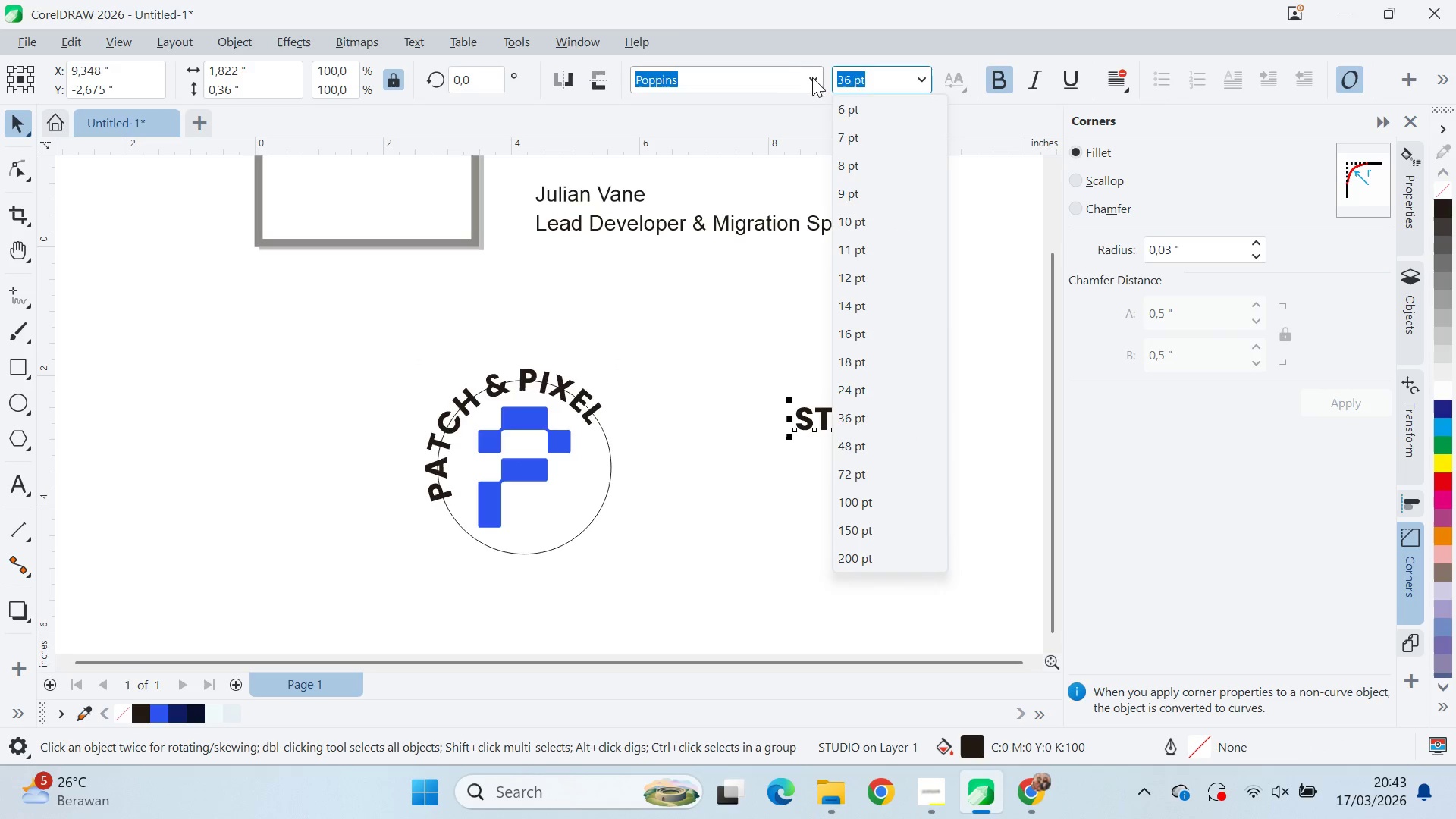 
type(2)
key(Backspace)
type(30)
 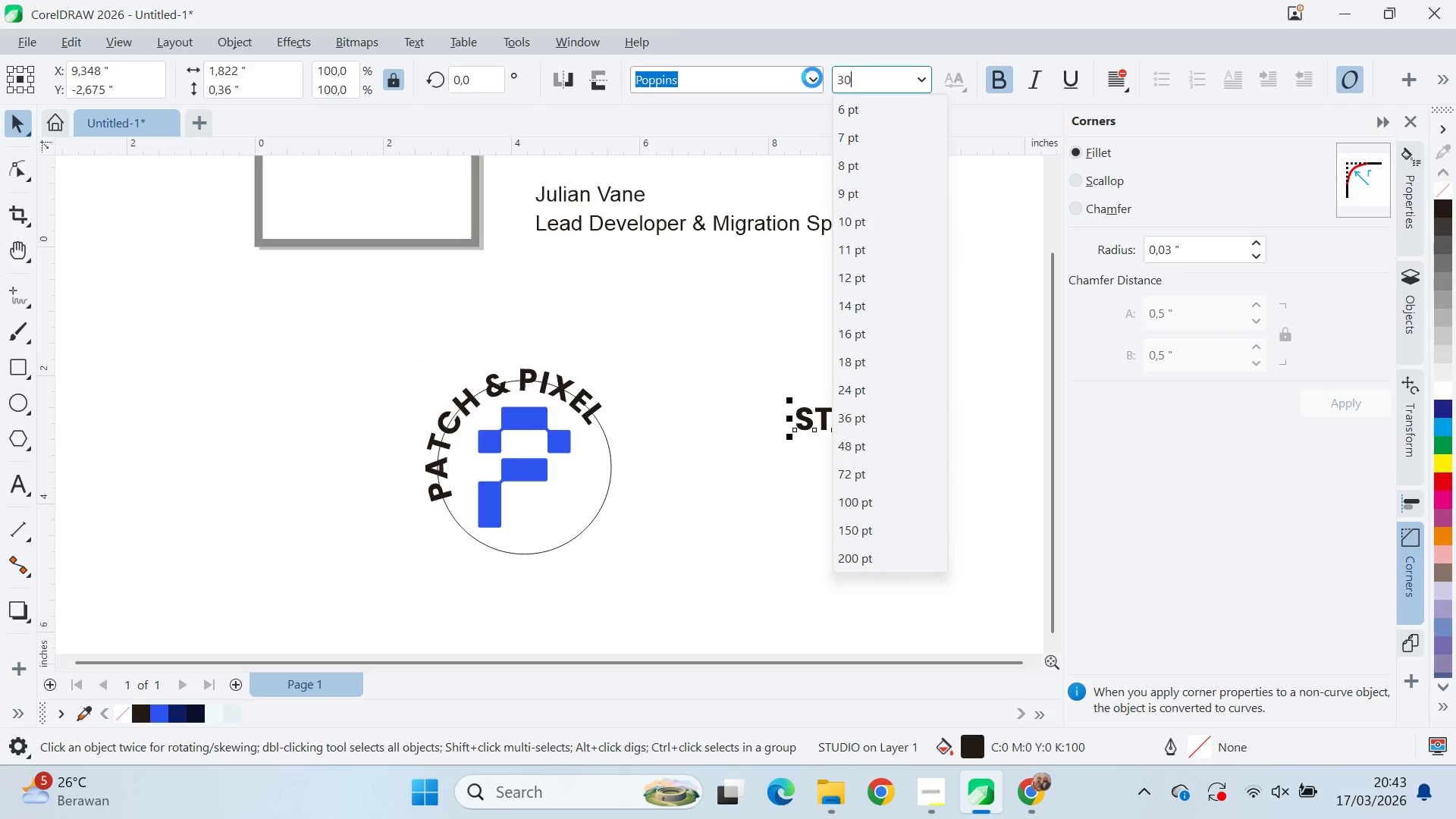 
key(Enter)
 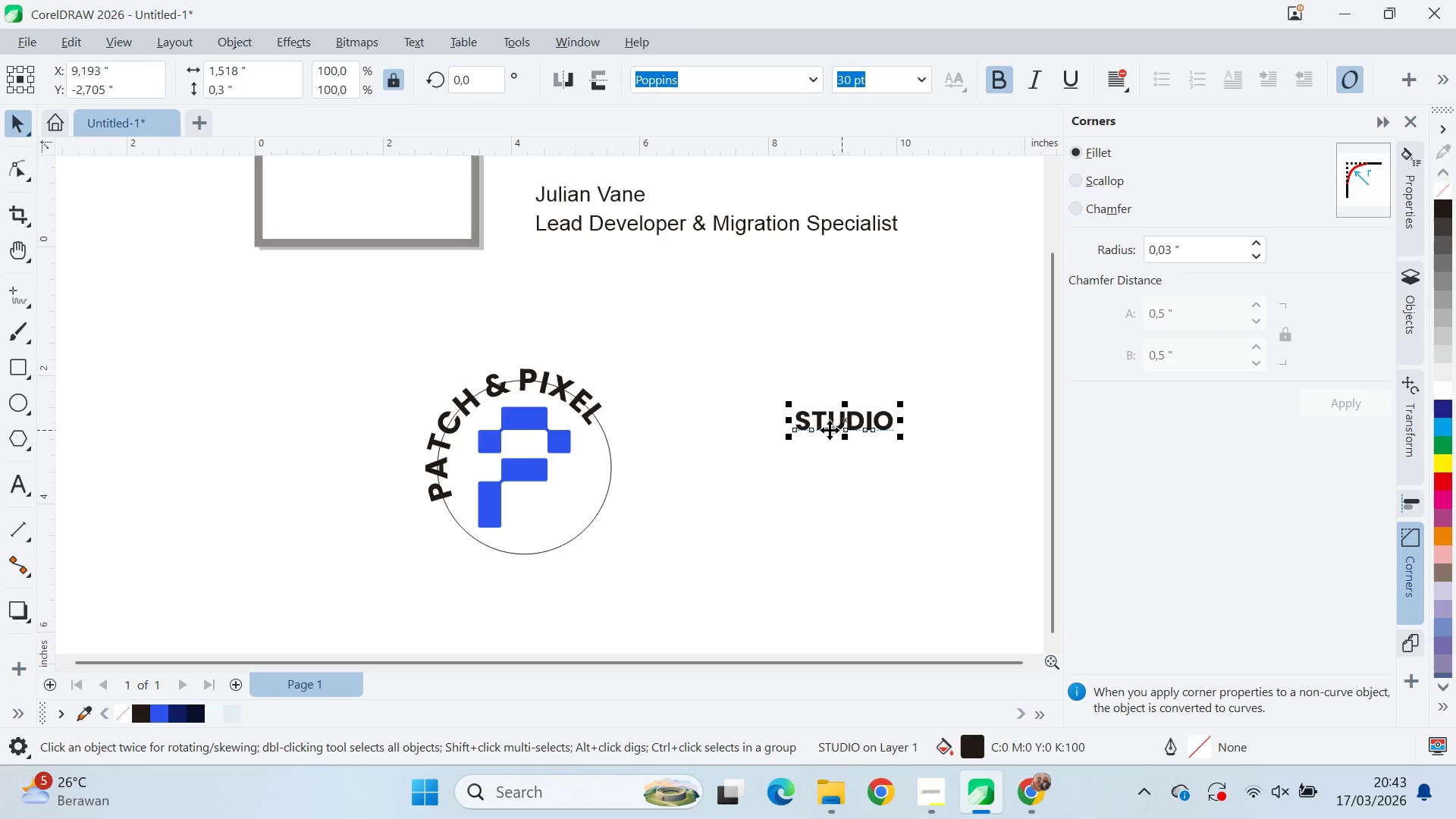 
left_click([421, 40])
 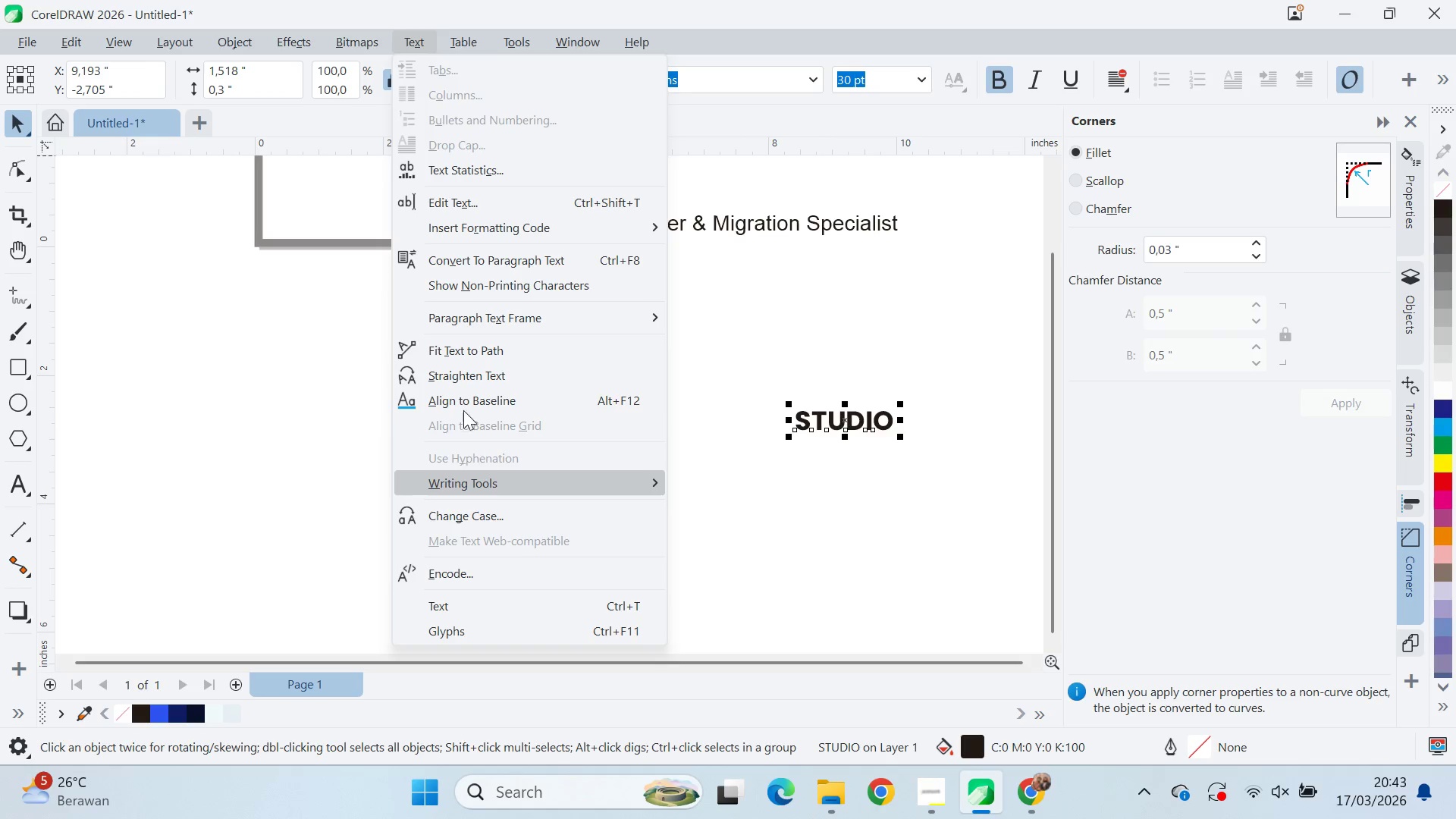 
left_click([472, 339])
 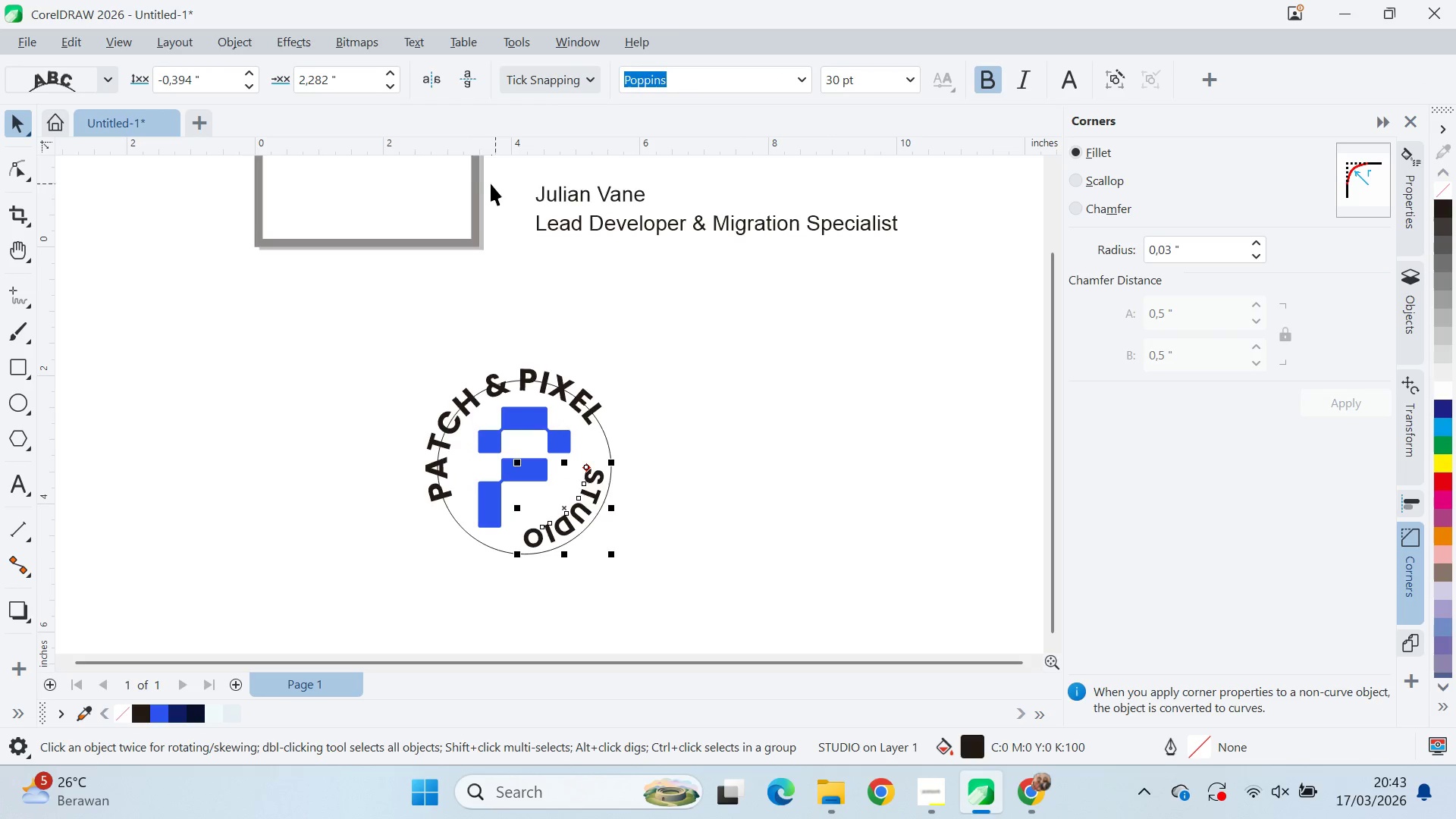 
double_click([472, 77])
 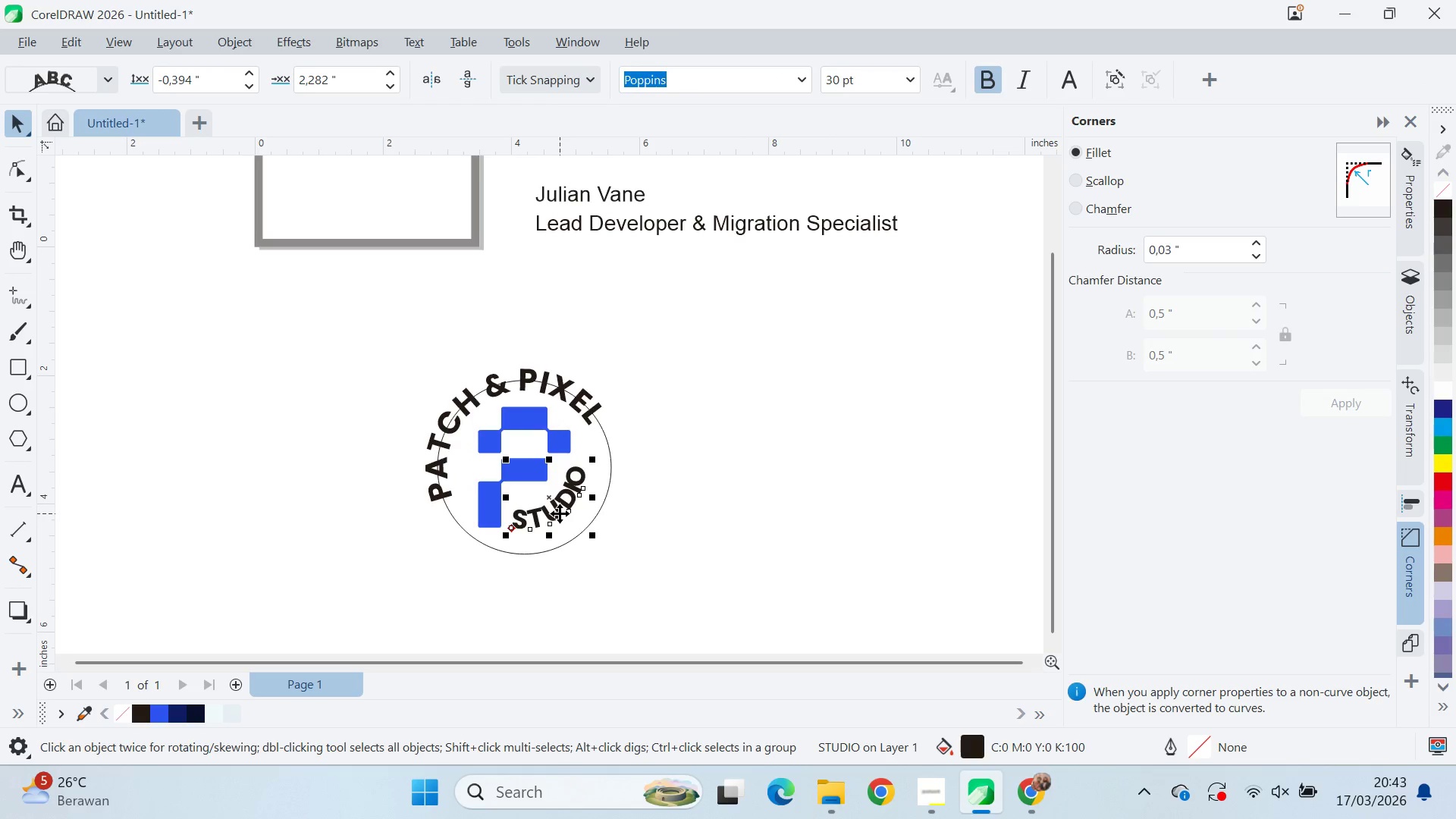 
left_click_drag(start_coordinate=[545, 499], to_coordinate=[573, 521])
 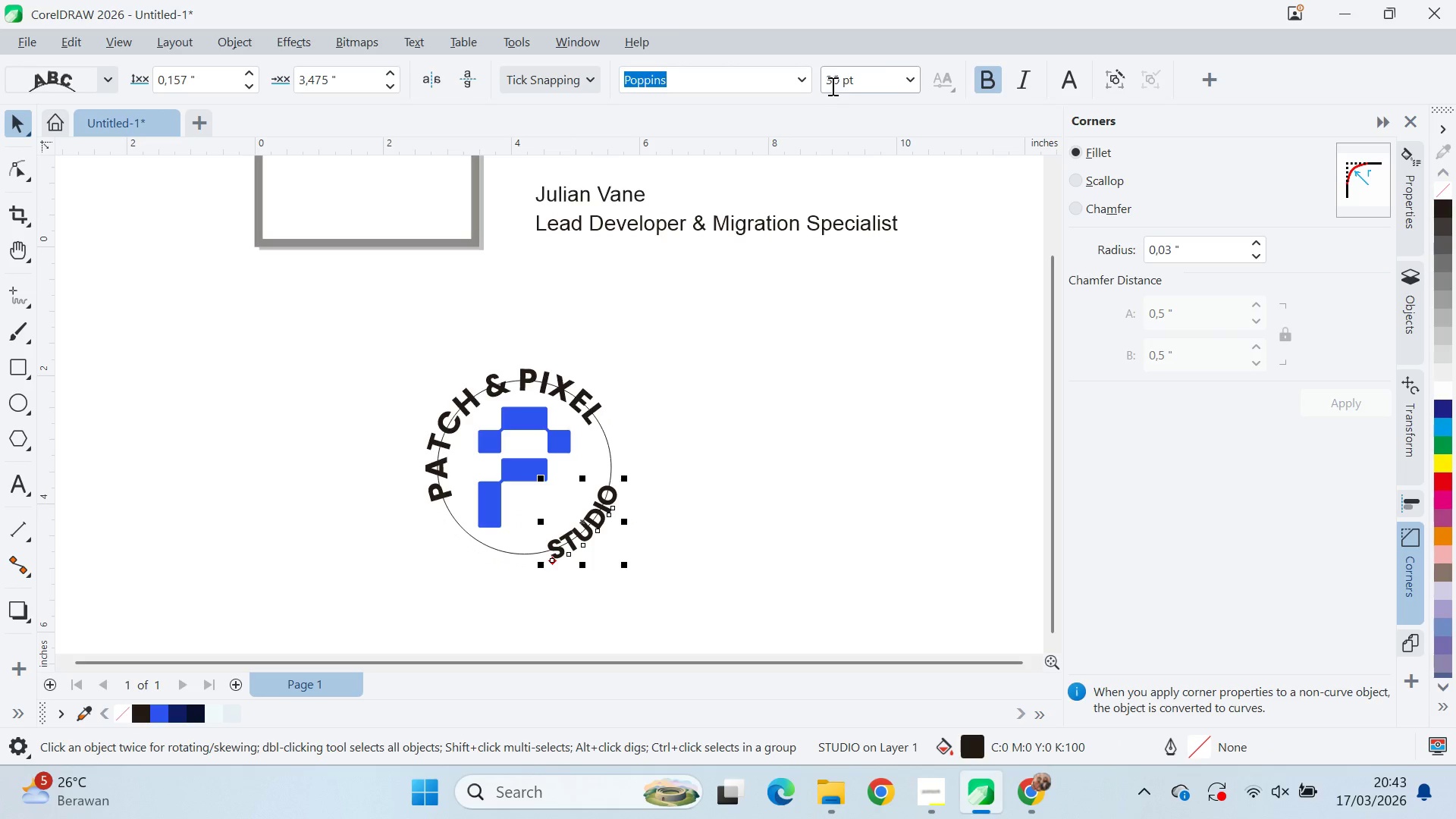 
left_click_drag(start_coordinate=[836, 76], to_coordinate=[839, 84])
 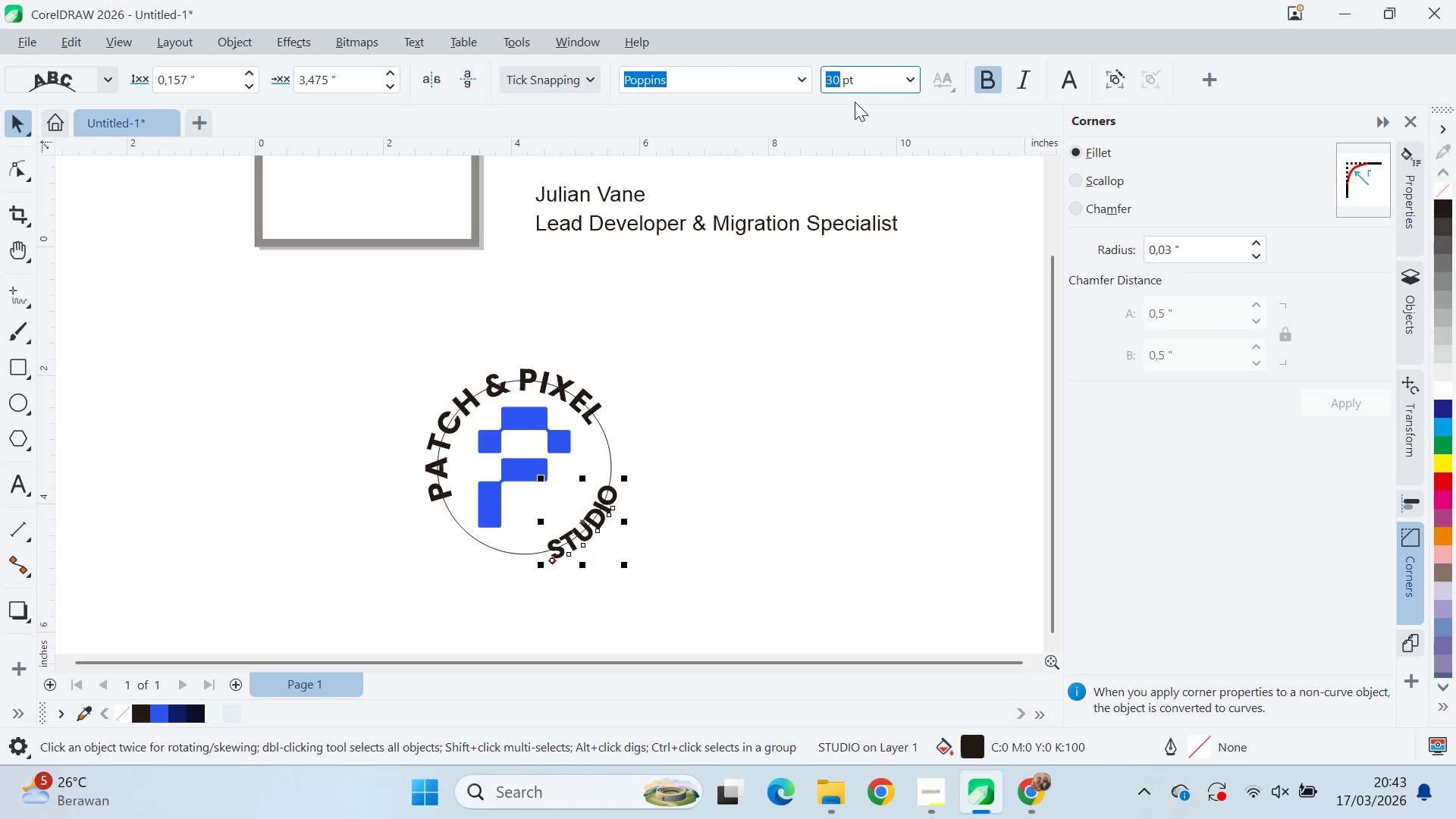 
type(35)
 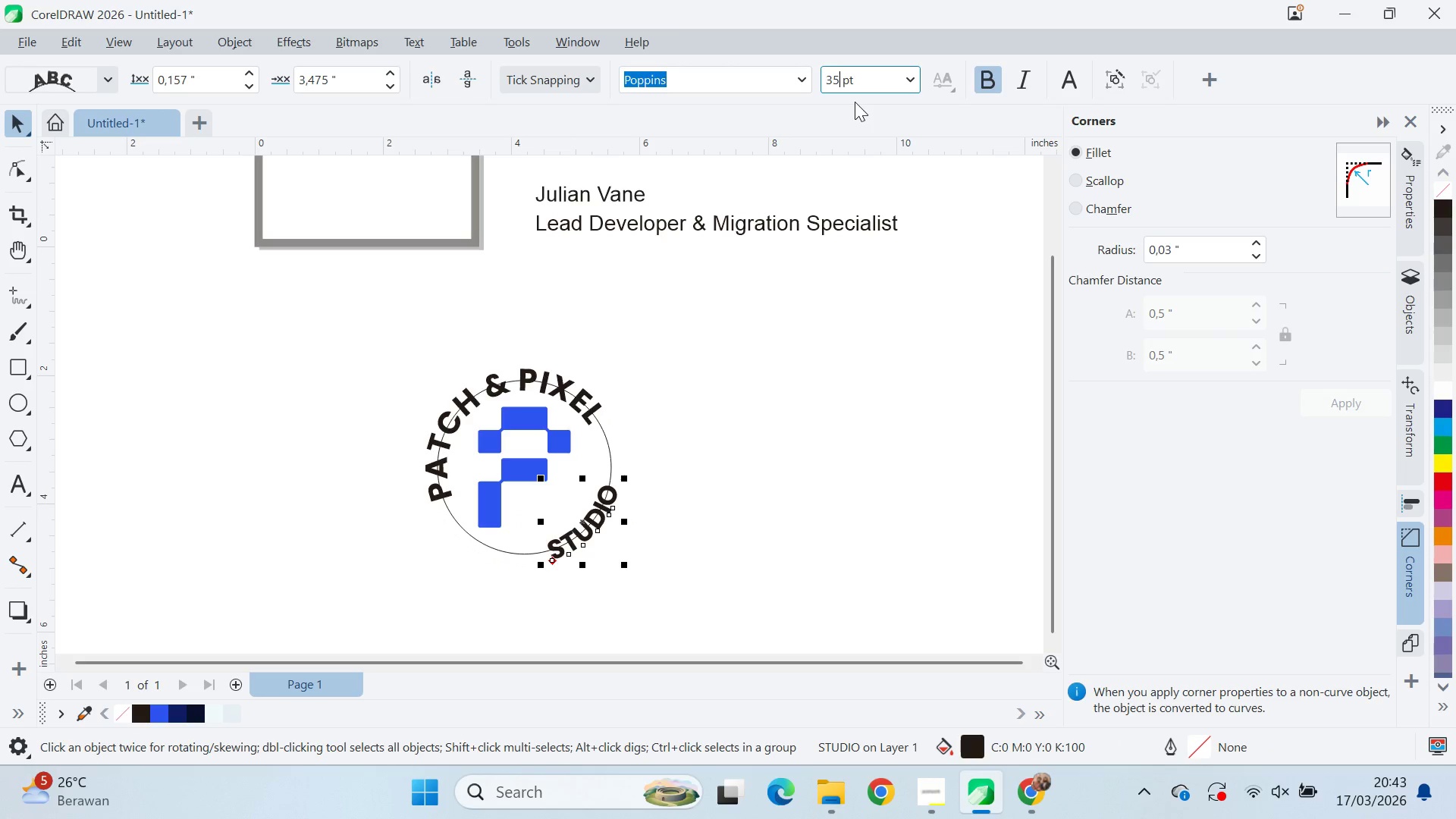 
key(Enter)
 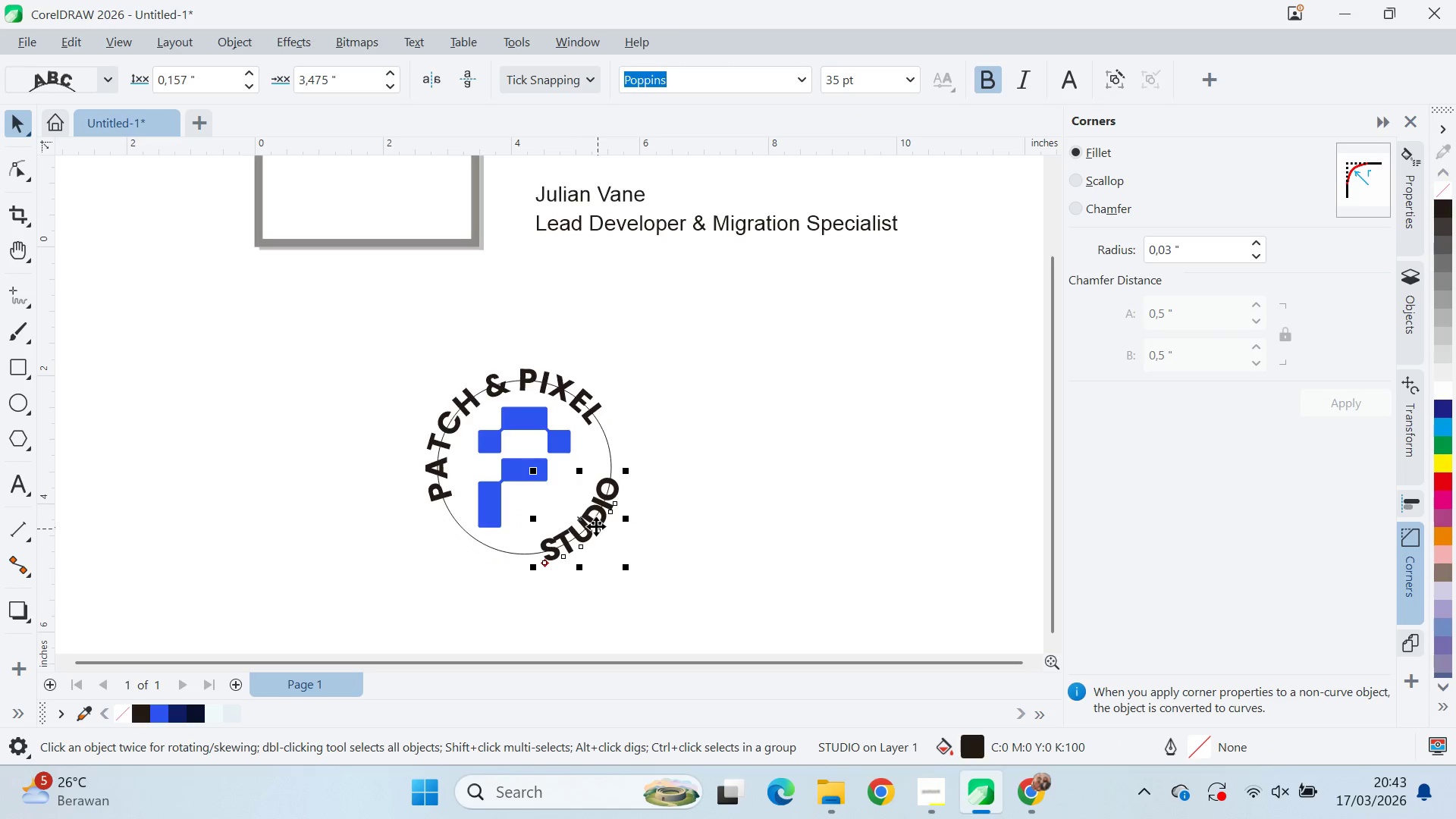 
left_click_drag(start_coordinate=[584, 527], to_coordinate=[570, 515])
 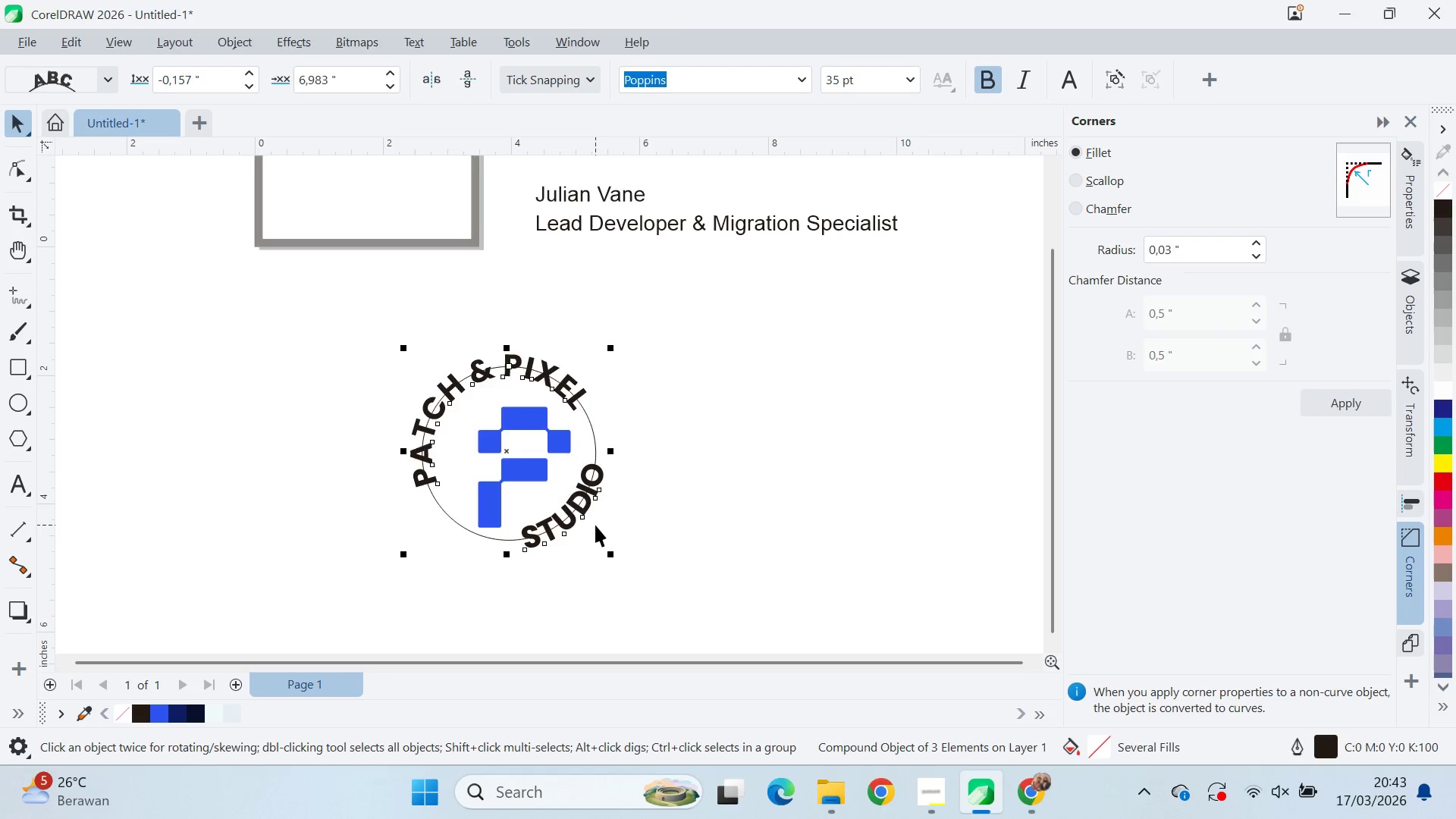 
key(Control+ControlLeft)
 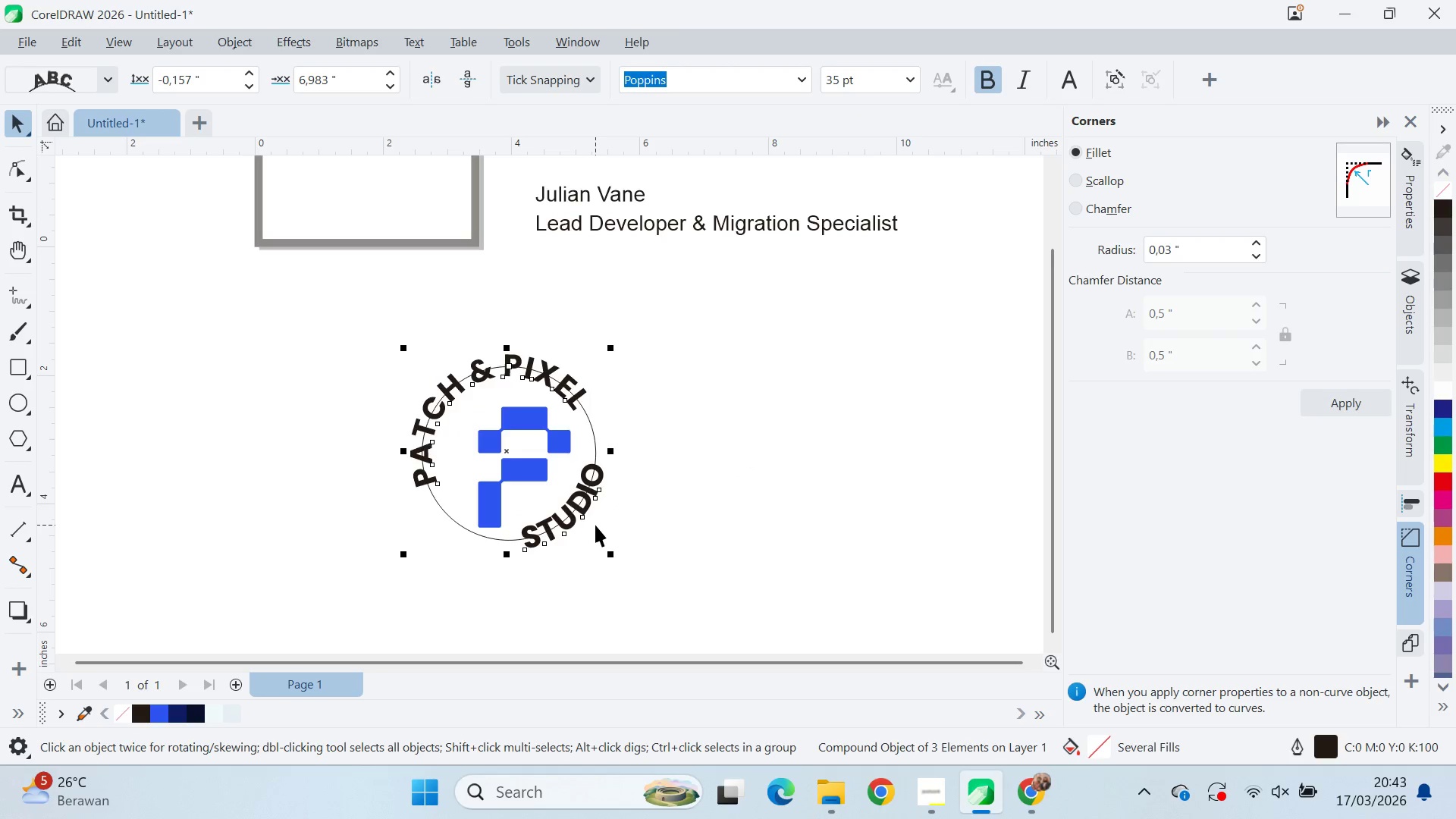 
key(Control+Z)
 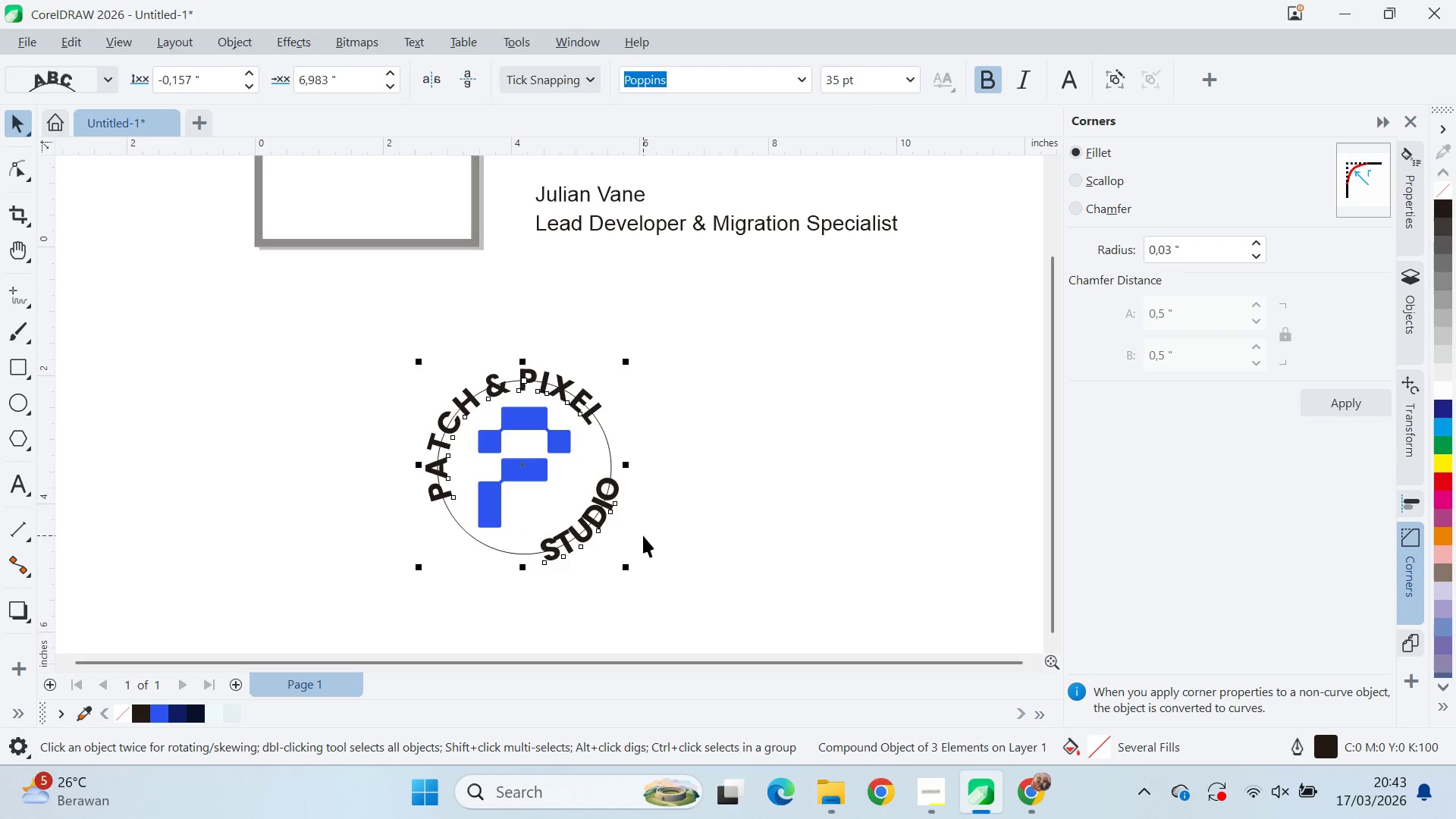 
left_click_drag(start_coordinate=[643, 536], to_coordinate=[635, 535])
 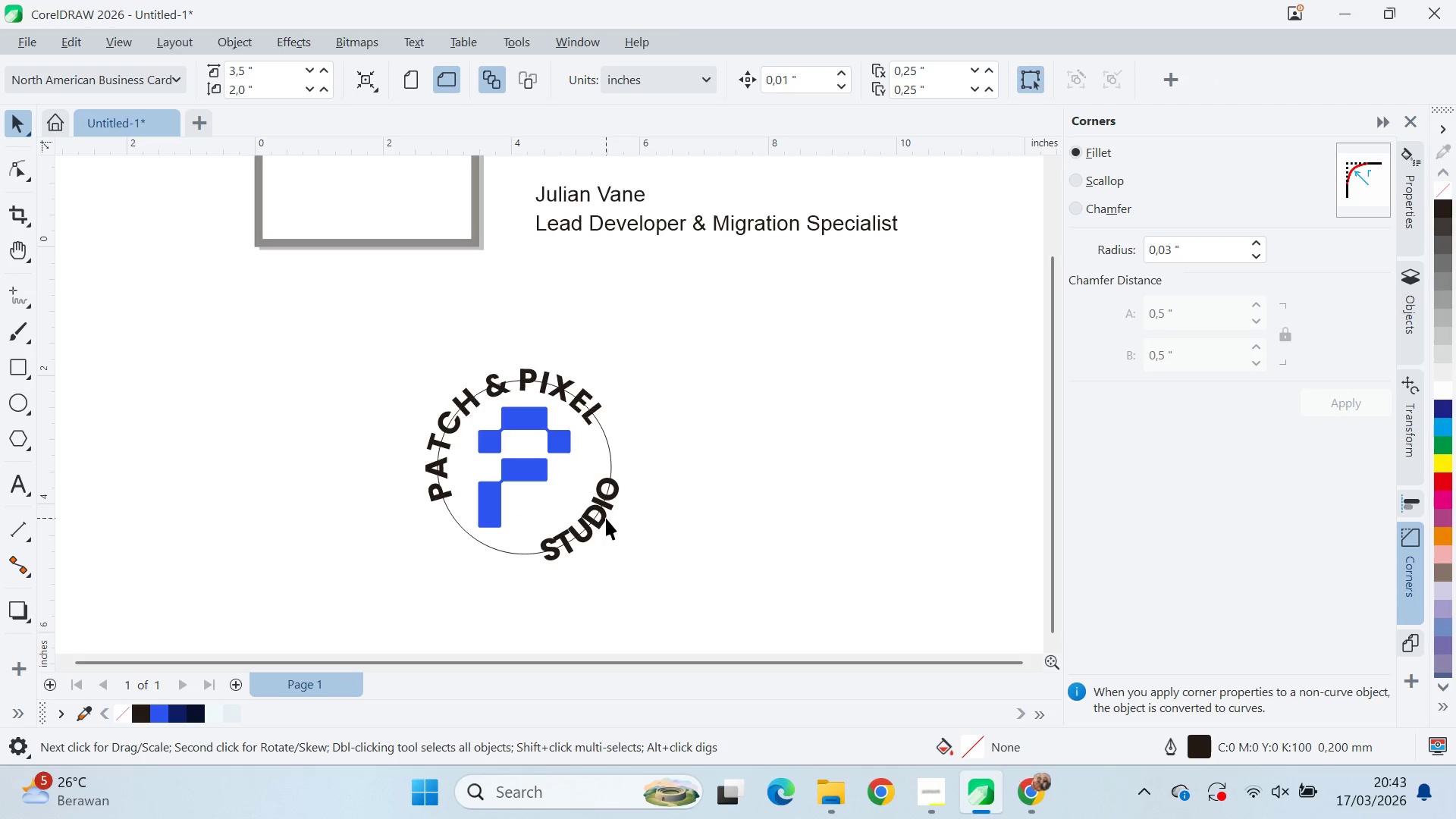 
triple_click([599, 518])
 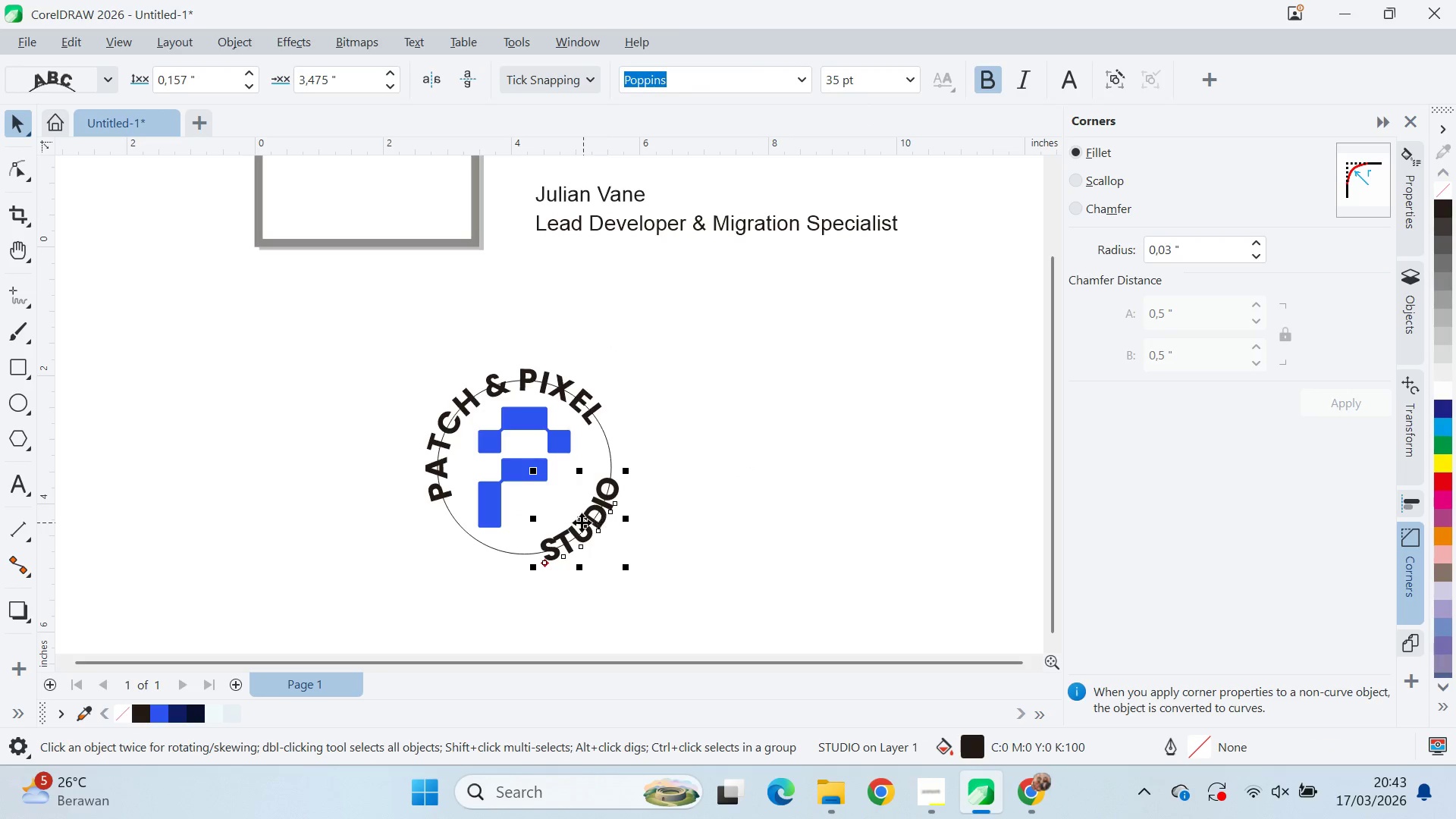 
left_click_drag(start_coordinate=[575, 518], to_coordinate=[563, 507])
 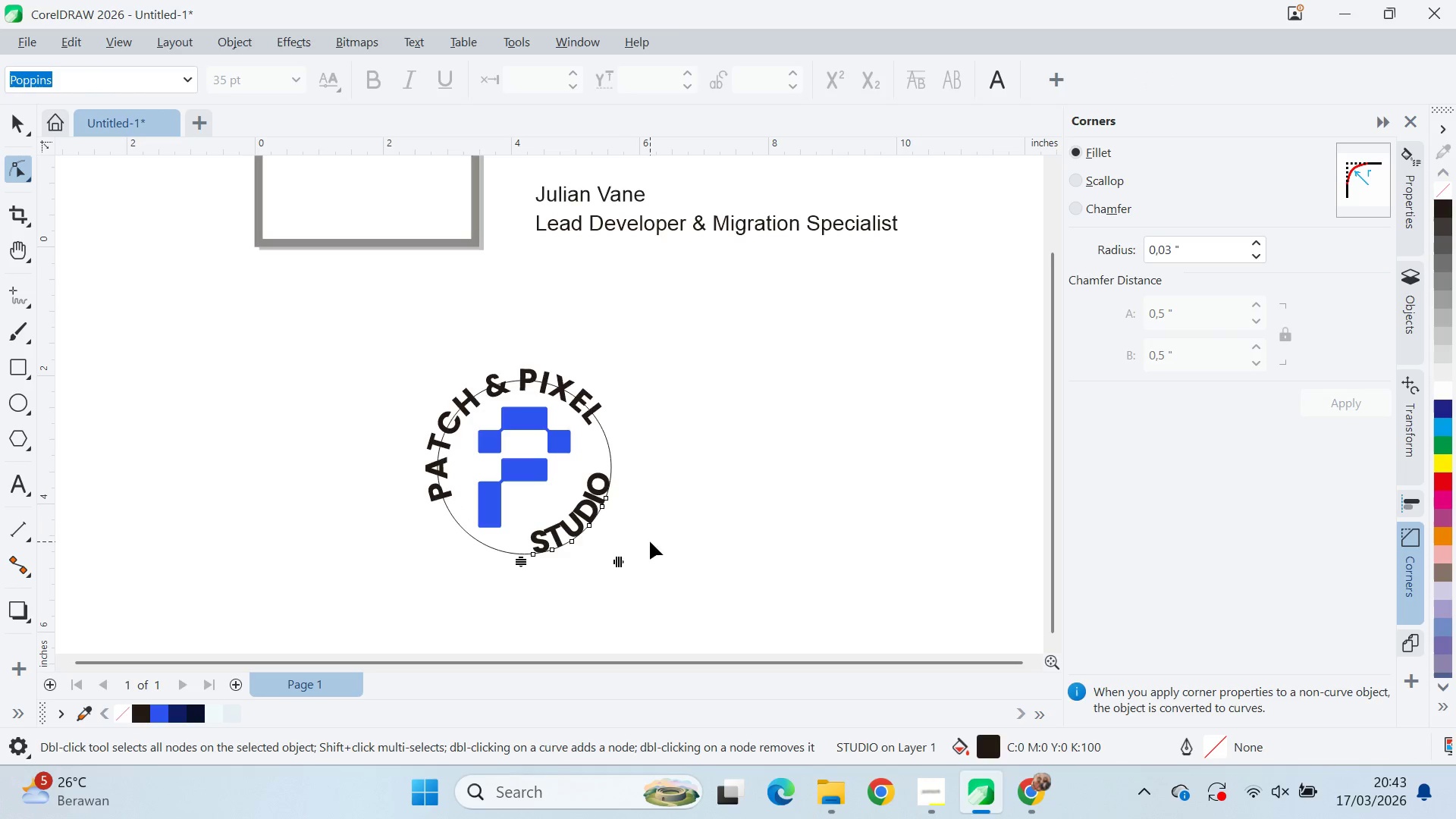 
left_click_drag(start_coordinate=[617, 561], to_coordinate=[638, 560])
 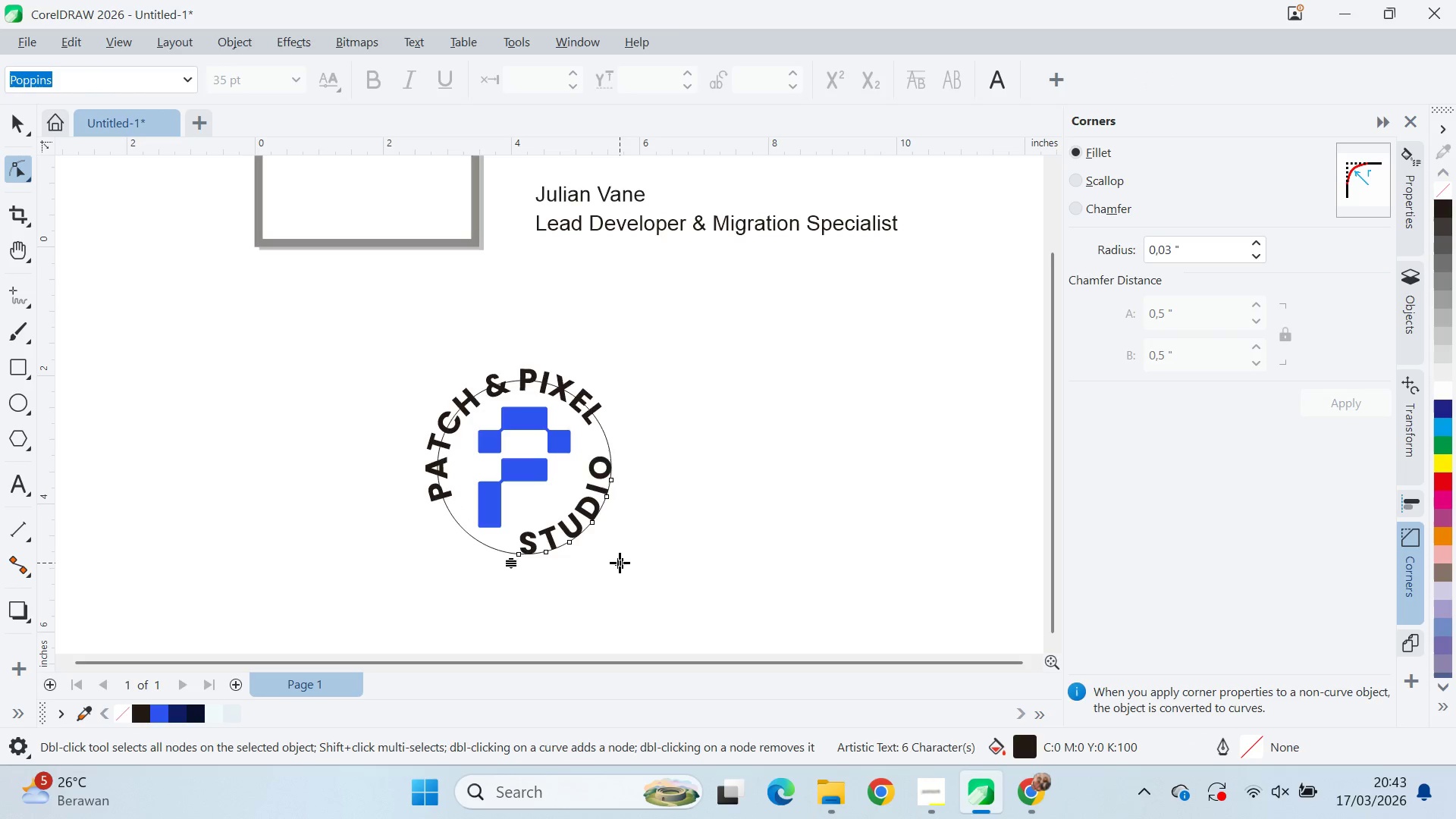 
left_click_drag(start_coordinate=[620, 563], to_coordinate=[635, 563])
 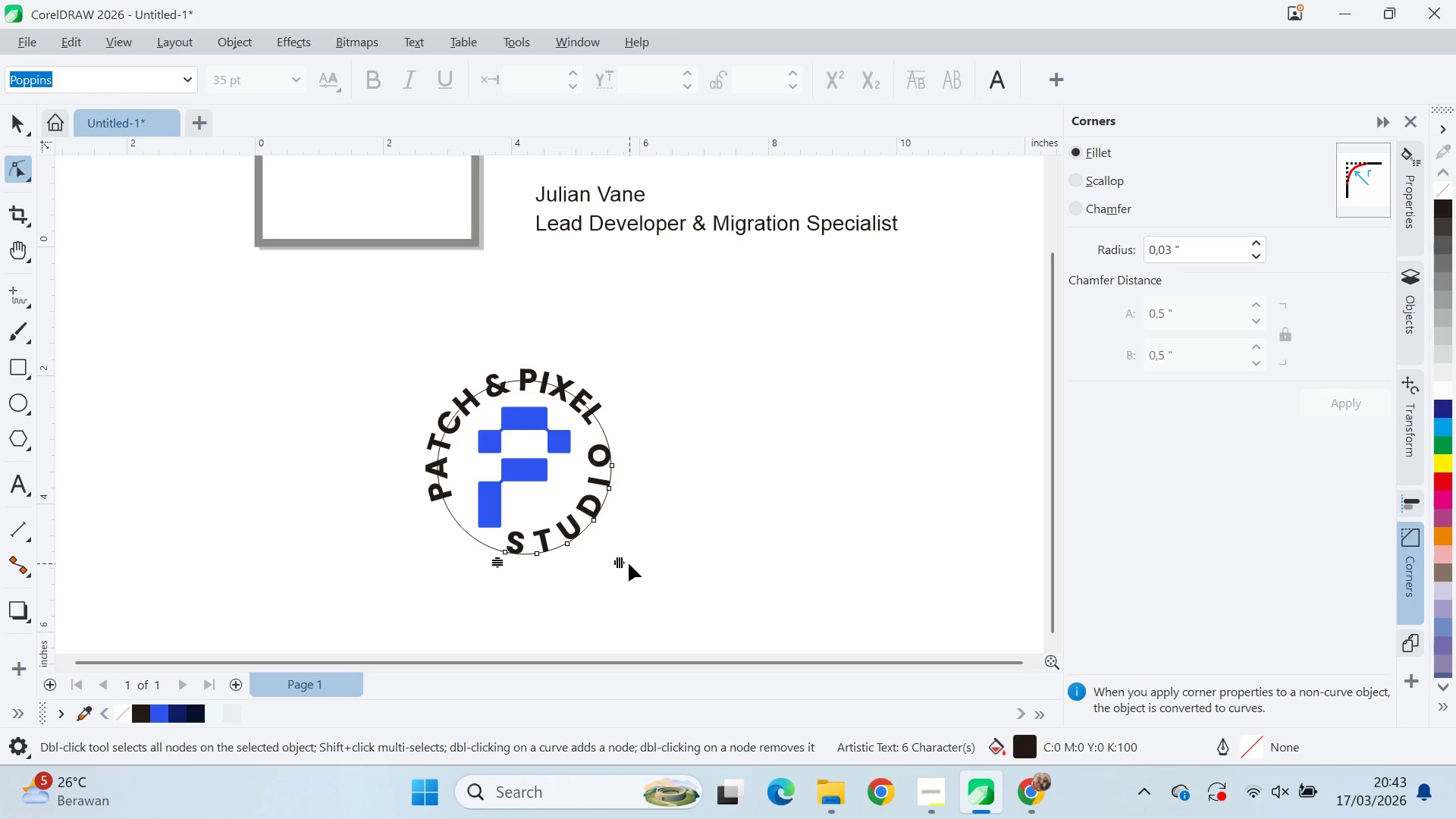 
left_click_drag(start_coordinate=[627, 557], to_coordinate=[615, 557])
 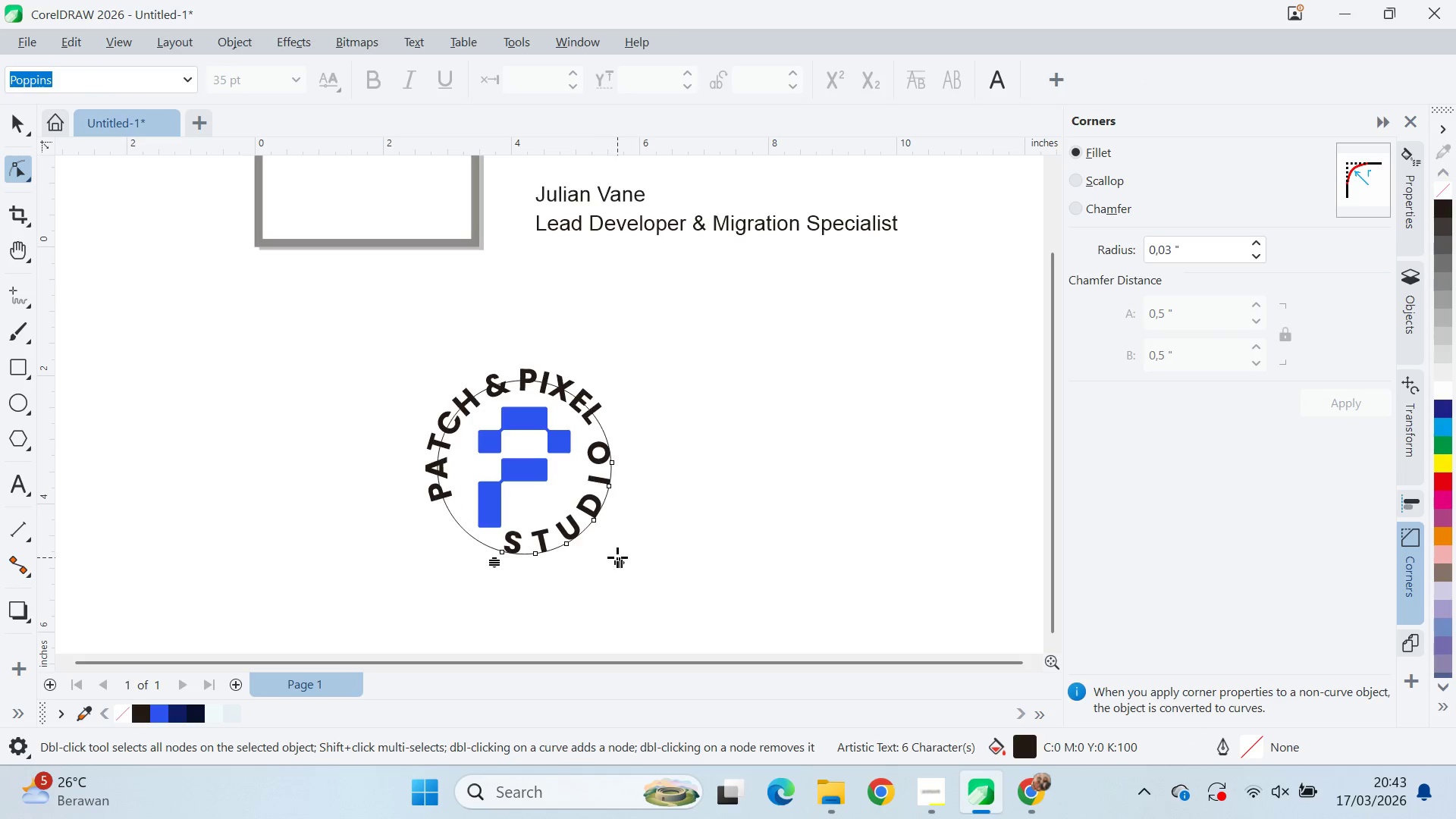 
left_click_drag(start_coordinate=[617, 557], to_coordinate=[608, 560])
 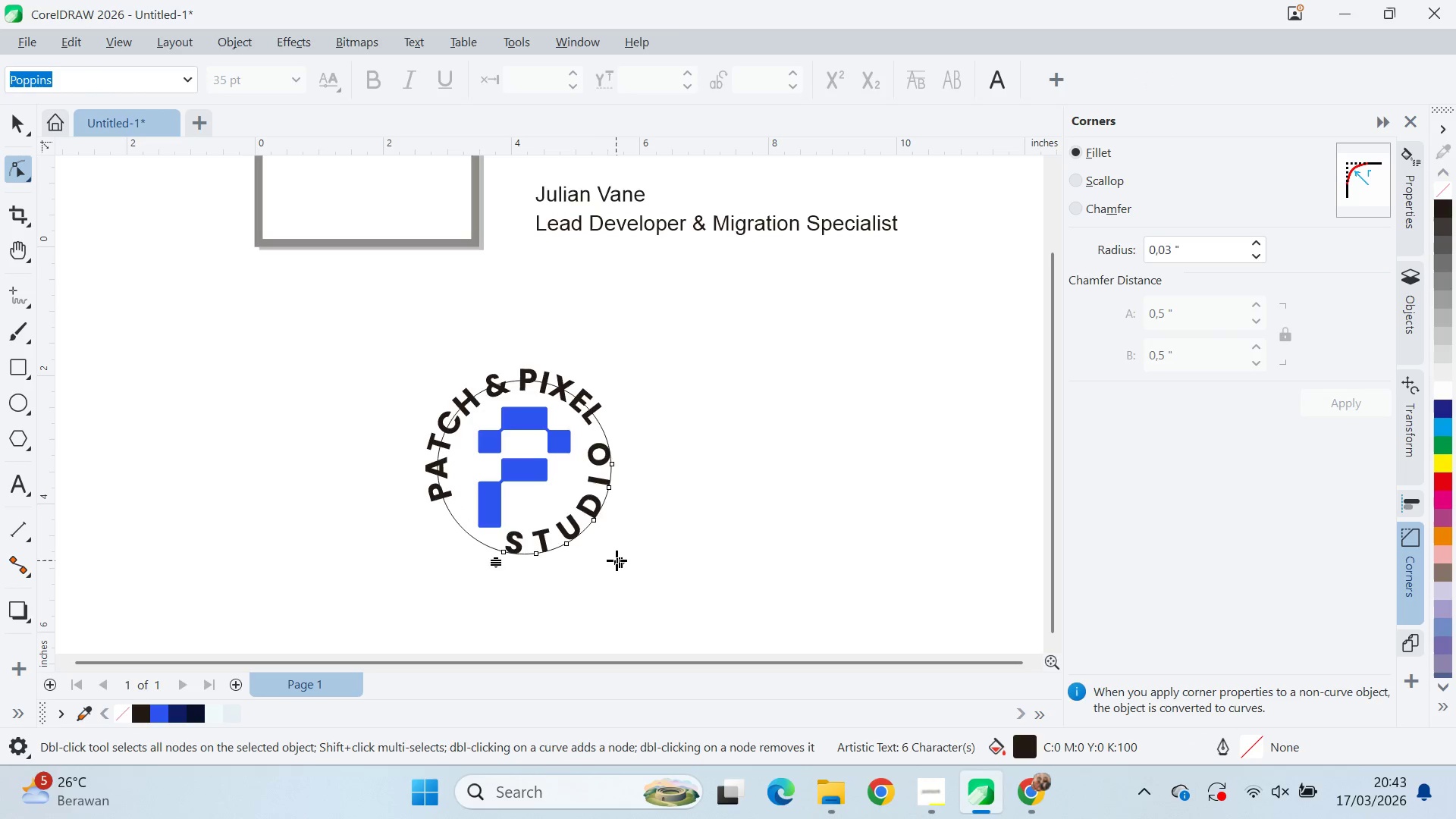 
left_click_drag(start_coordinate=[618, 560], to_coordinate=[609, 565])
 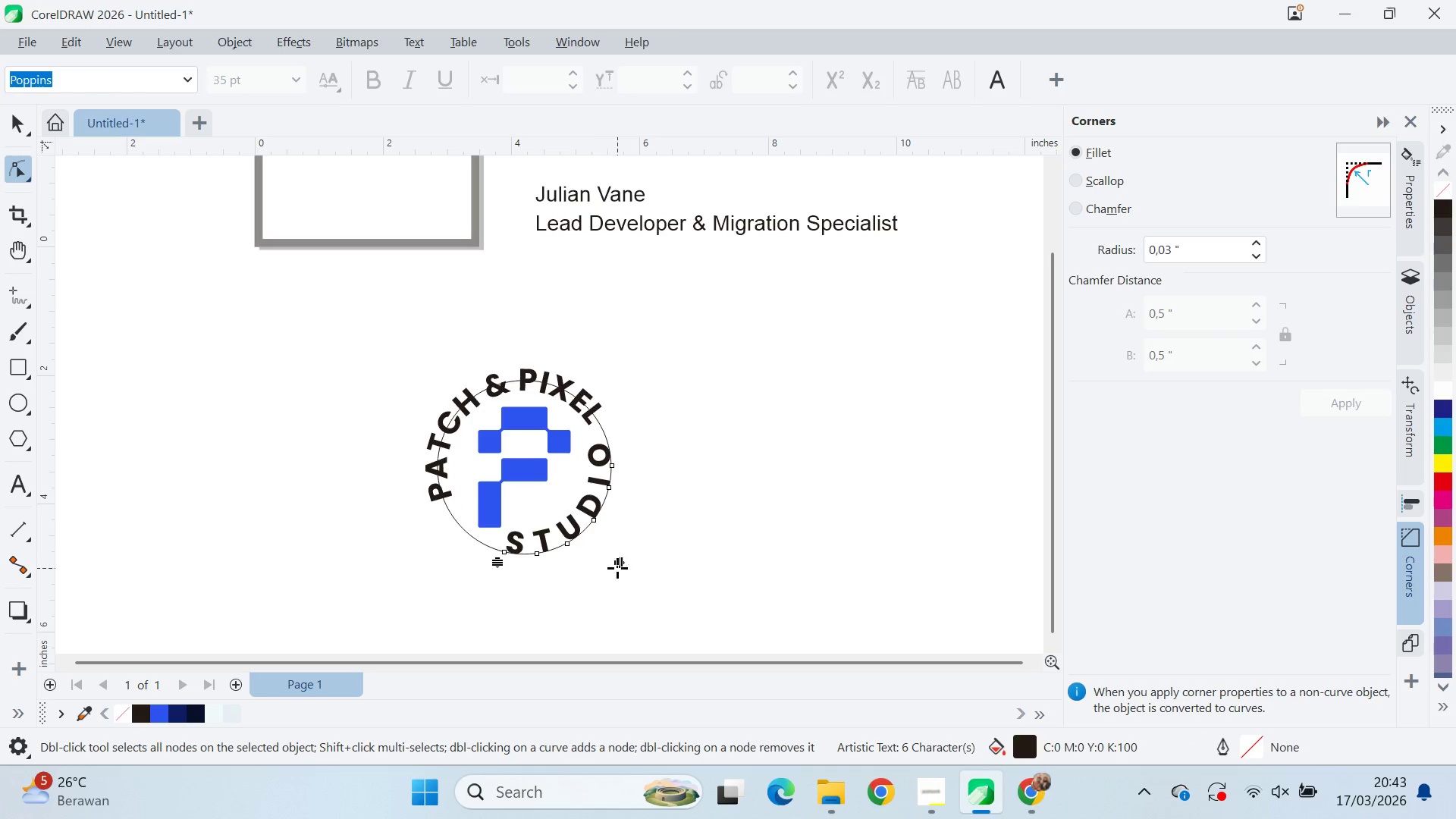 
left_click_drag(start_coordinate=[617, 568], to_coordinate=[608, 570])
 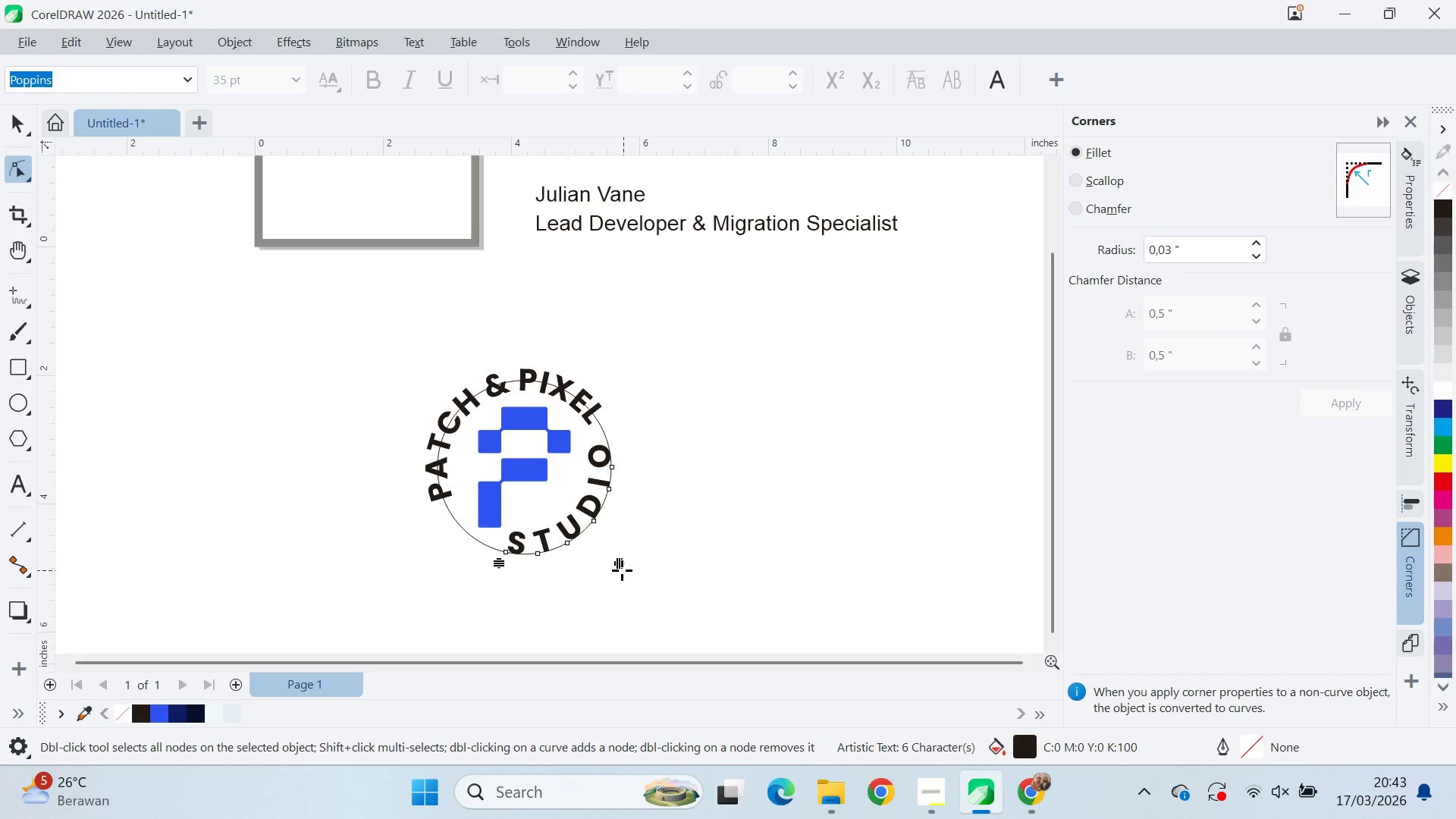 
left_click_drag(start_coordinate=[620, 569], to_coordinate=[604, 570])
 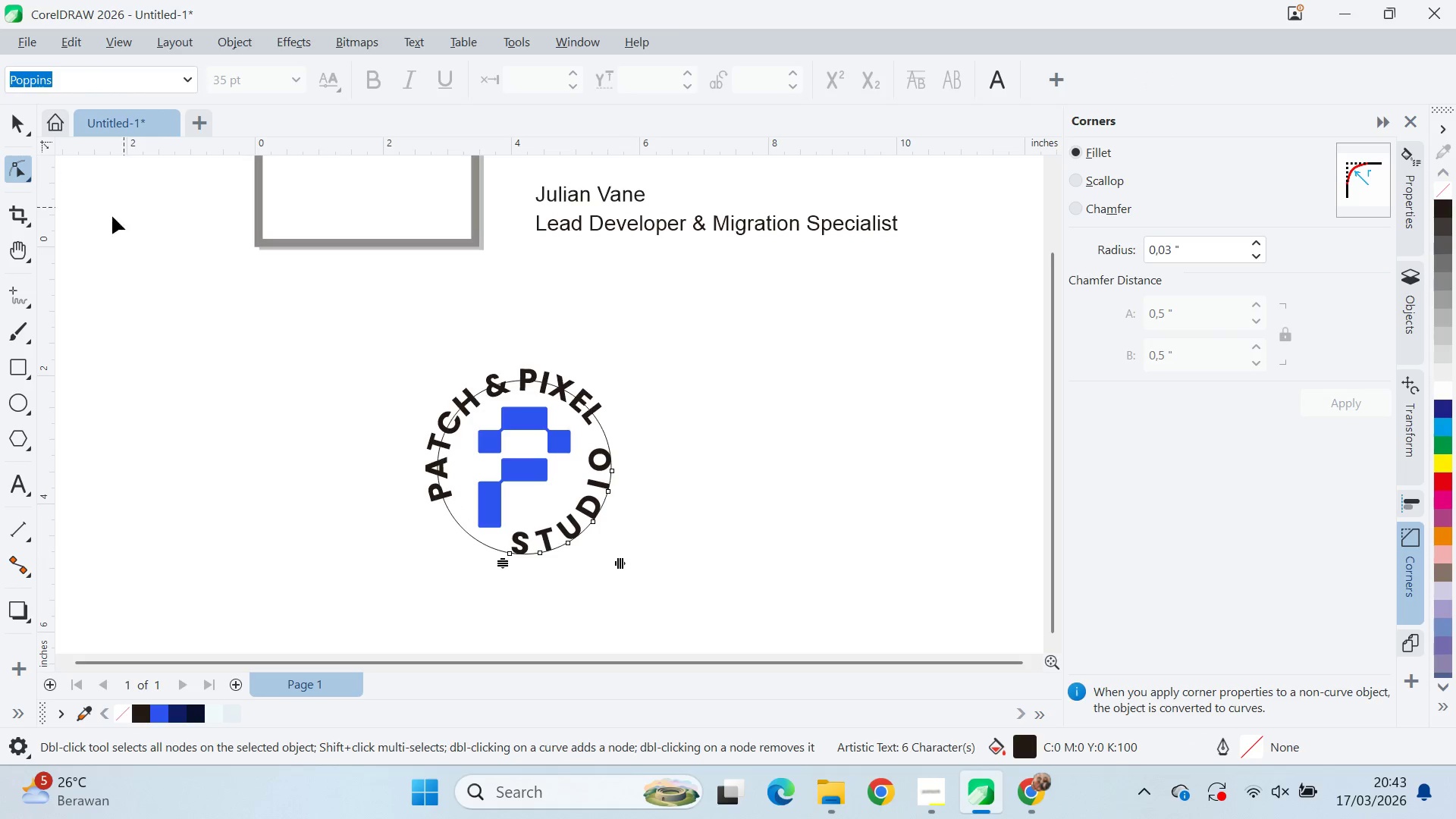 
left_click([20, 115])
 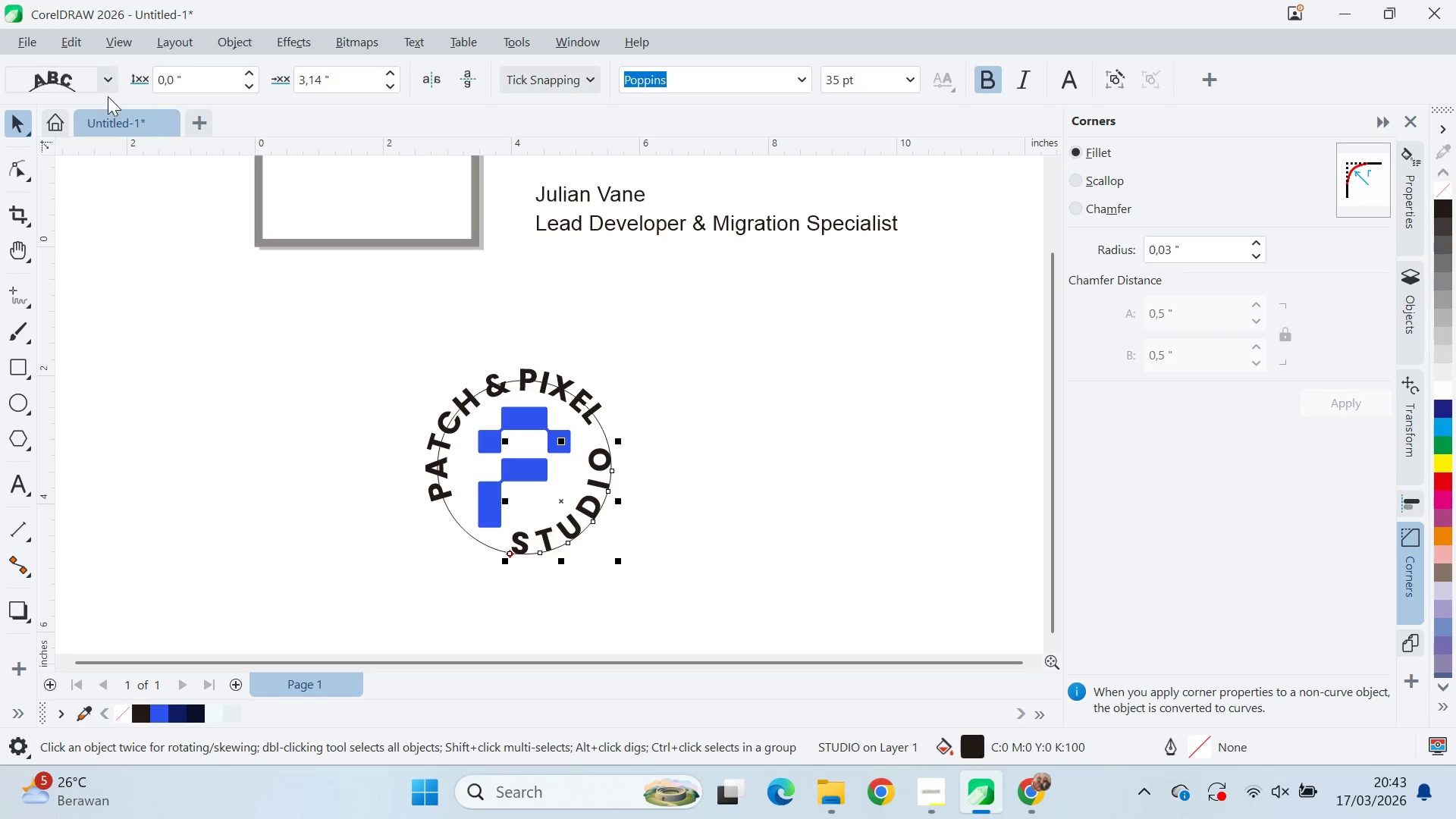 
left_click([84, 86])
 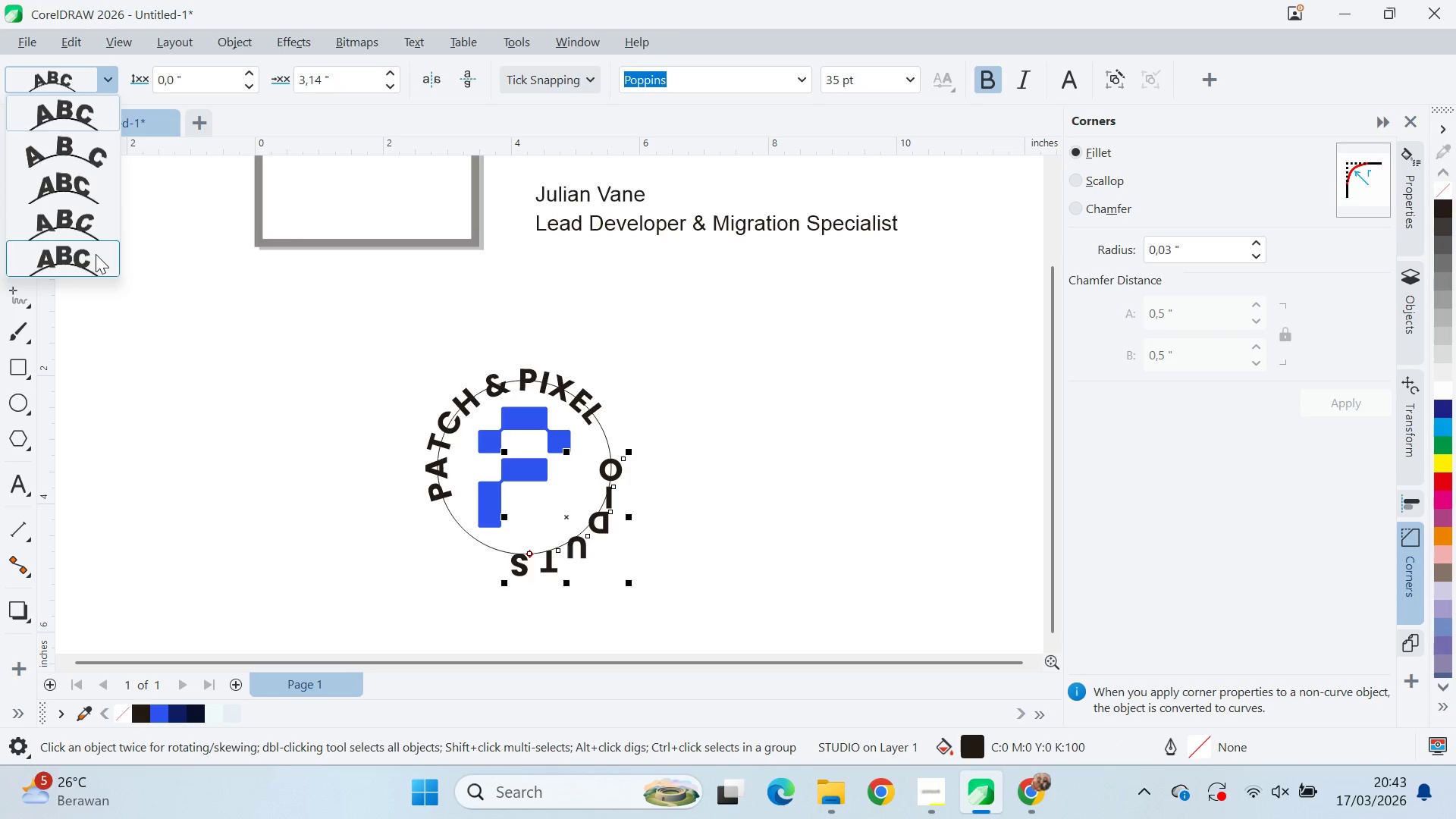 
left_click([83, 152])
 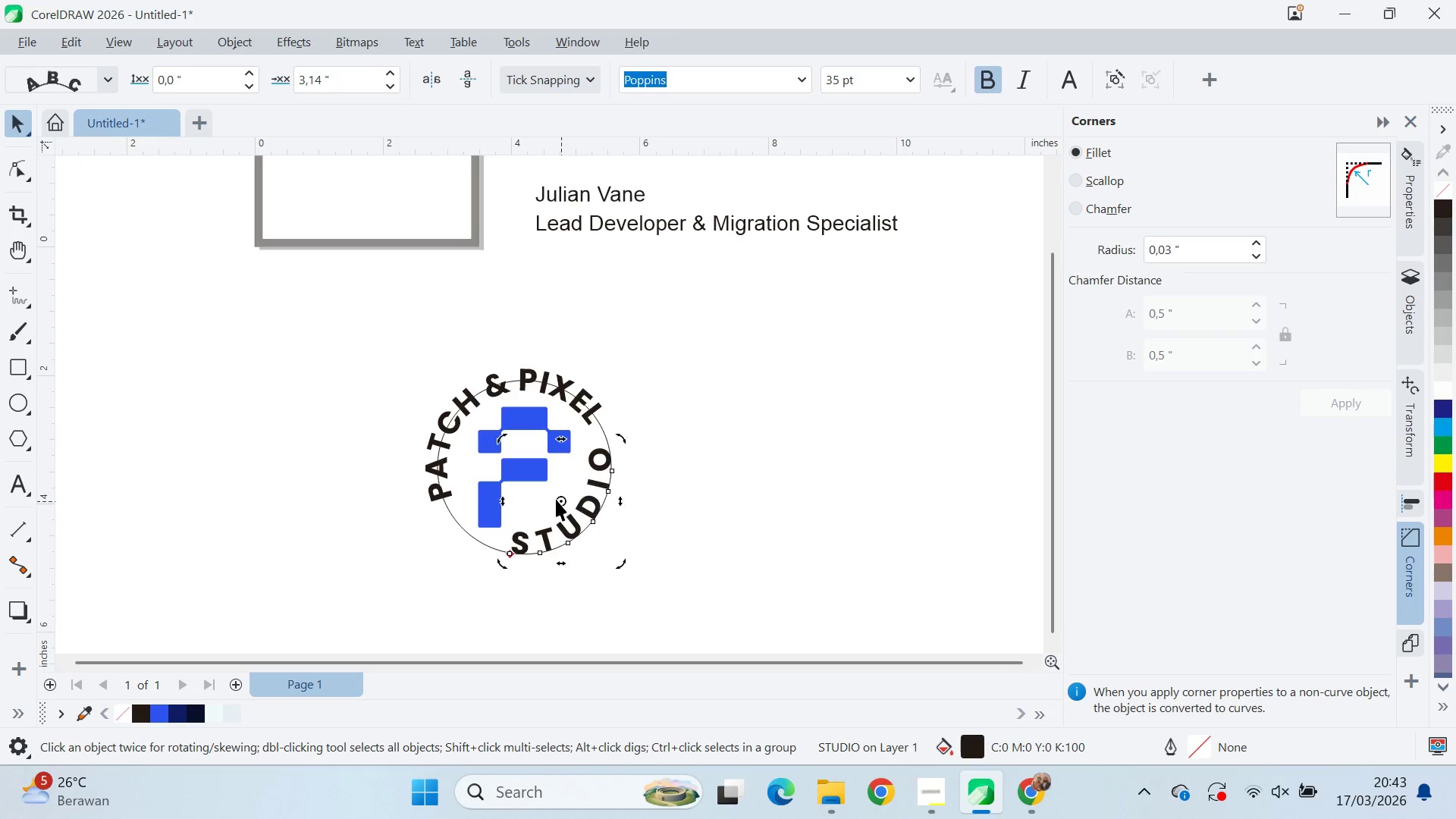 
double_click([632, 511])
 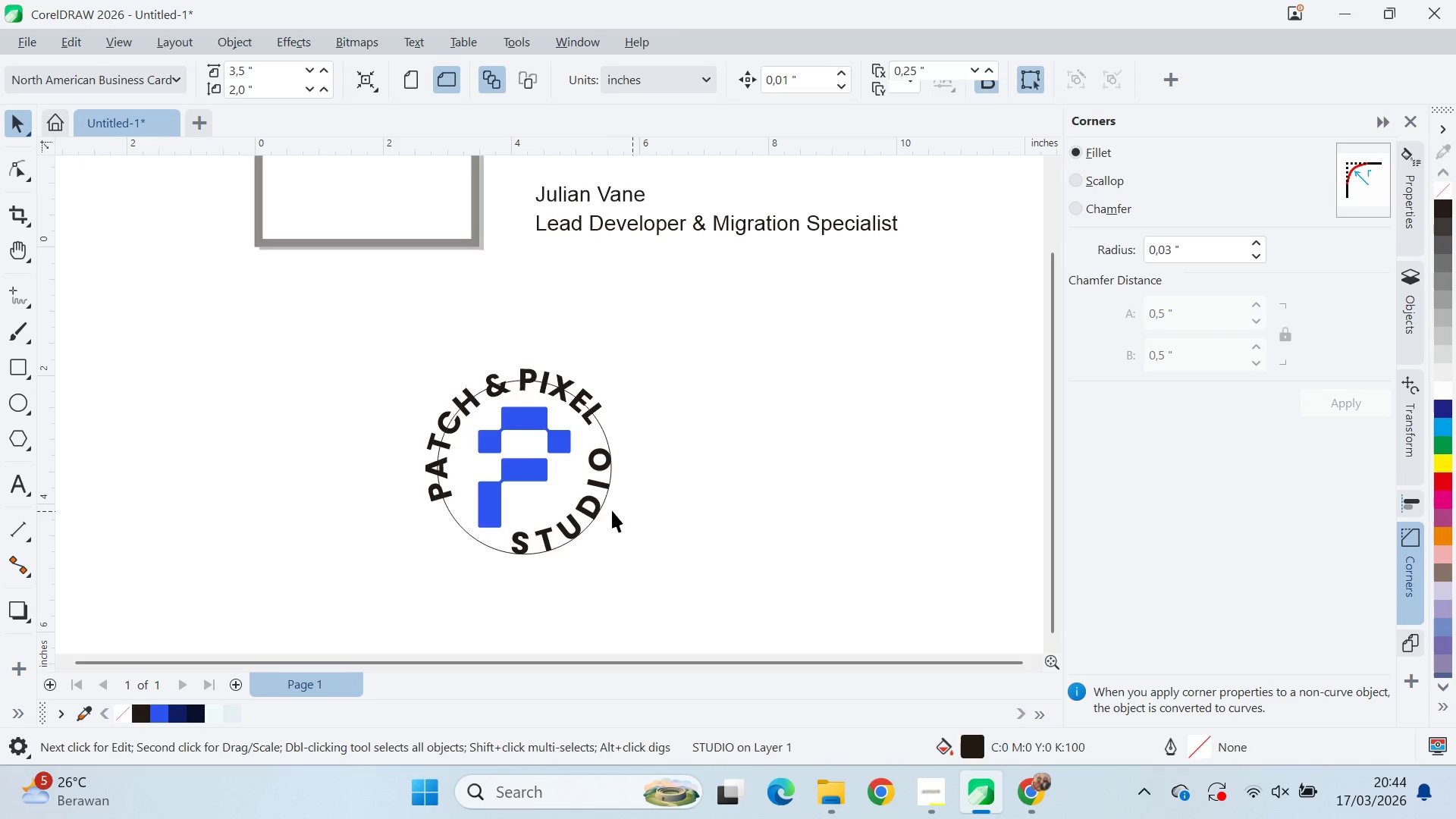 
triple_click([603, 508])
 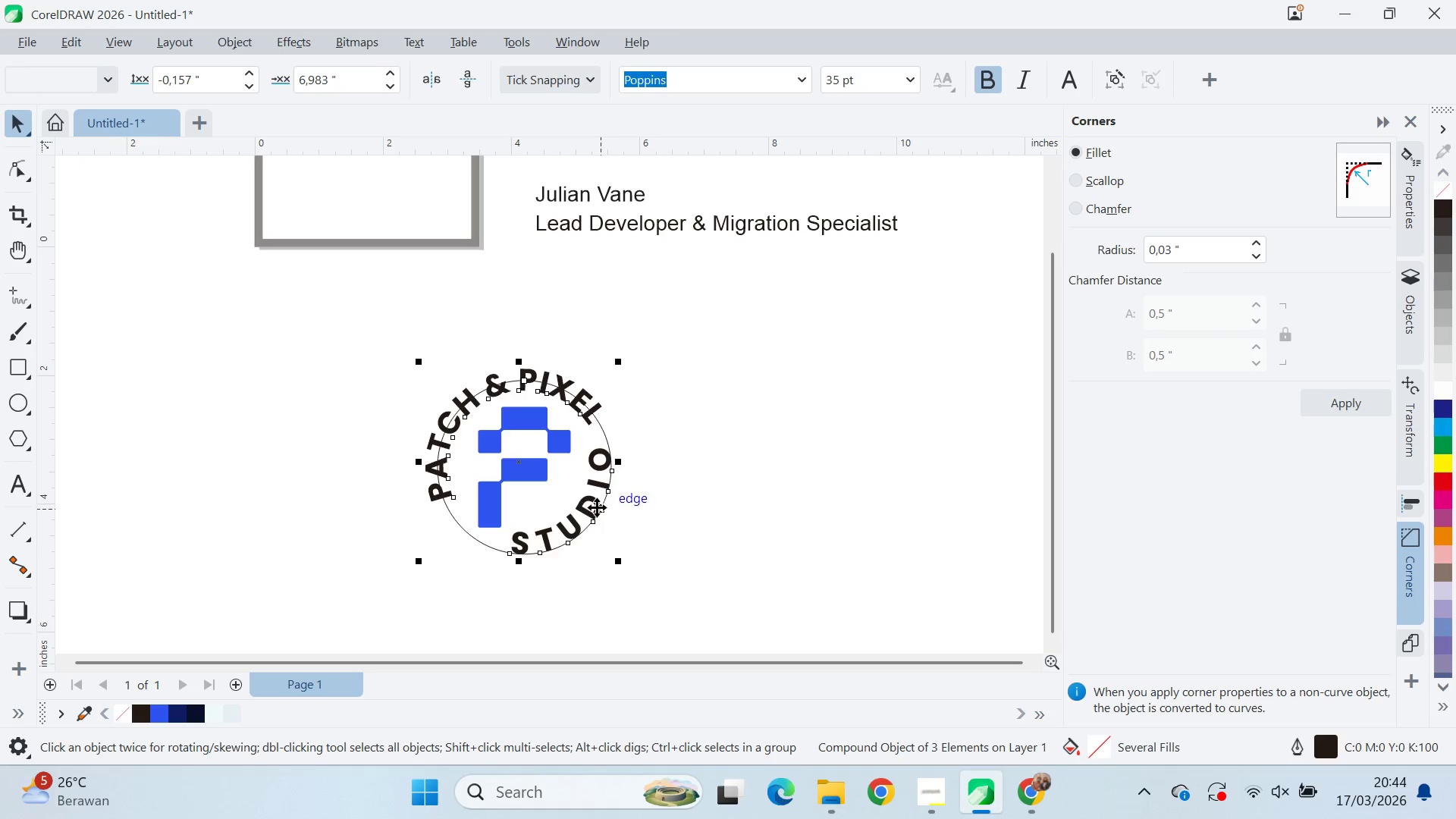 
triple_click([593, 505])
 